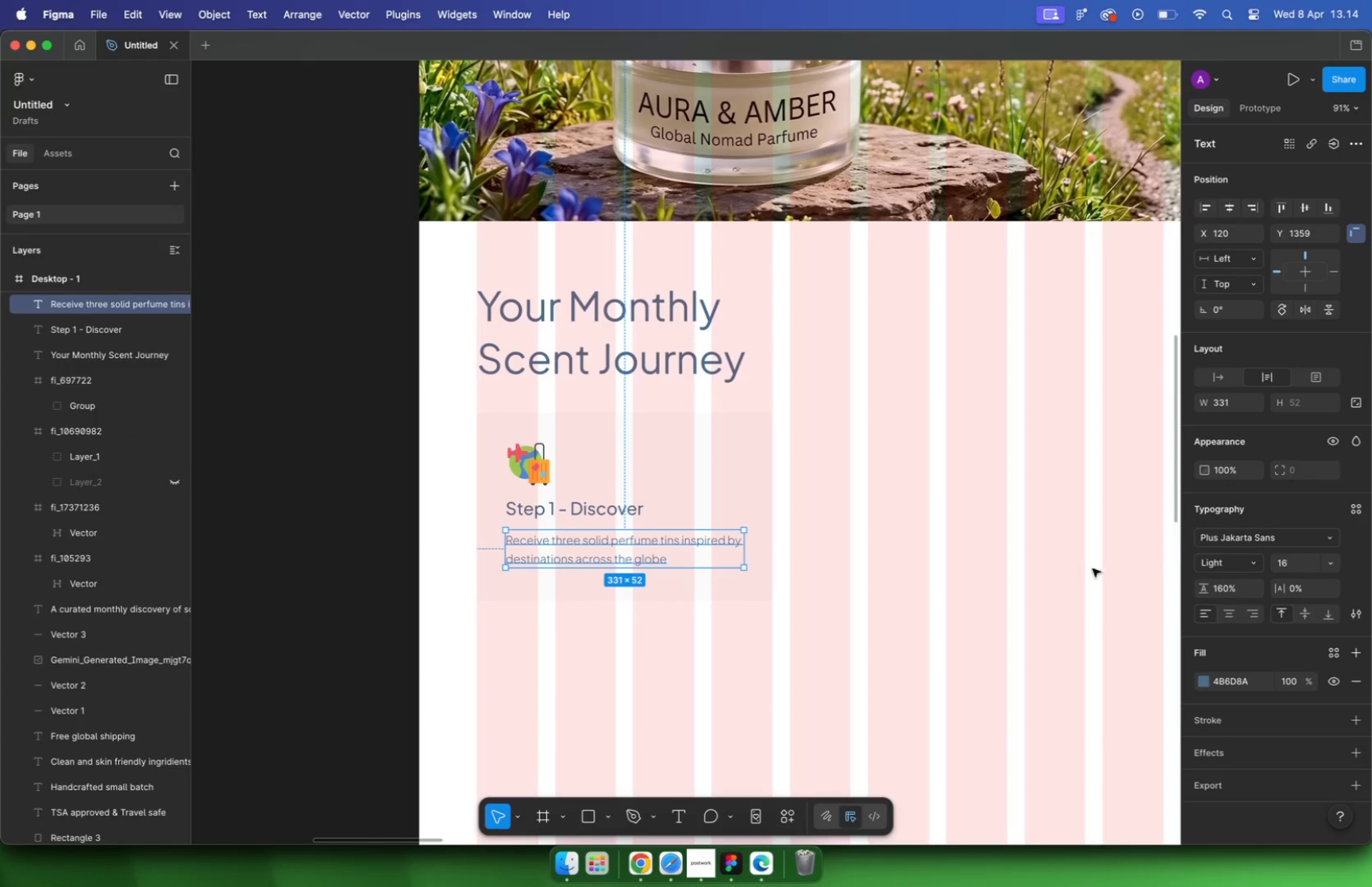 
left_click([920, 553])
 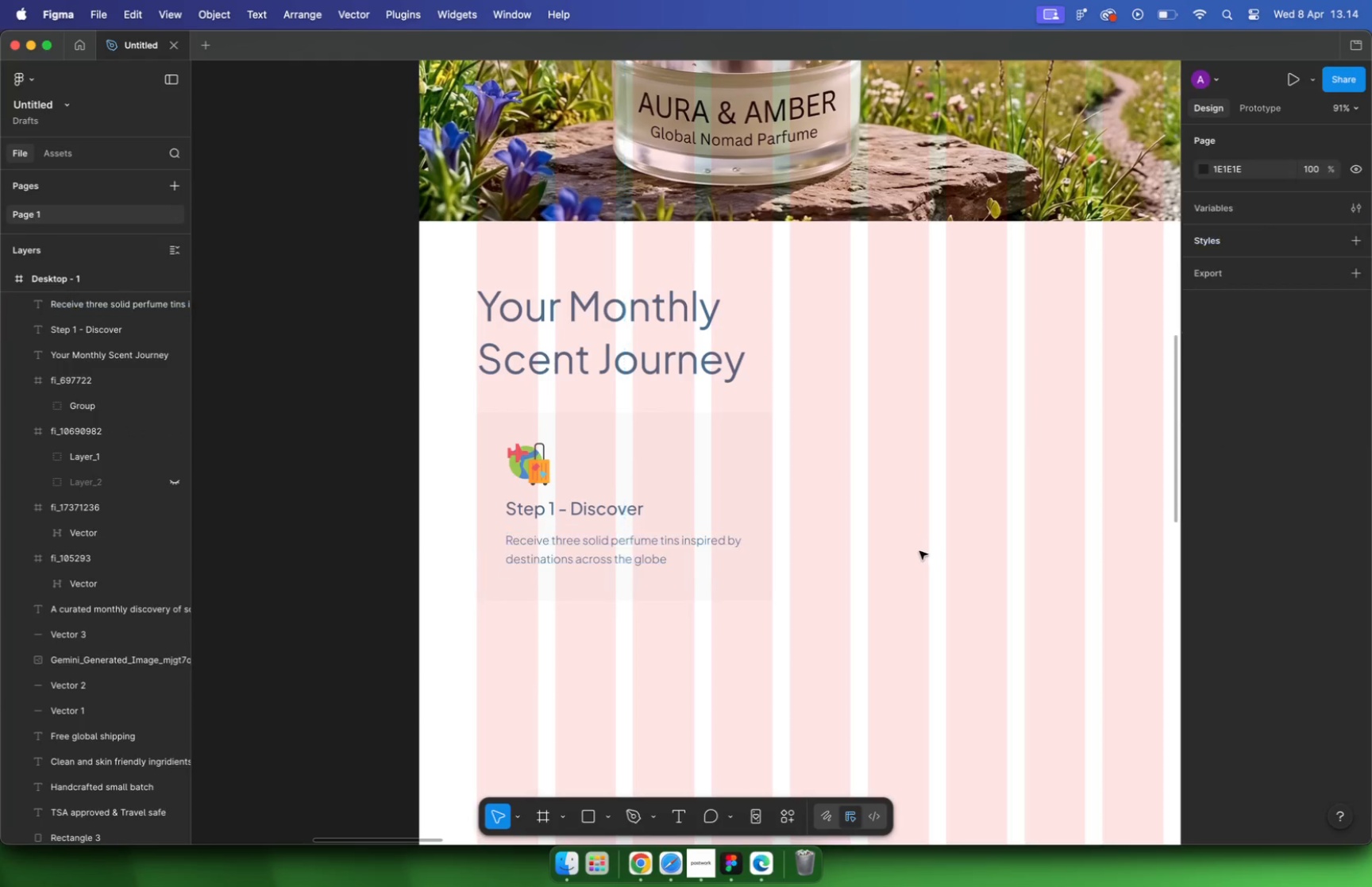 
key(Meta+CommandLeft)
 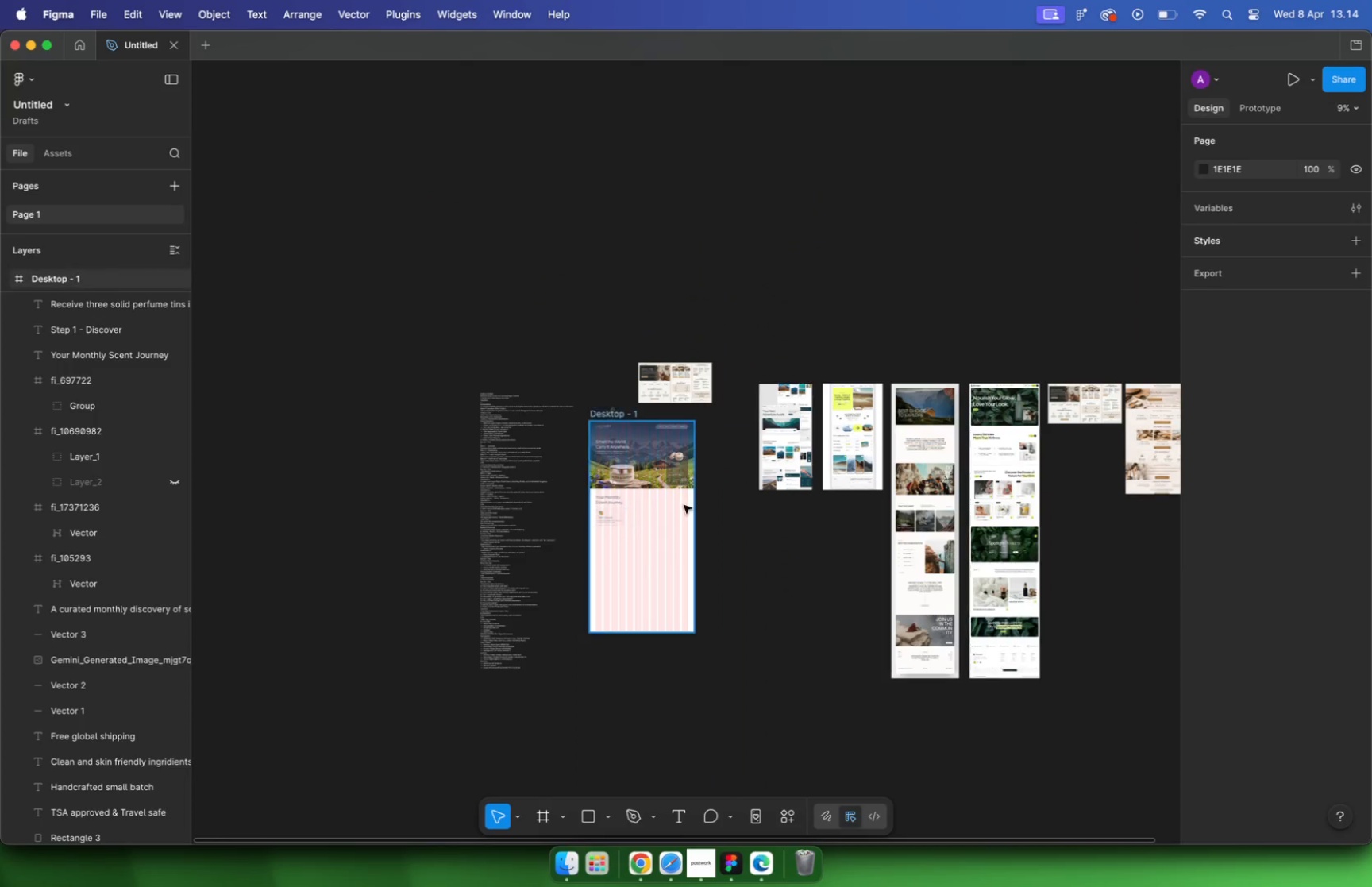 
hold_key(key=CommandLeft, duration=6.69)
scroll: coordinate [856, 454], scroll_direction: down, amount: 34.0
 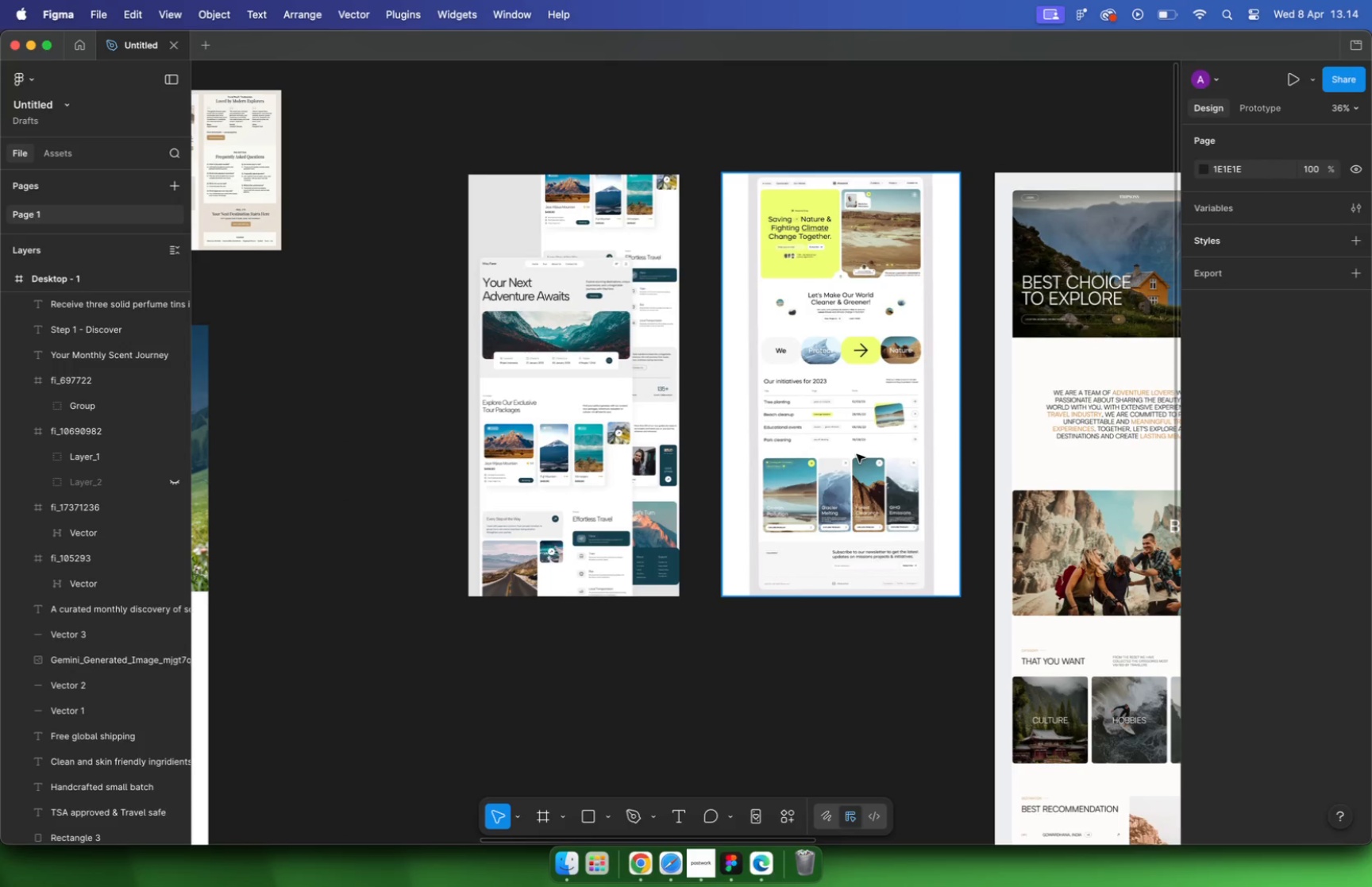 
scroll: coordinate [390, 557], scroll_direction: up, amount: 10.0
 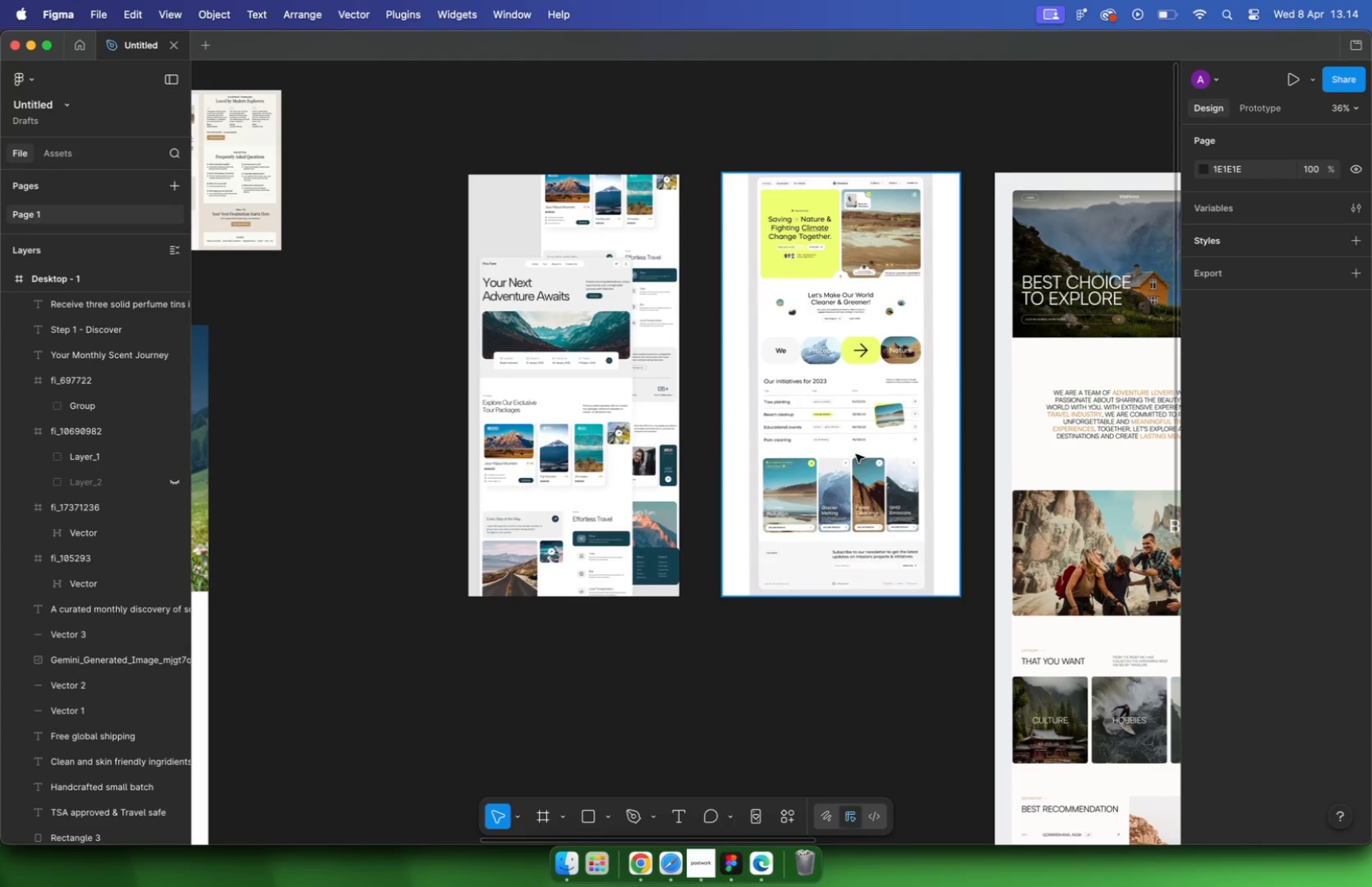 
left_click([501, 552])
 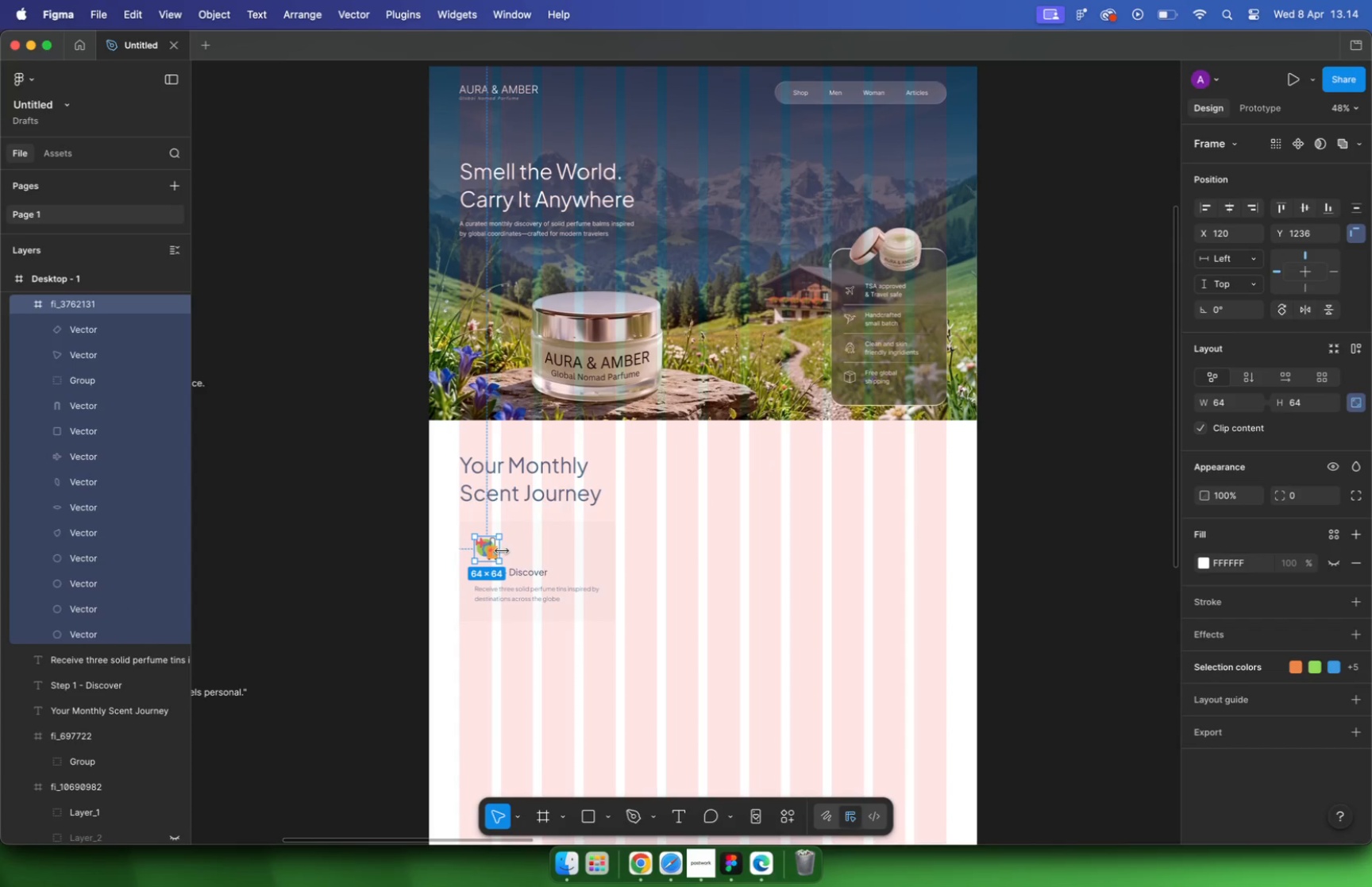 
scroll: coordinate [399, 577], scroll_direction: up, amount: 5.0
 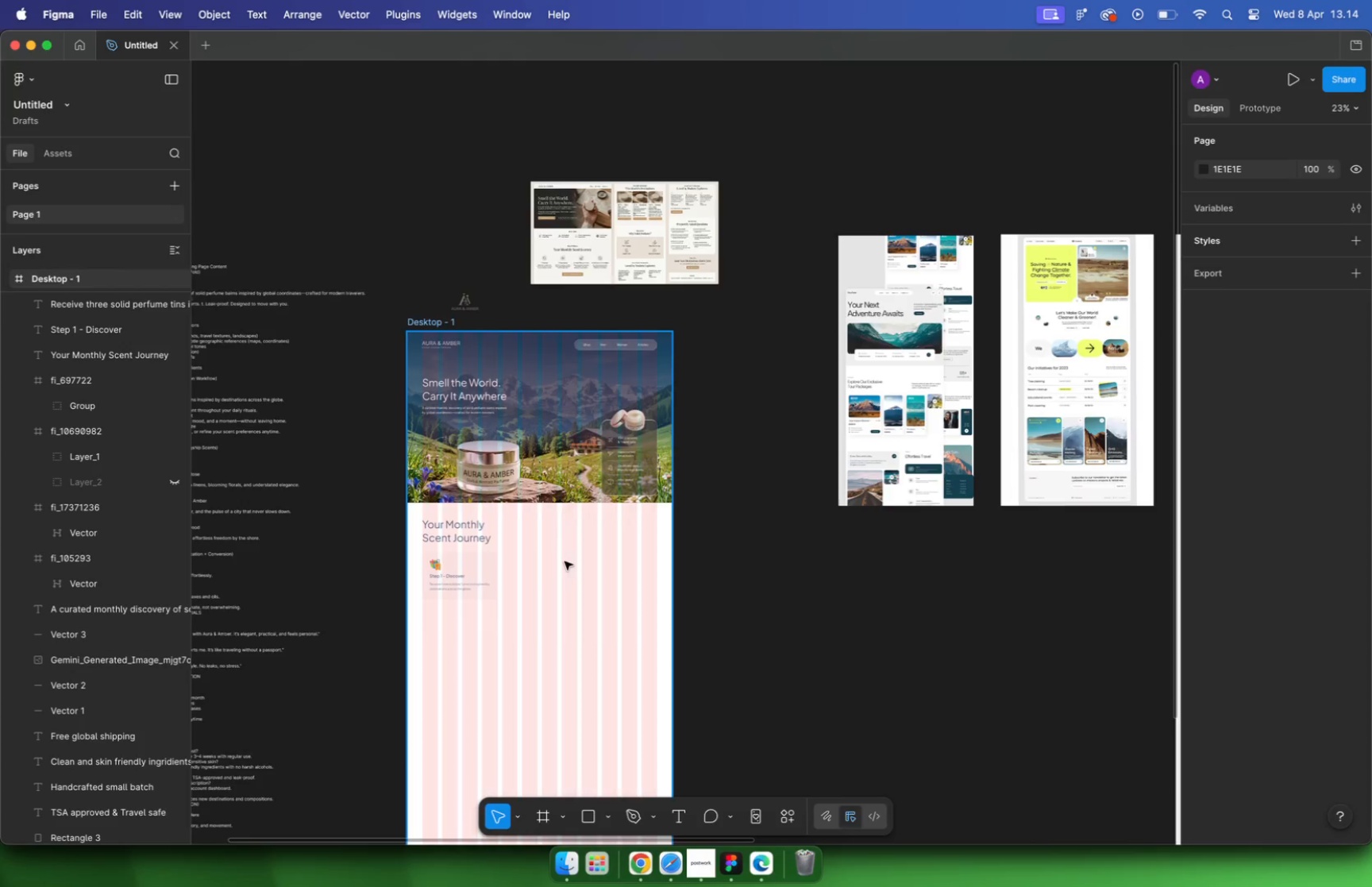 
key(Backspace)
 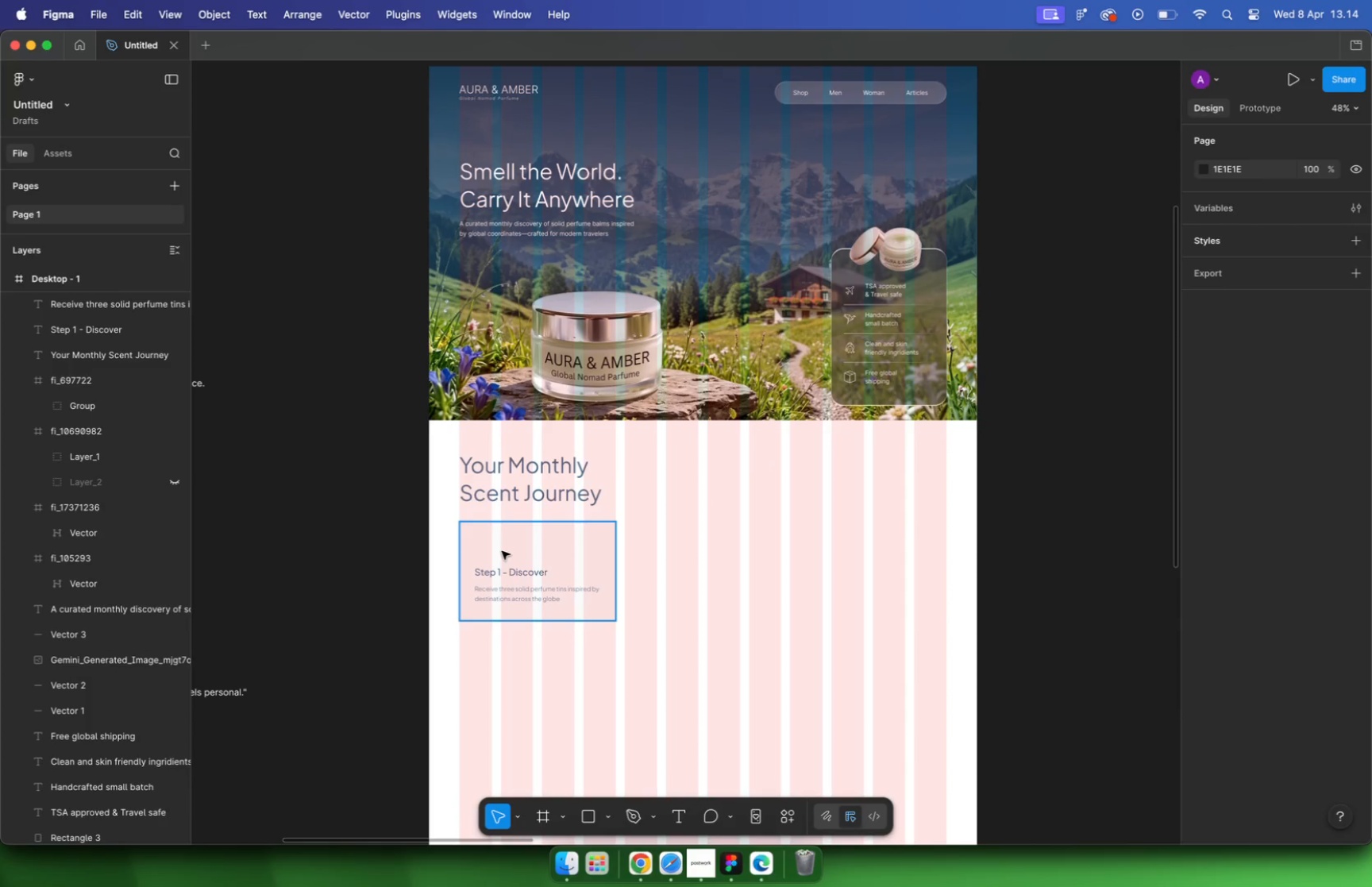 
key(Meta+CommandLeft)
 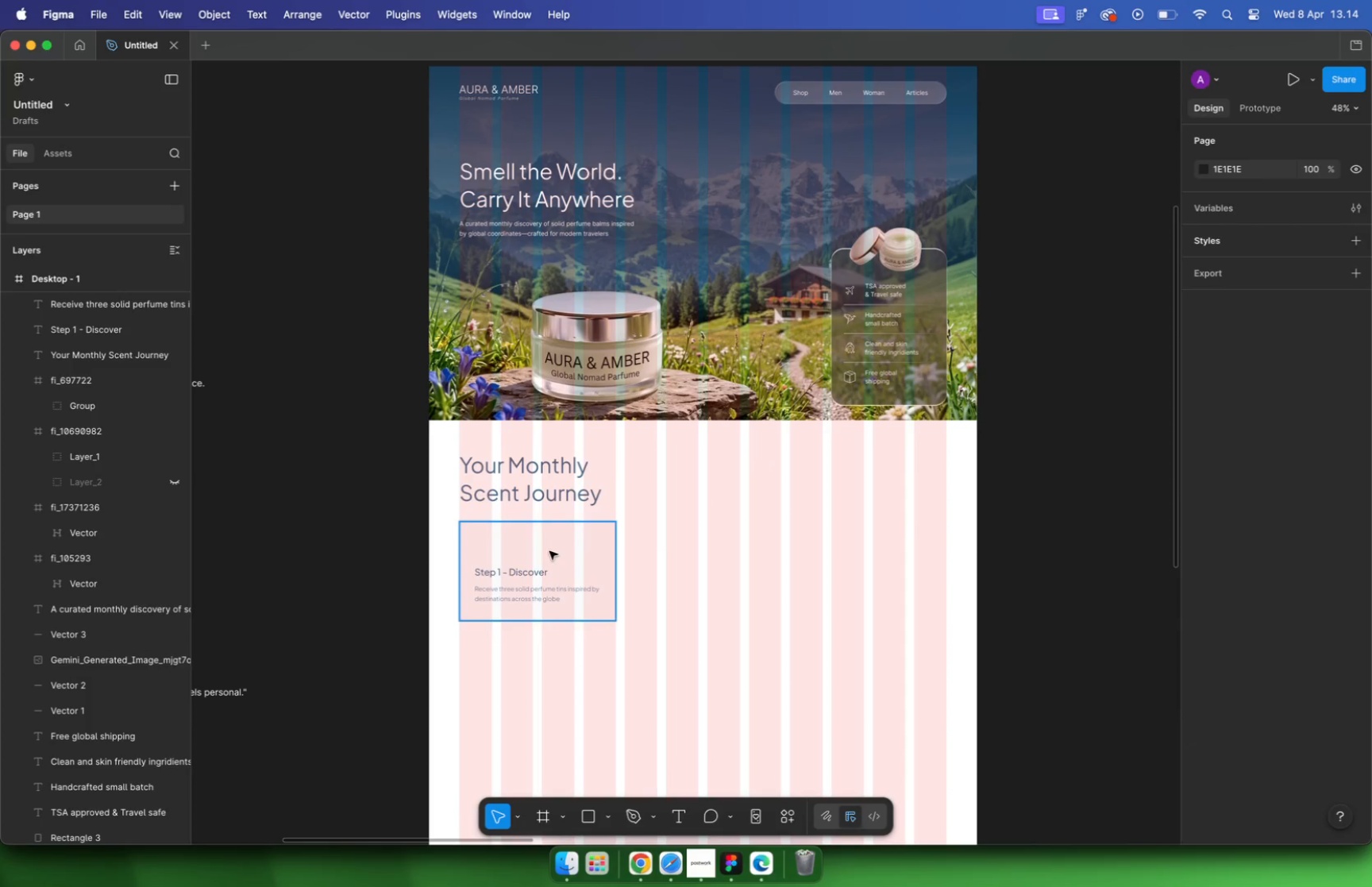 
left_click([673, 546])
 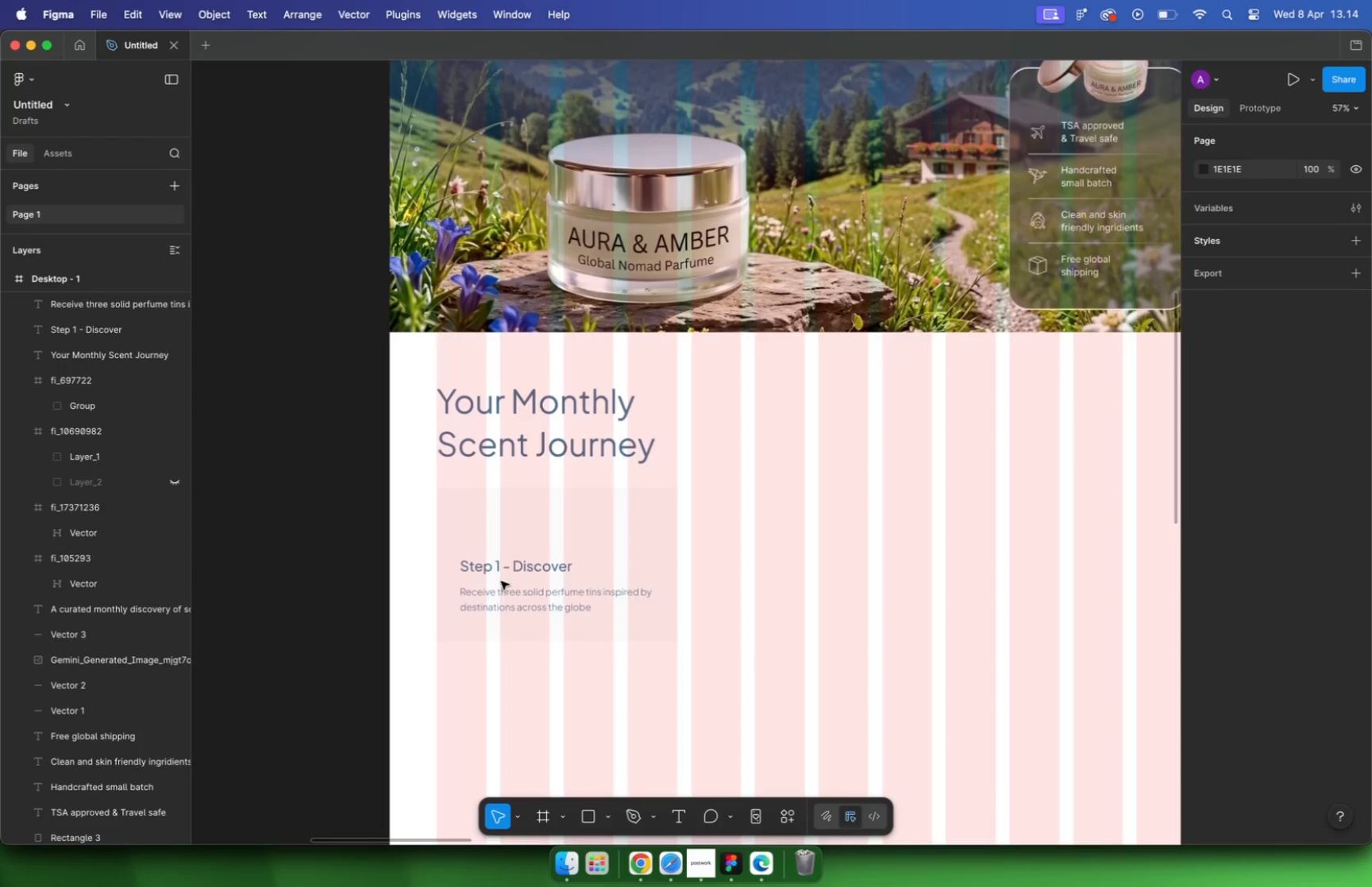 
hold_key(key=CommandLeft, duration=0.52)
scroll: coordinate [502, 580], scroll_direction: up, amount: 9.0
 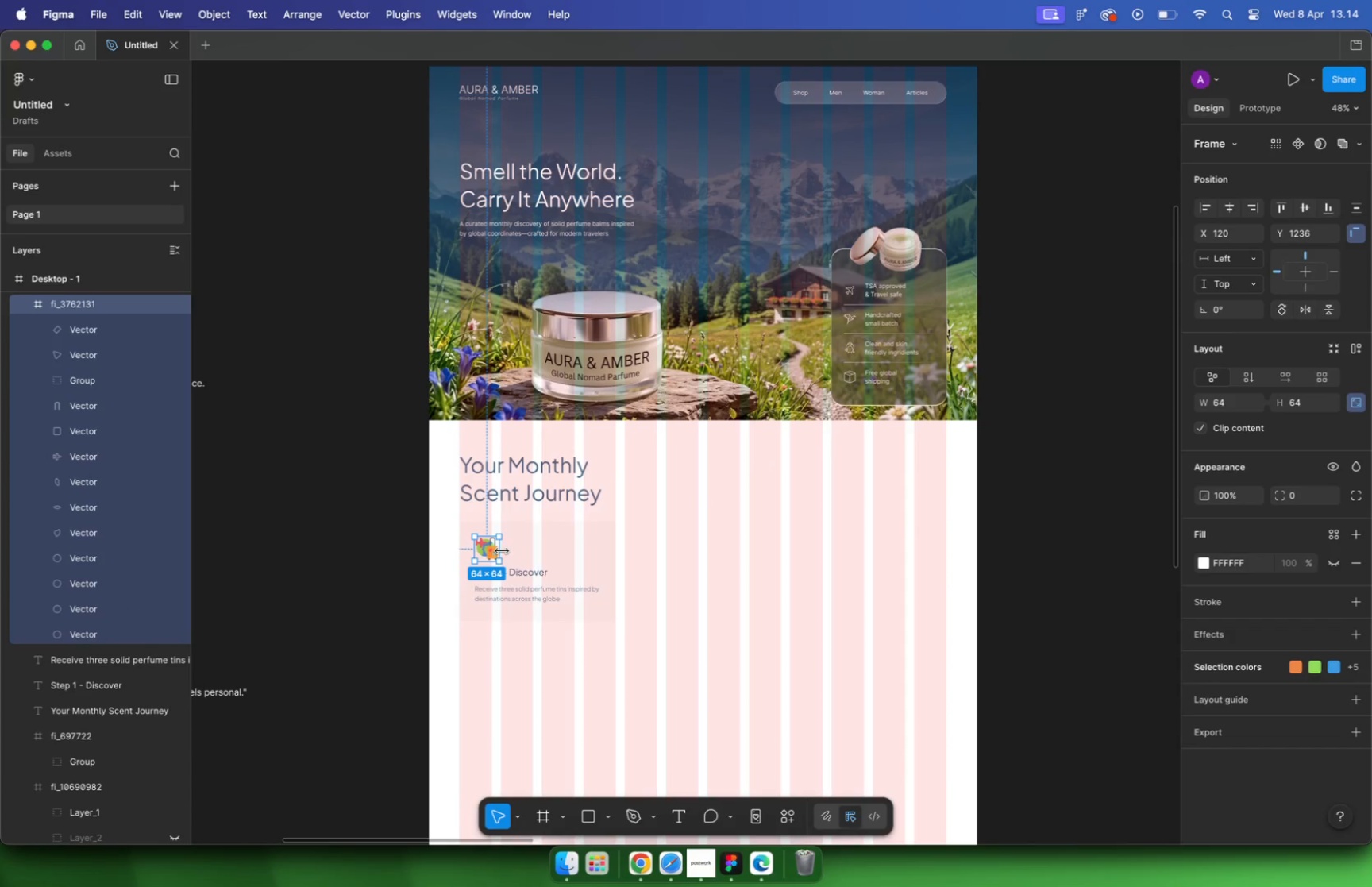 
left_click([666, 512])
 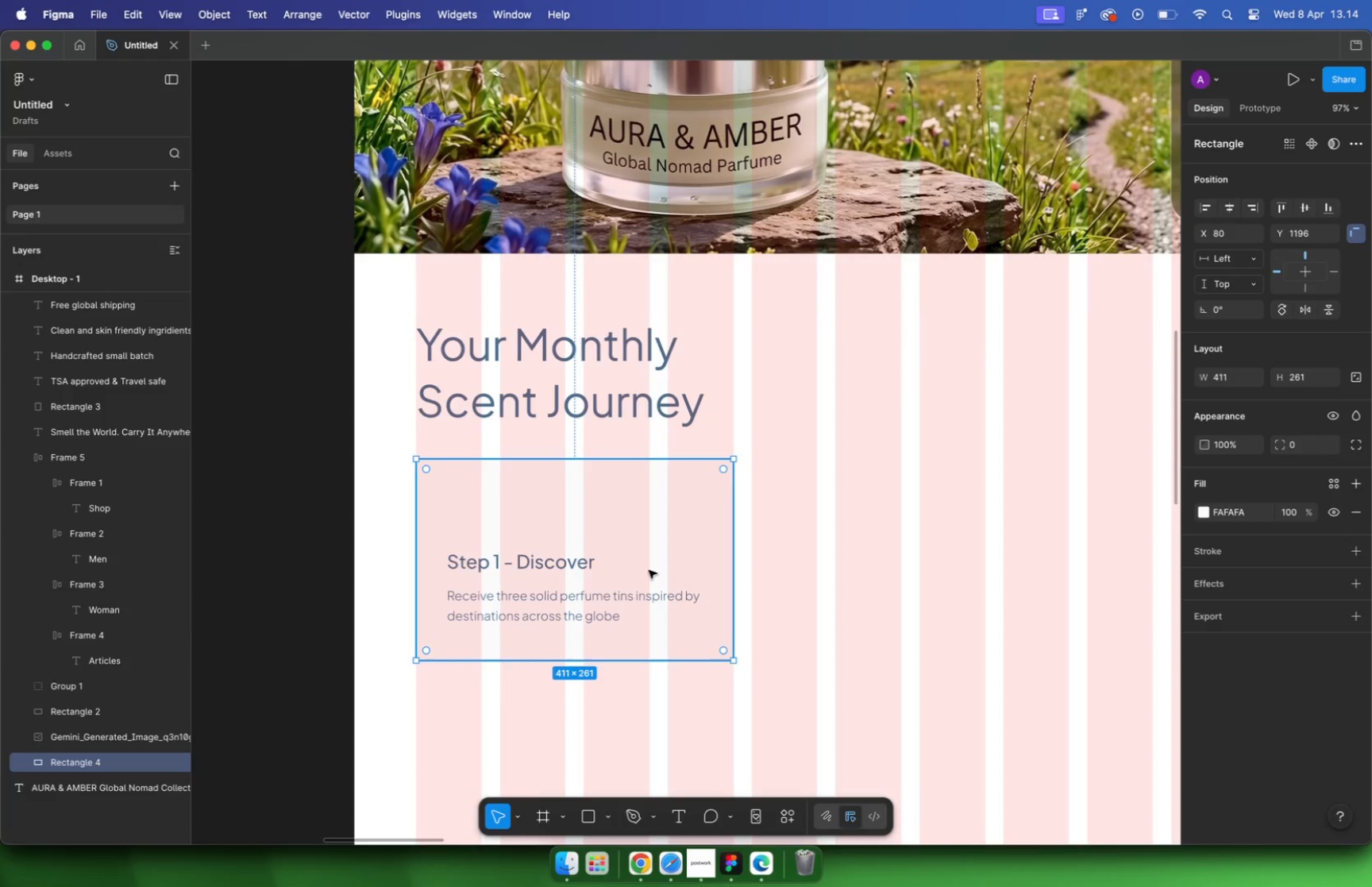 
left_click([549, 570])
 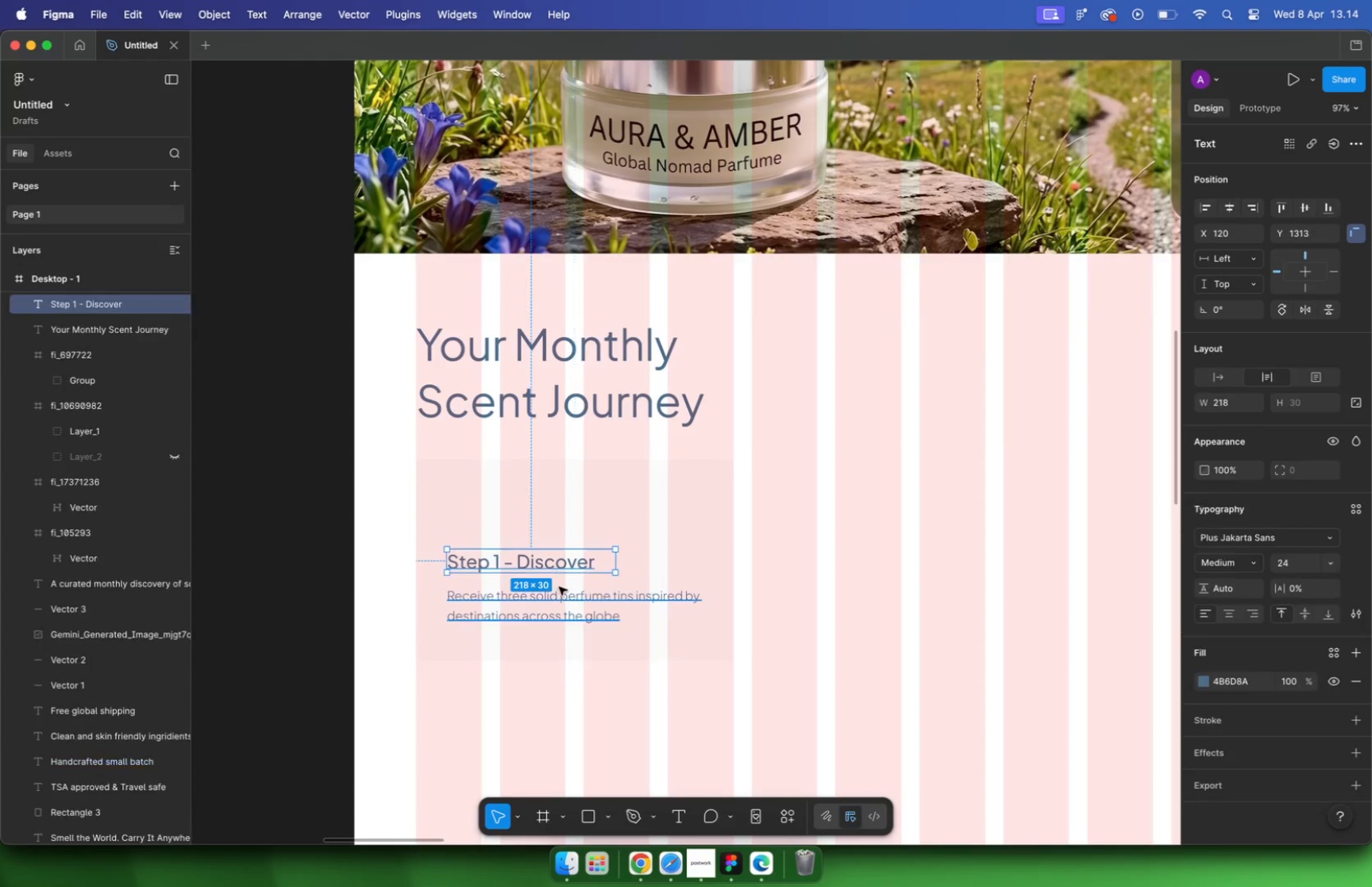 
hold_key(key=ShiftLeft, duration=0.49)
double_click([562, 596])
 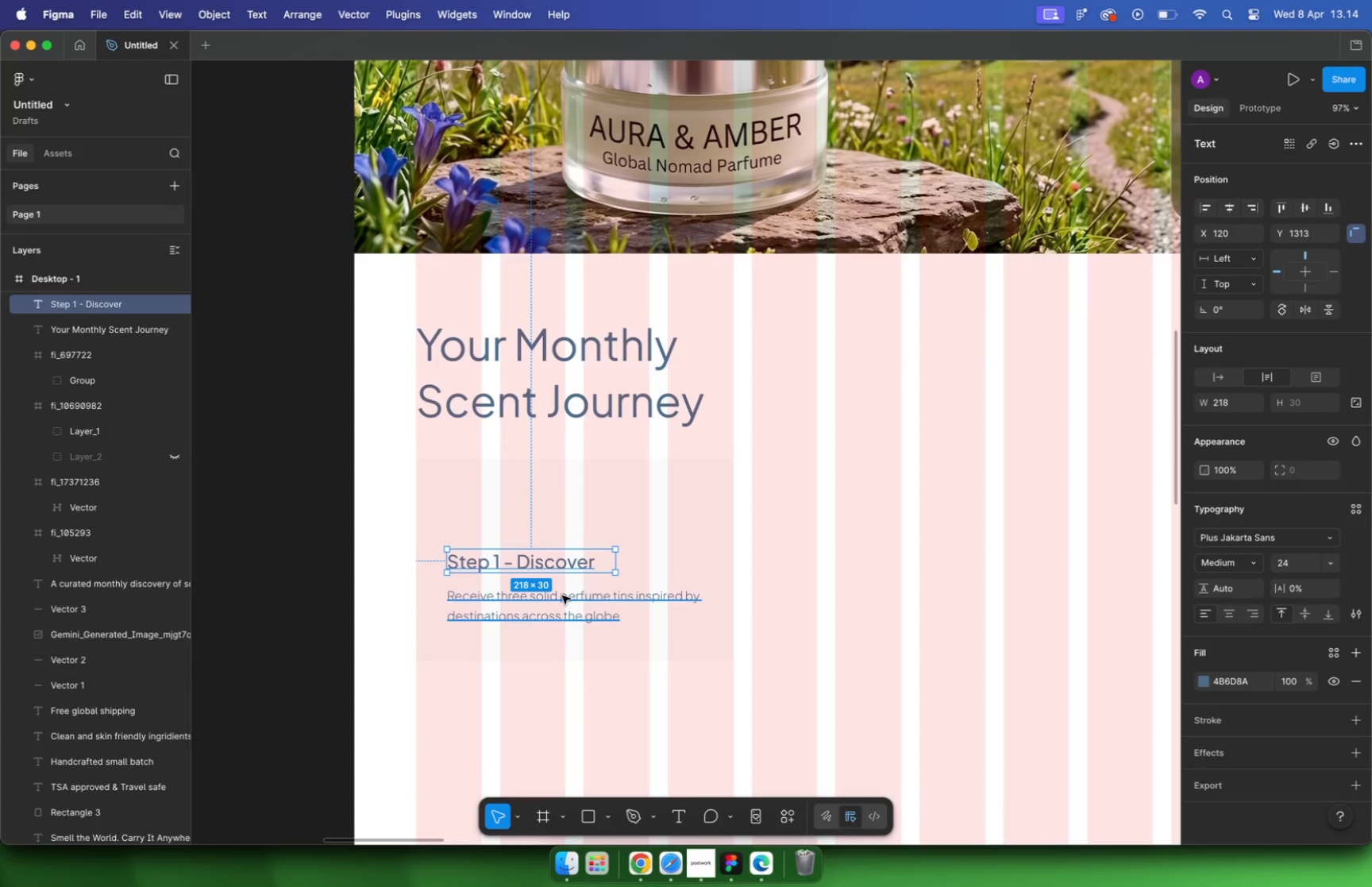 
left_click_drag(start_coordinate=[566, 601], to_coordinate=[553, 673])
 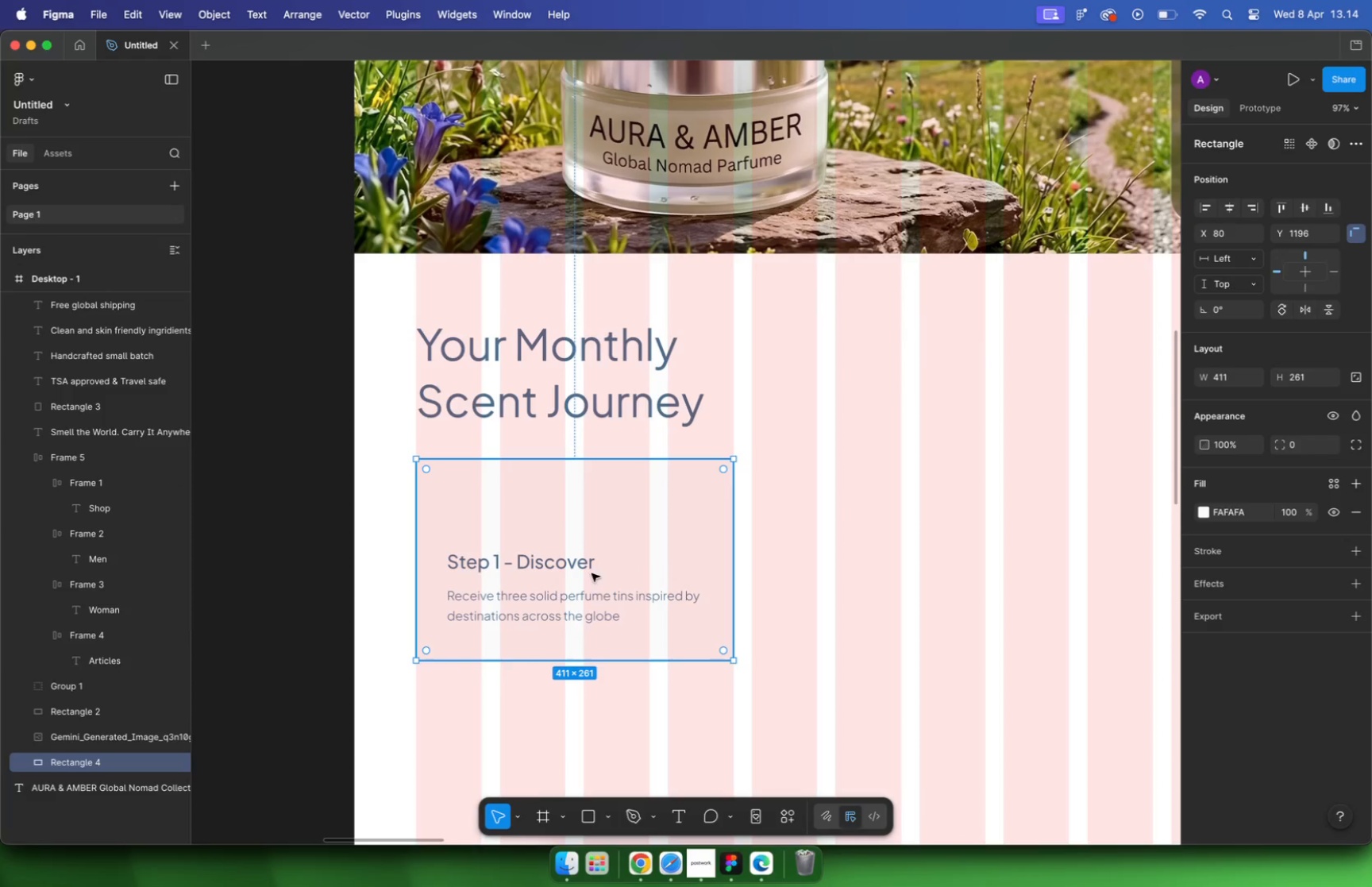 
hold_key(key=ShiftLeft, duration=0.85)
 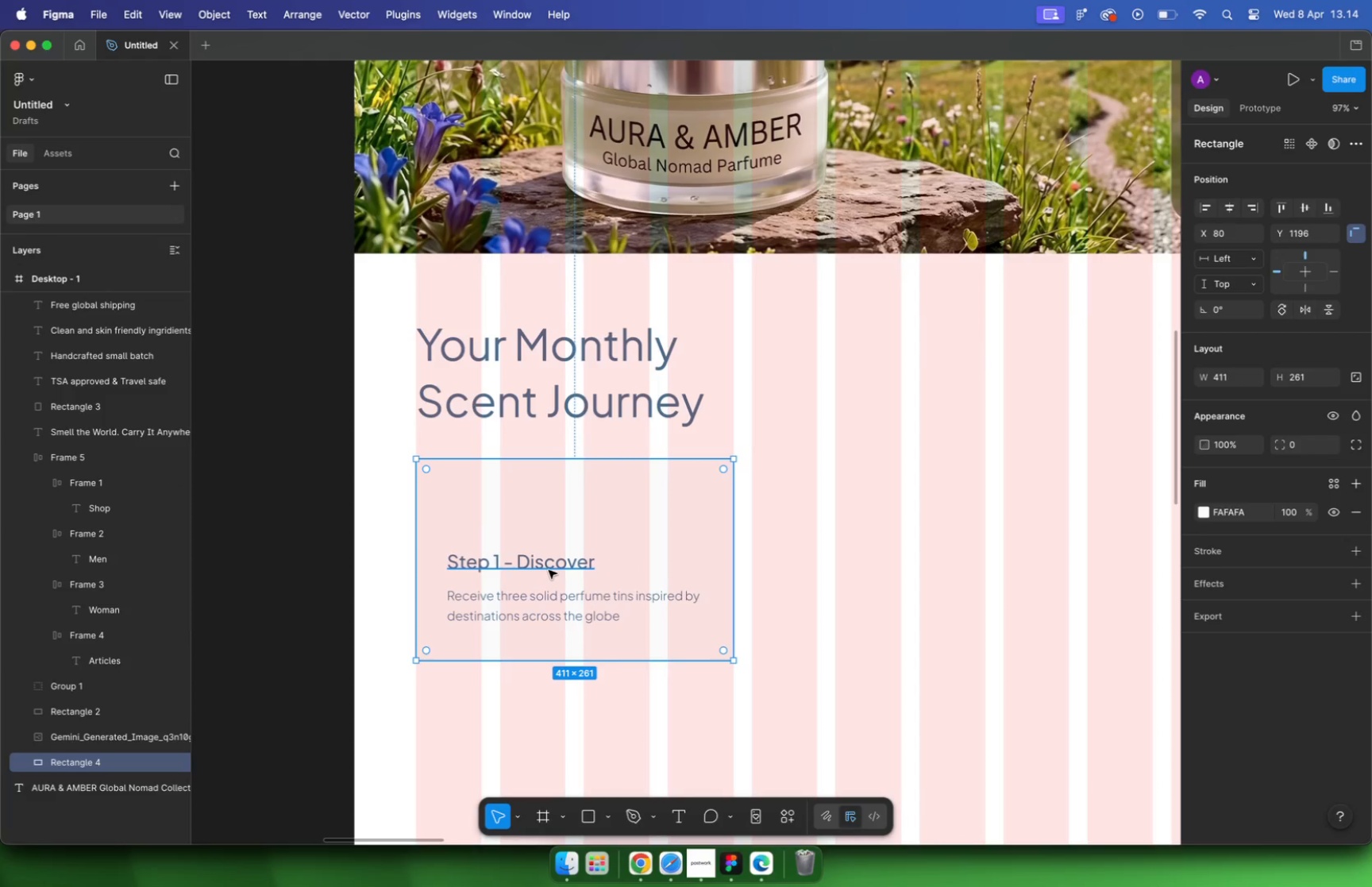 
left_click([600, 580])
 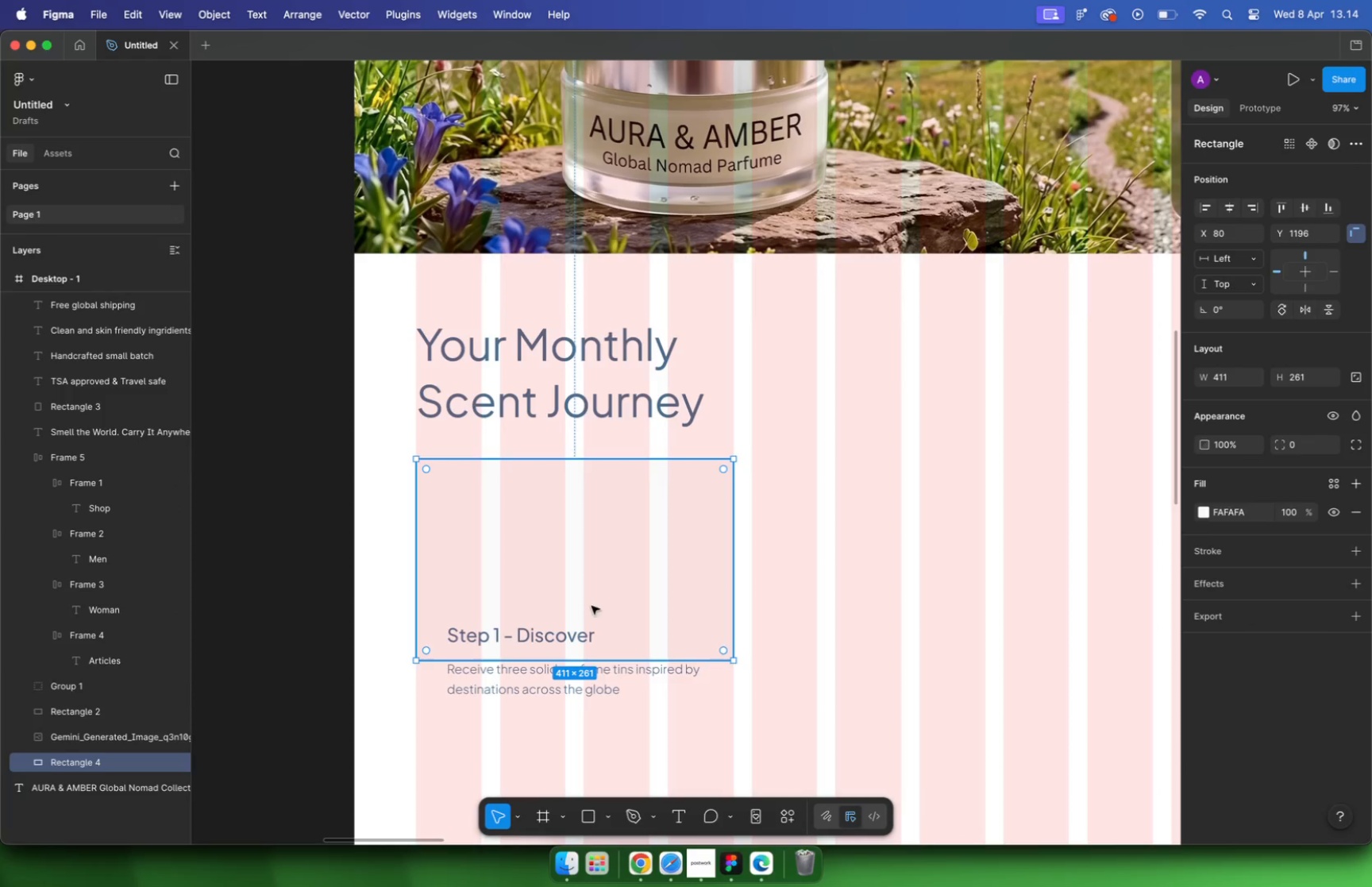 
left_click_drag(start_coordinate=[574, 662], to_coordinate=[570, 745])
 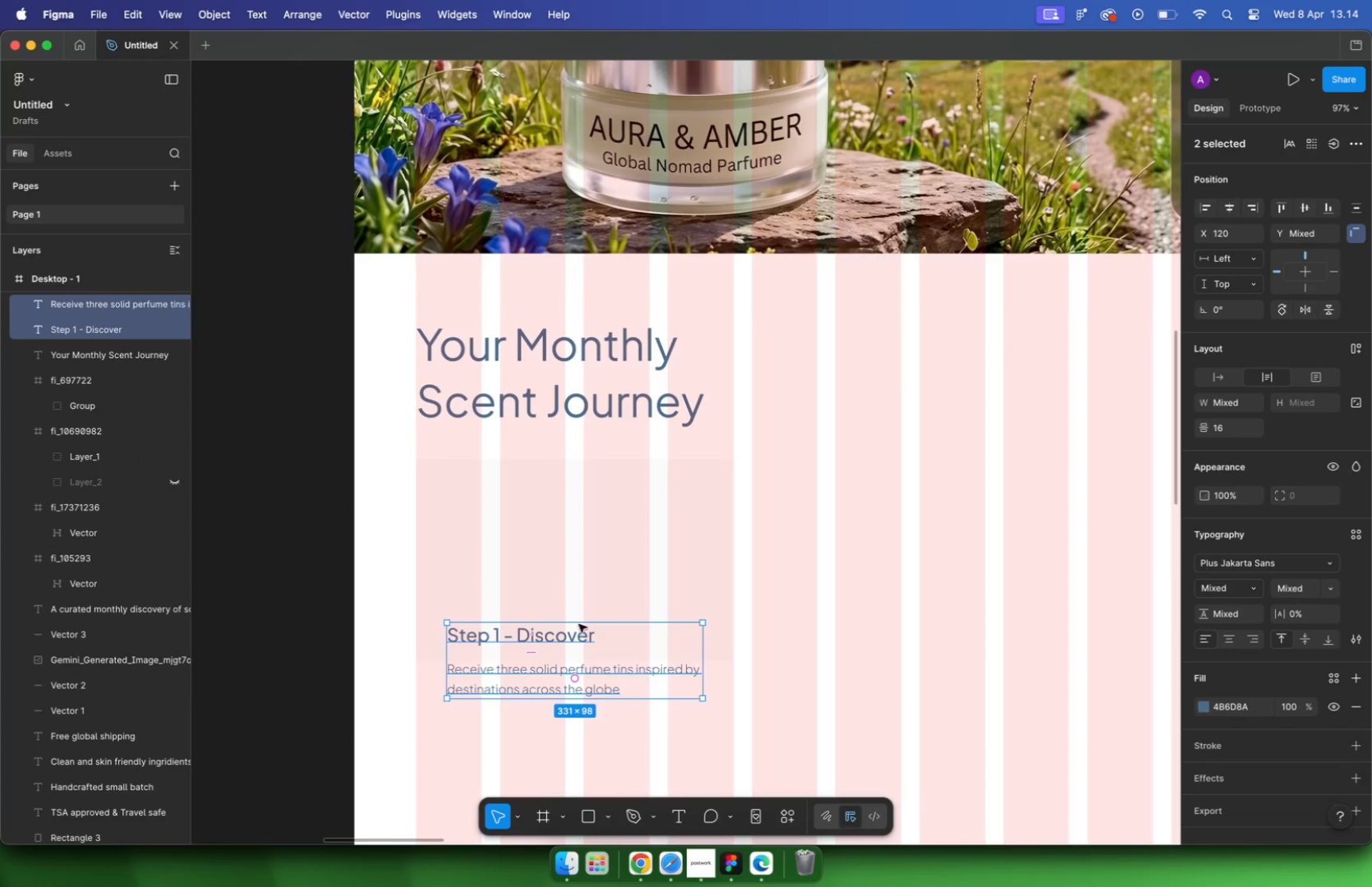 
left_click([557, 684])
 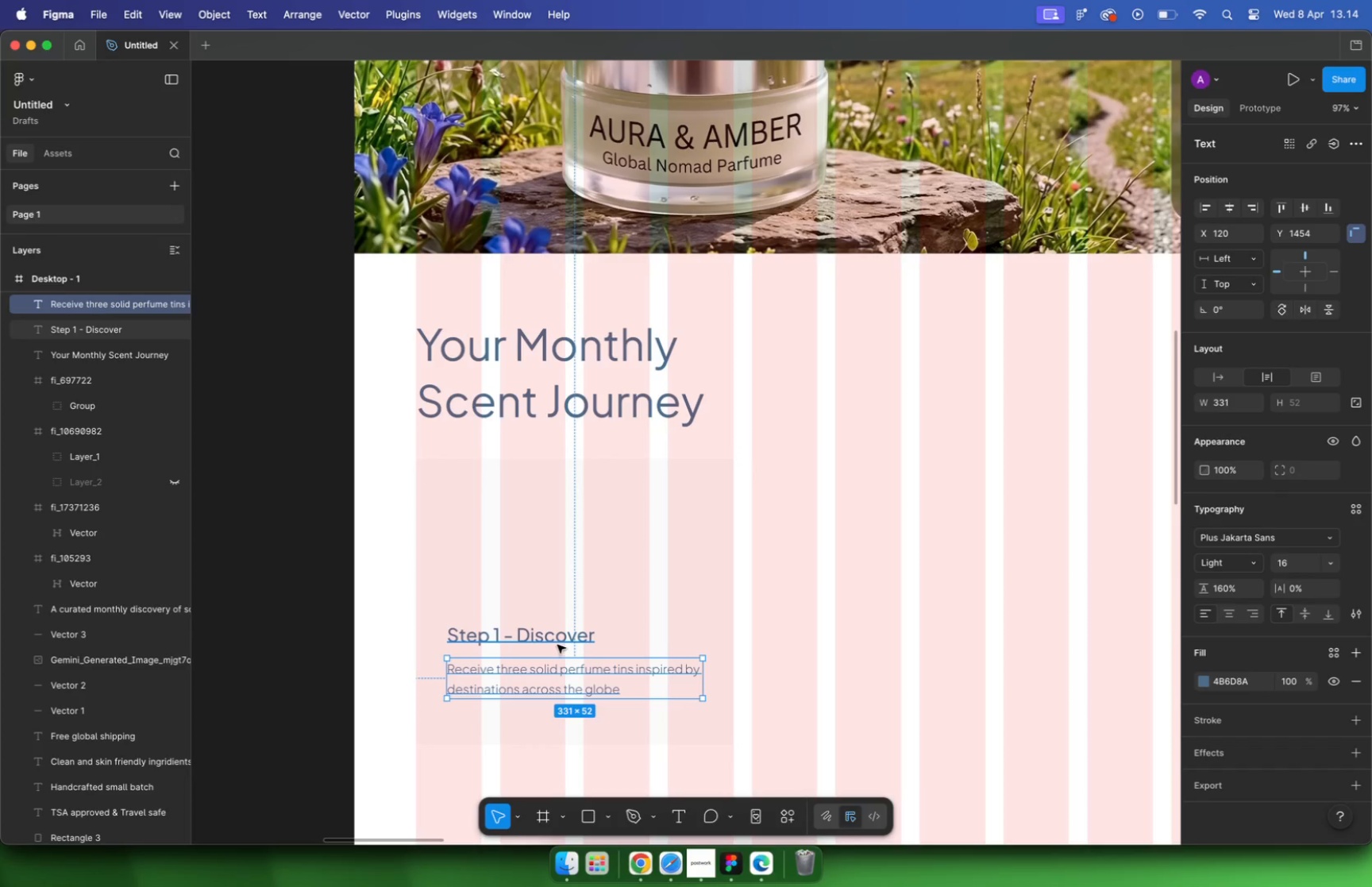 
hold_key(key=ShiftLeft, duration=0.43)
double_click([557, 643])
 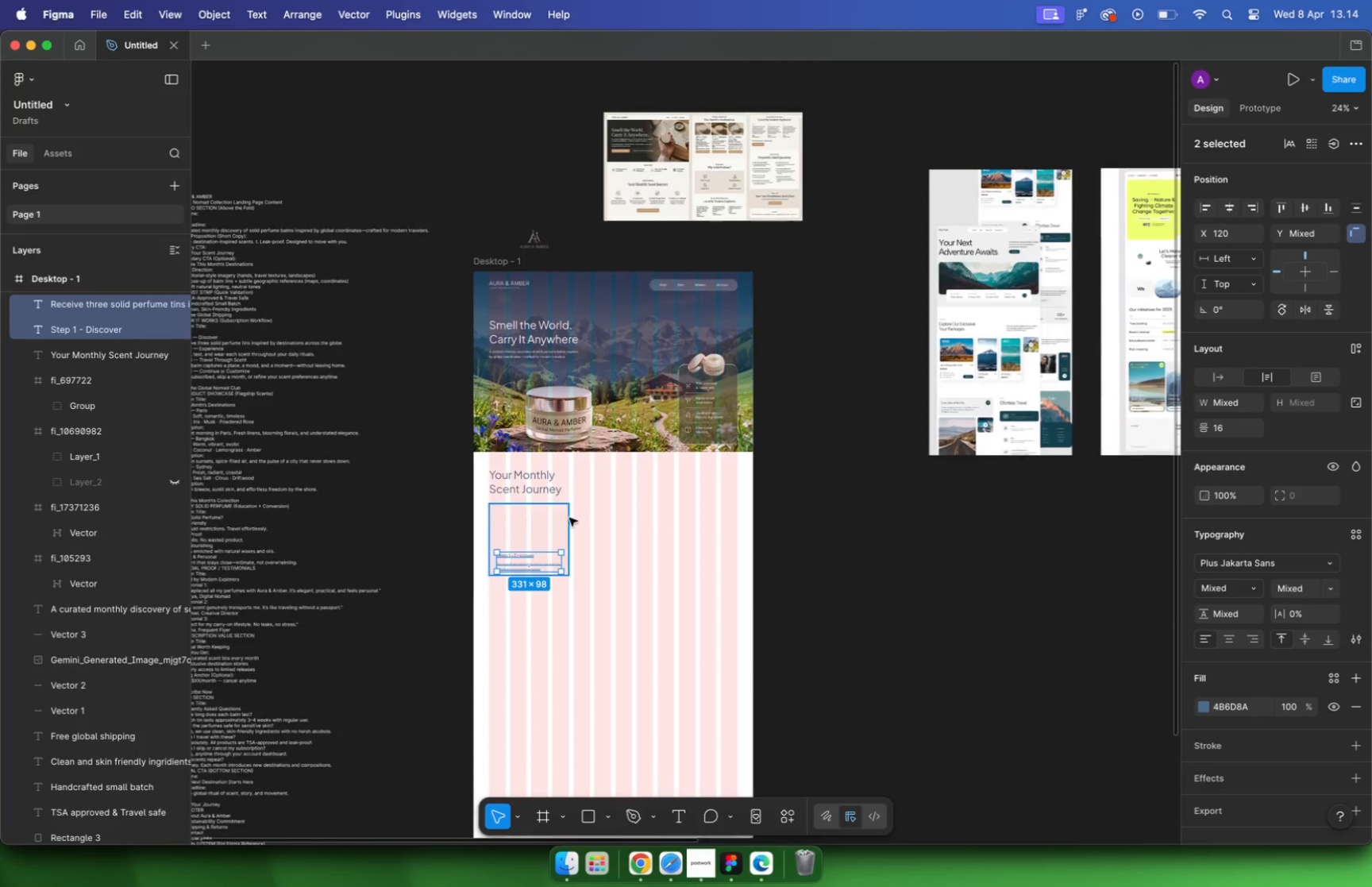 
left_click_drag(start_coordinate=[565, 642], to_coordinate=[558, 673])
 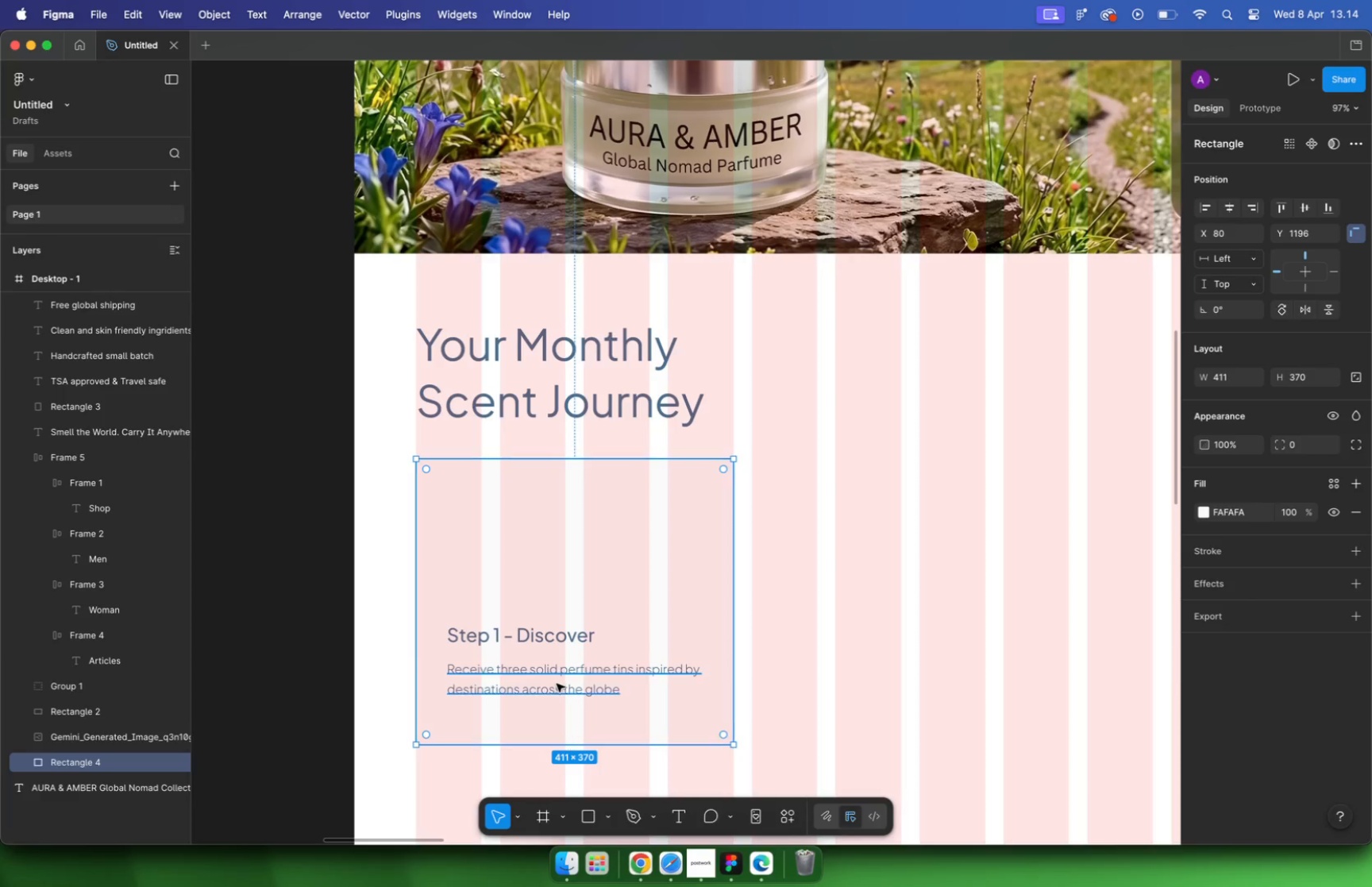 
hold_key(key=ShiftLeft, duration=0.7)
 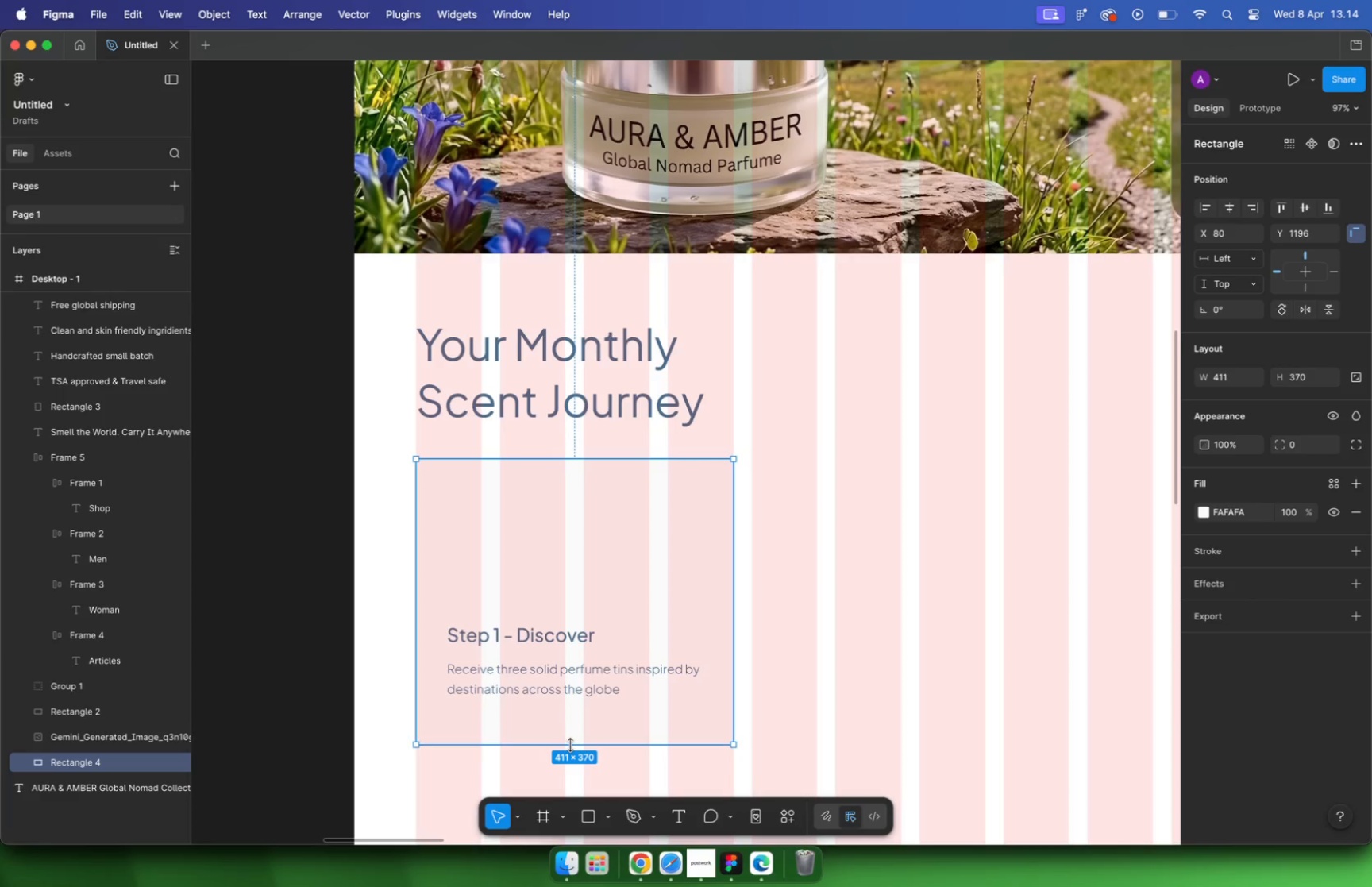 
hold_key(key=CommandLeft, duration=12.86)
scroll: coordinate [576, 414], scroll_direction: down, amount: 8.0
 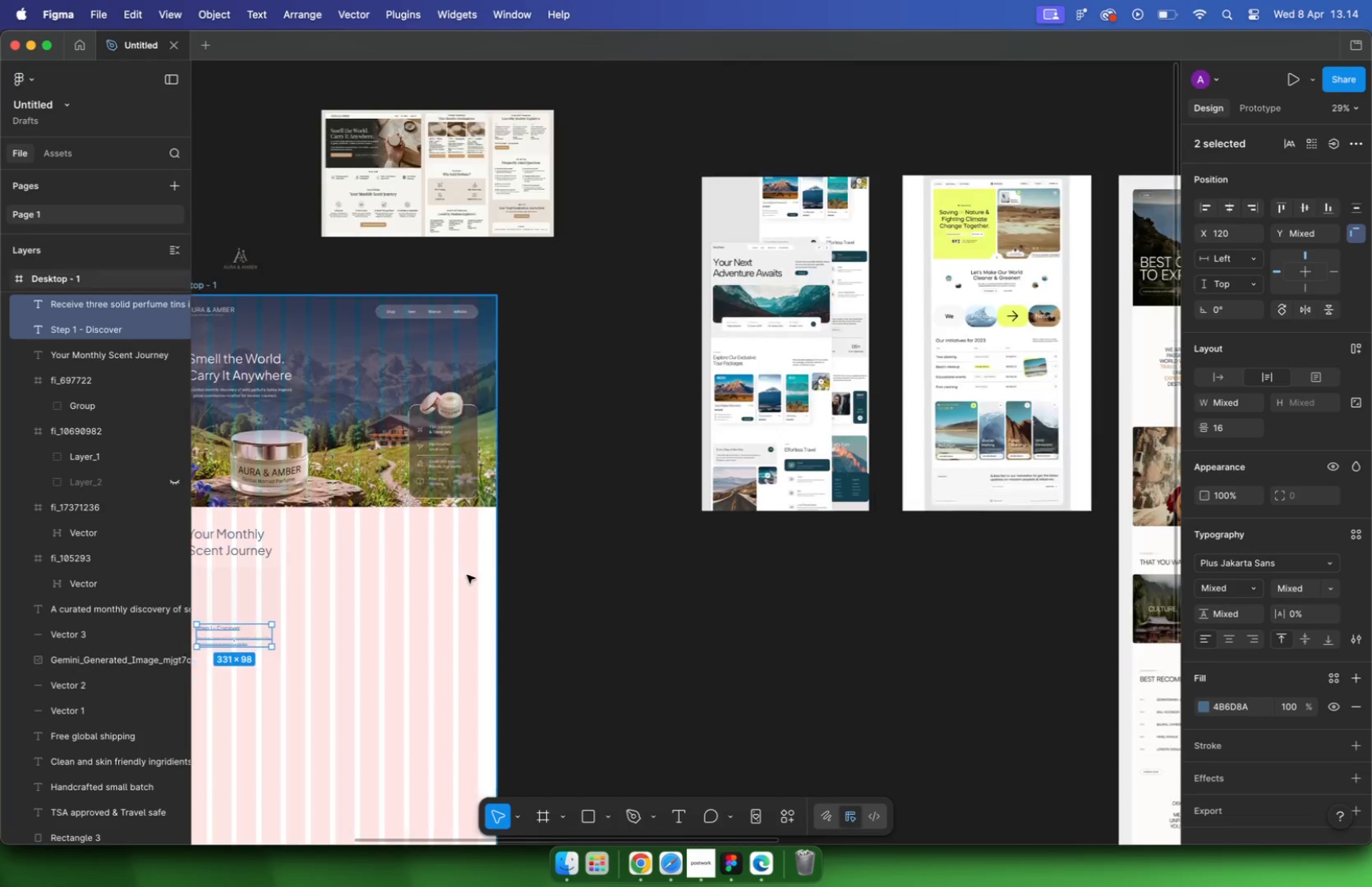 
scroll: coordinate [1093, 461], scroll_direction: up, amount: 10.0
 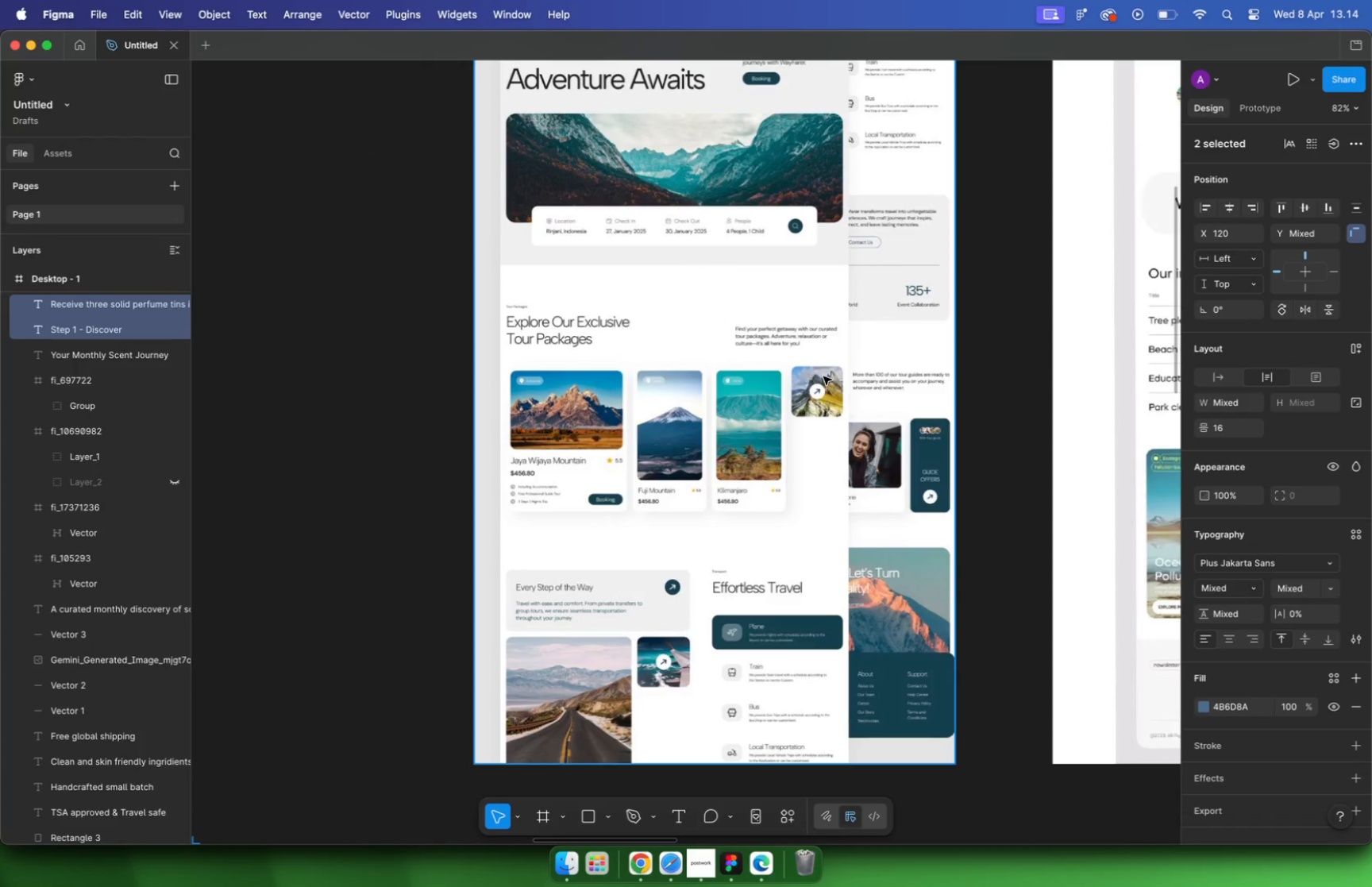 
scroll: coordinate [814, 469], scroll_direction: down, amount: 4.0
 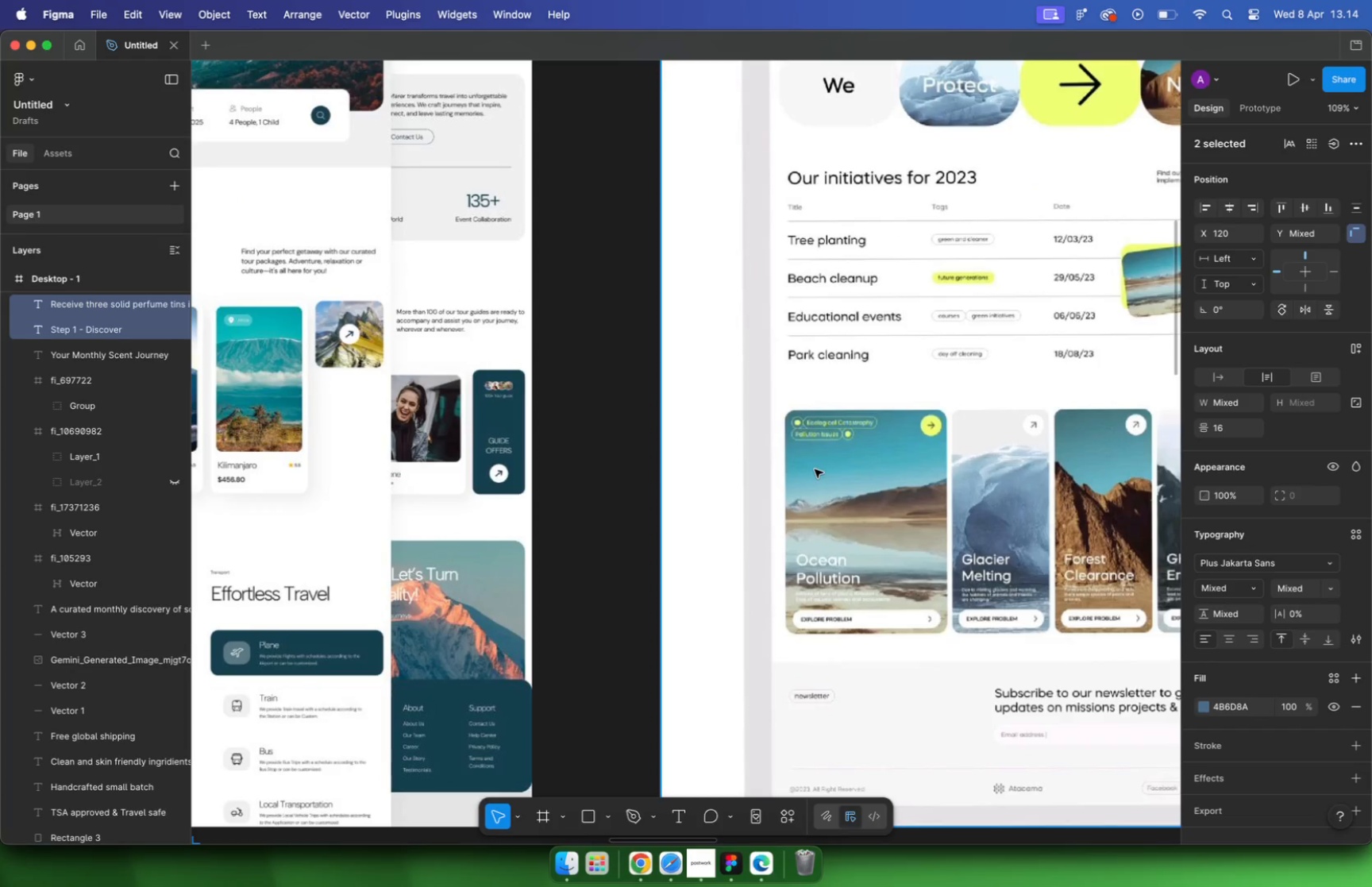 
scroll: coordinate [345, 497], scroll_direction: up, amount: 15.0
 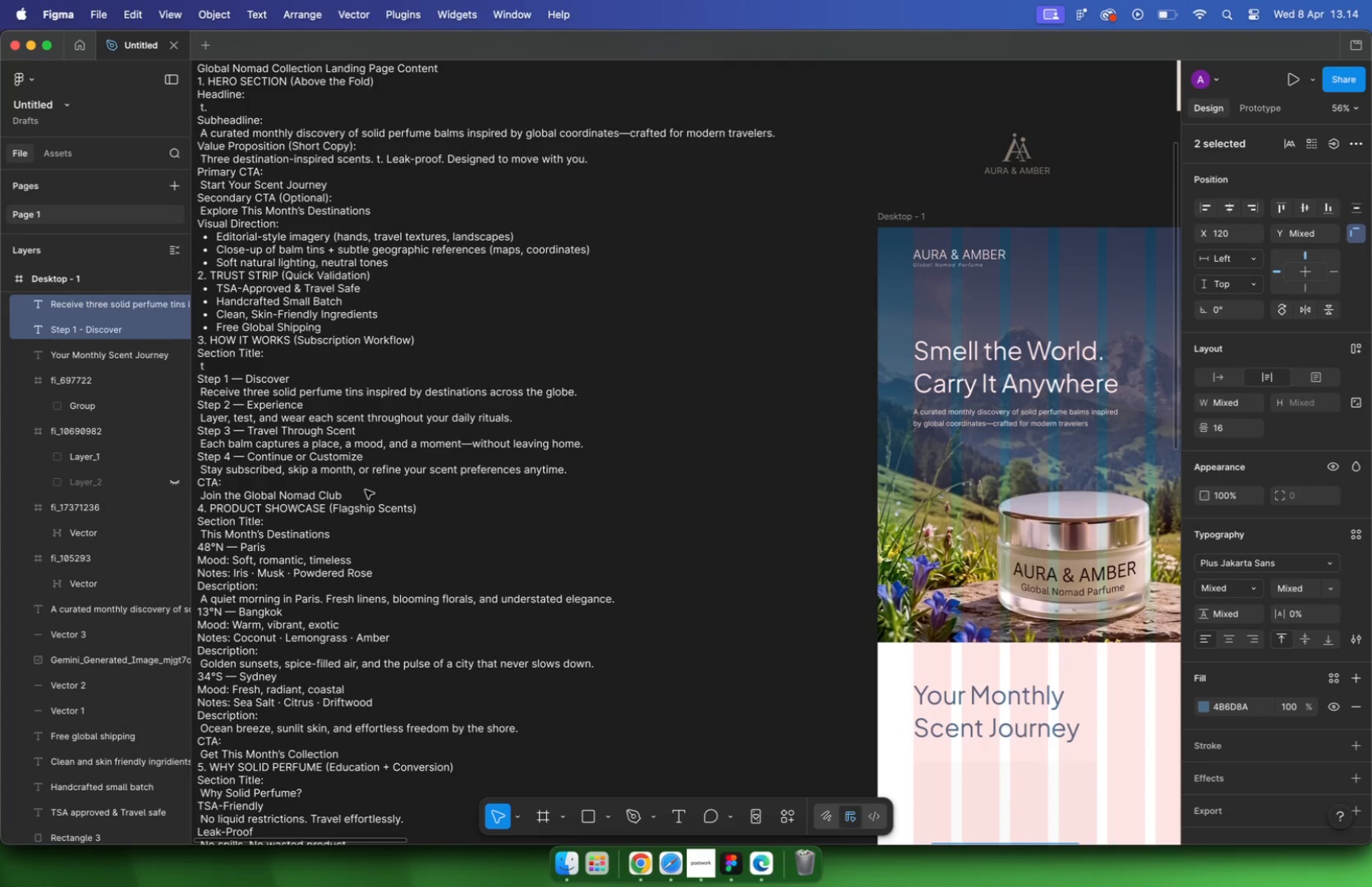 
wait(5.99)
 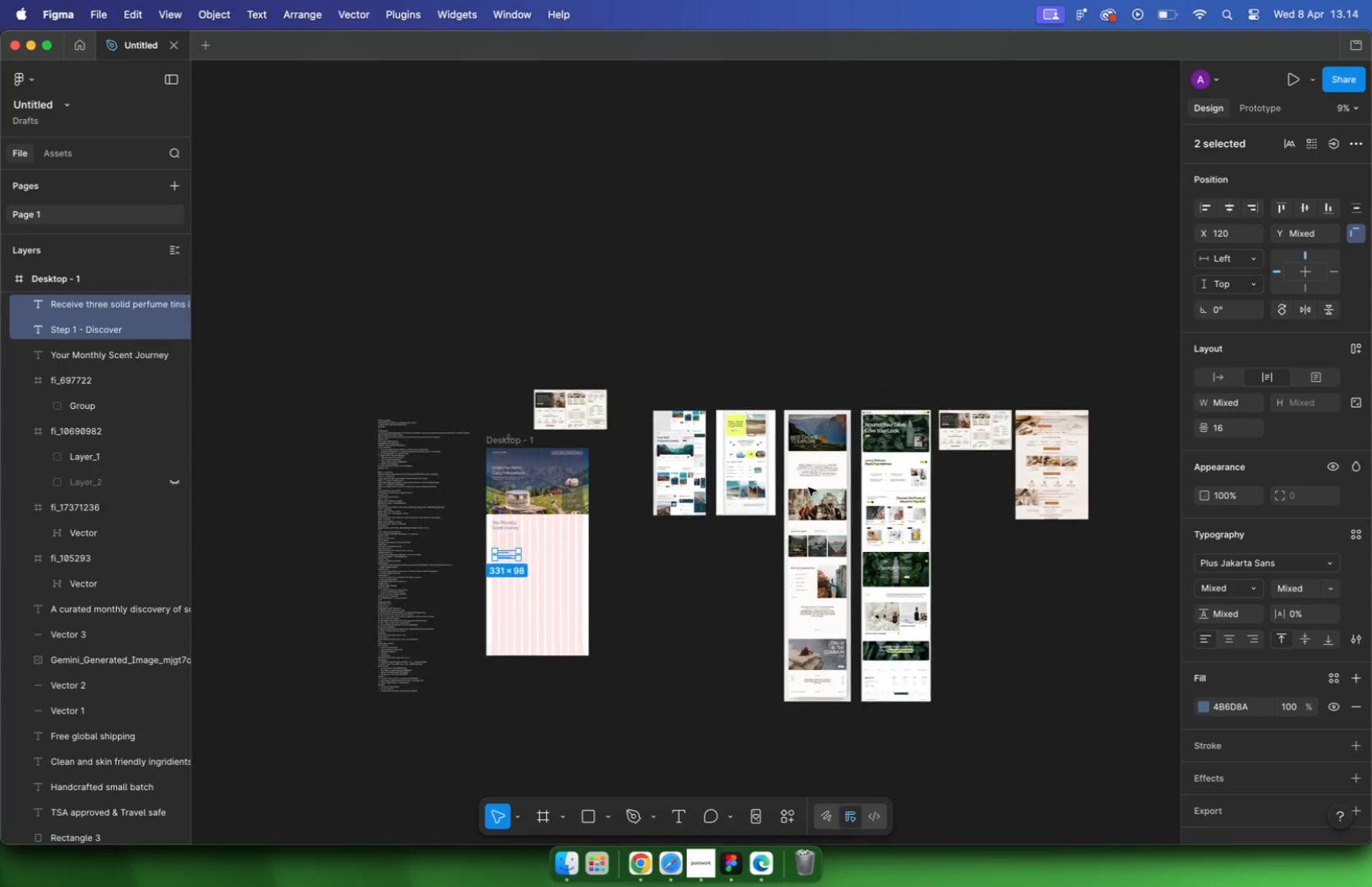 
hold_key(key=CommandLeft, duration=0.31)
 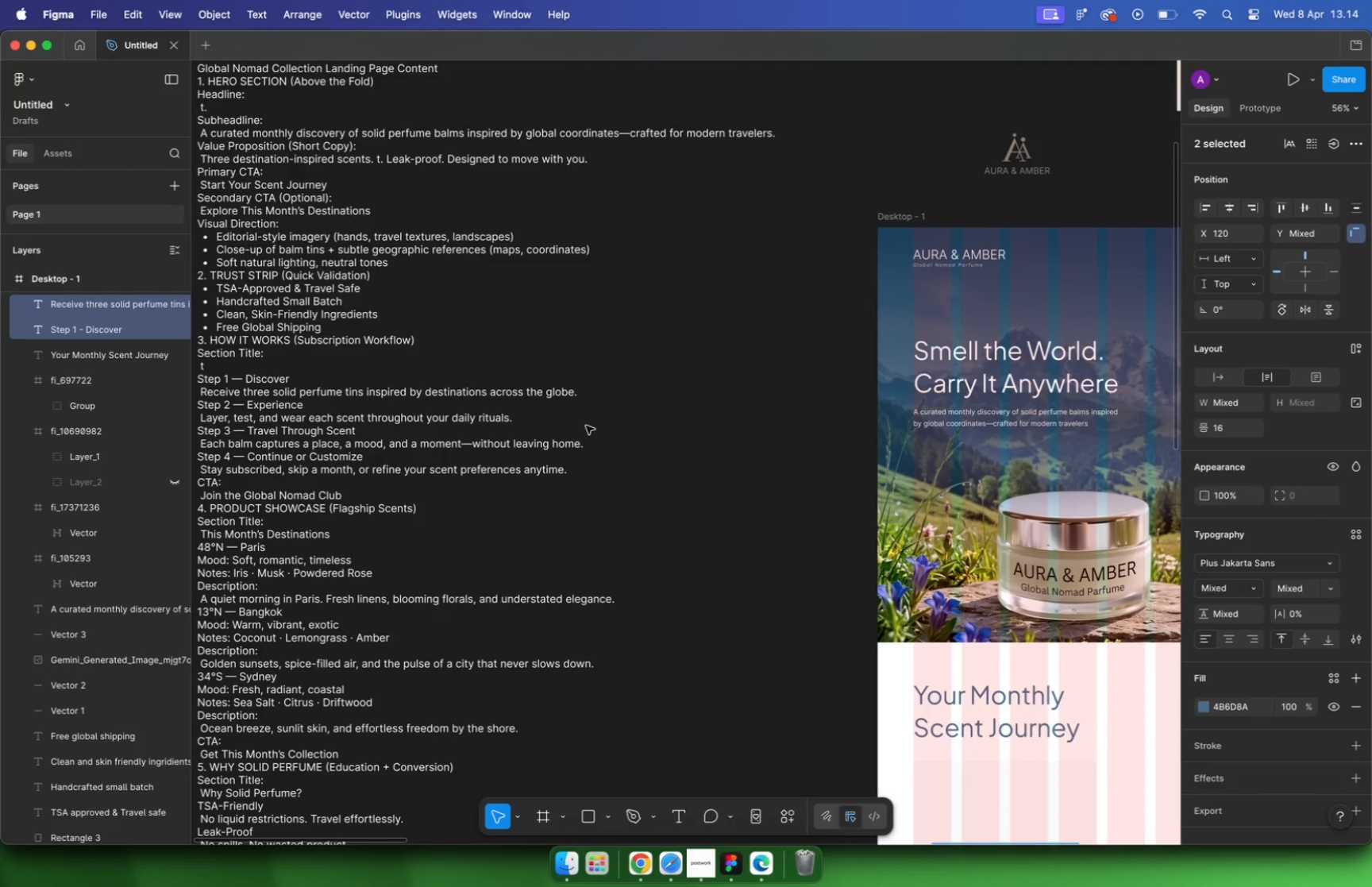 
hold_key(key=CommandLeft, duration=1.36)
scroll: coordinate [586, 426], scroll_direction: down, amount: 10.0
 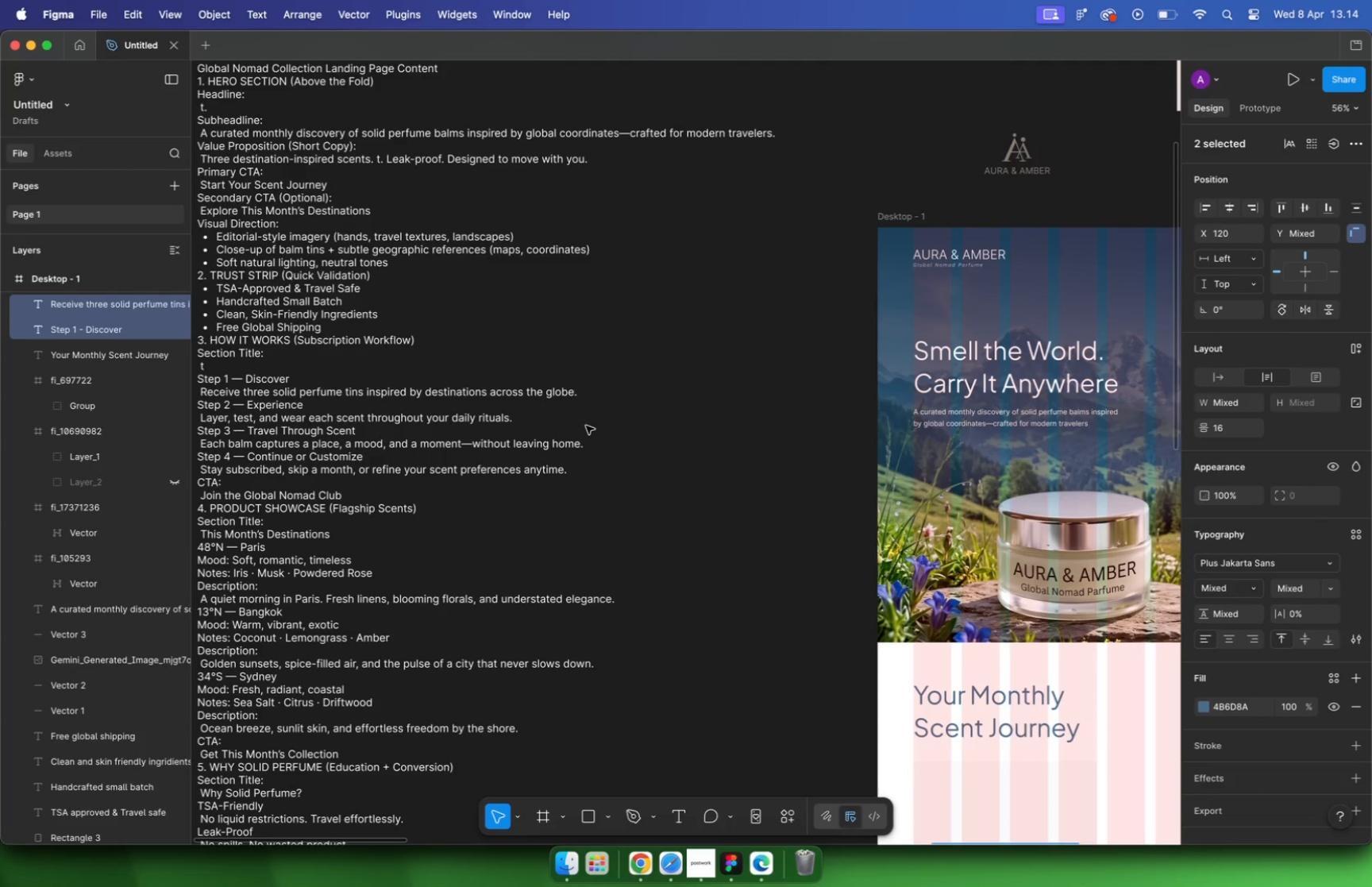 
scroll: coordinate [834, 675], scroll_direction: up, amount: 5.0
 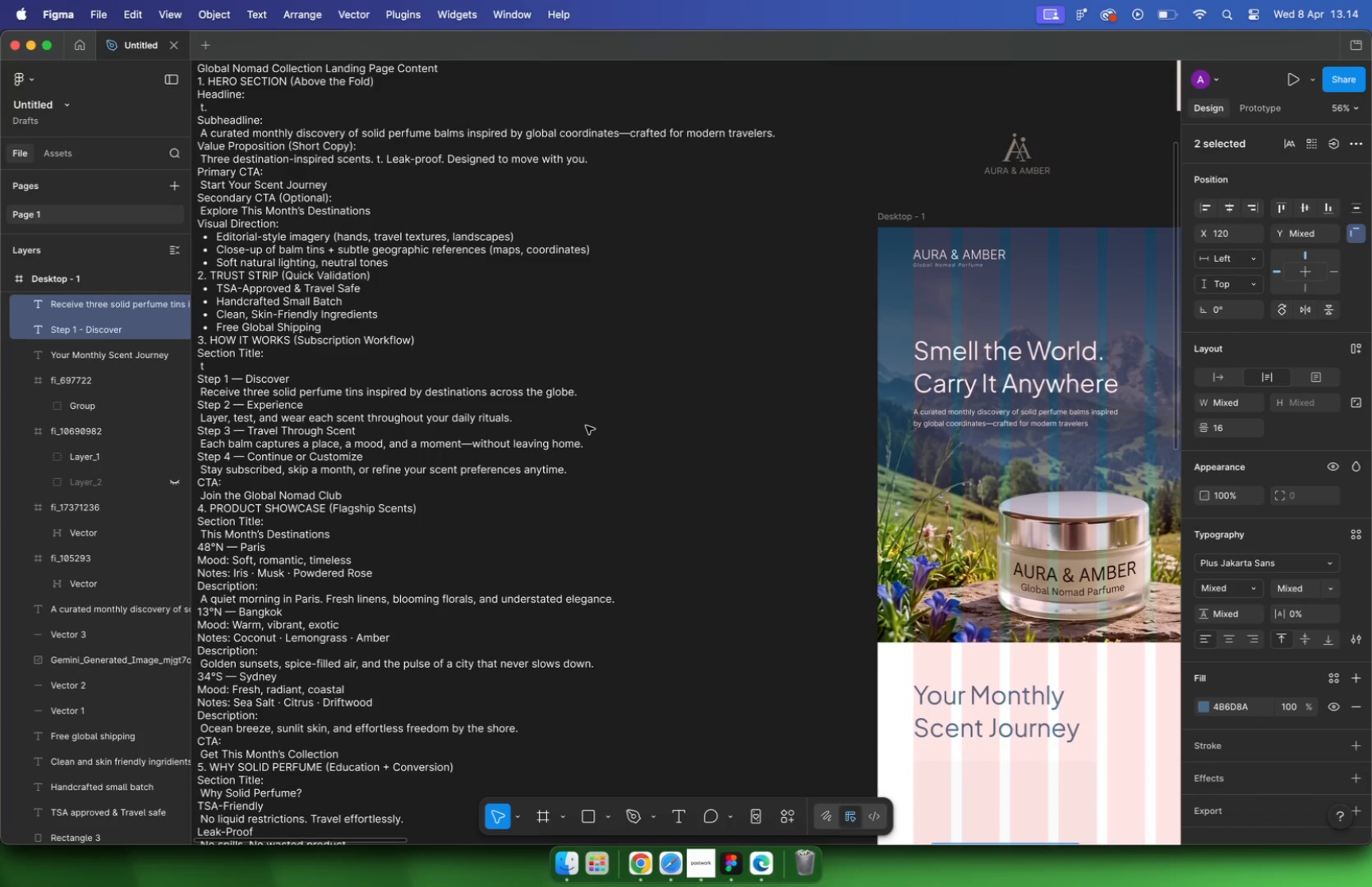 
hold_key(key=CommandLeft, duration=0.42)
scroll: coordinate [661, 530], scroll_direction: down, amount: 1.0
 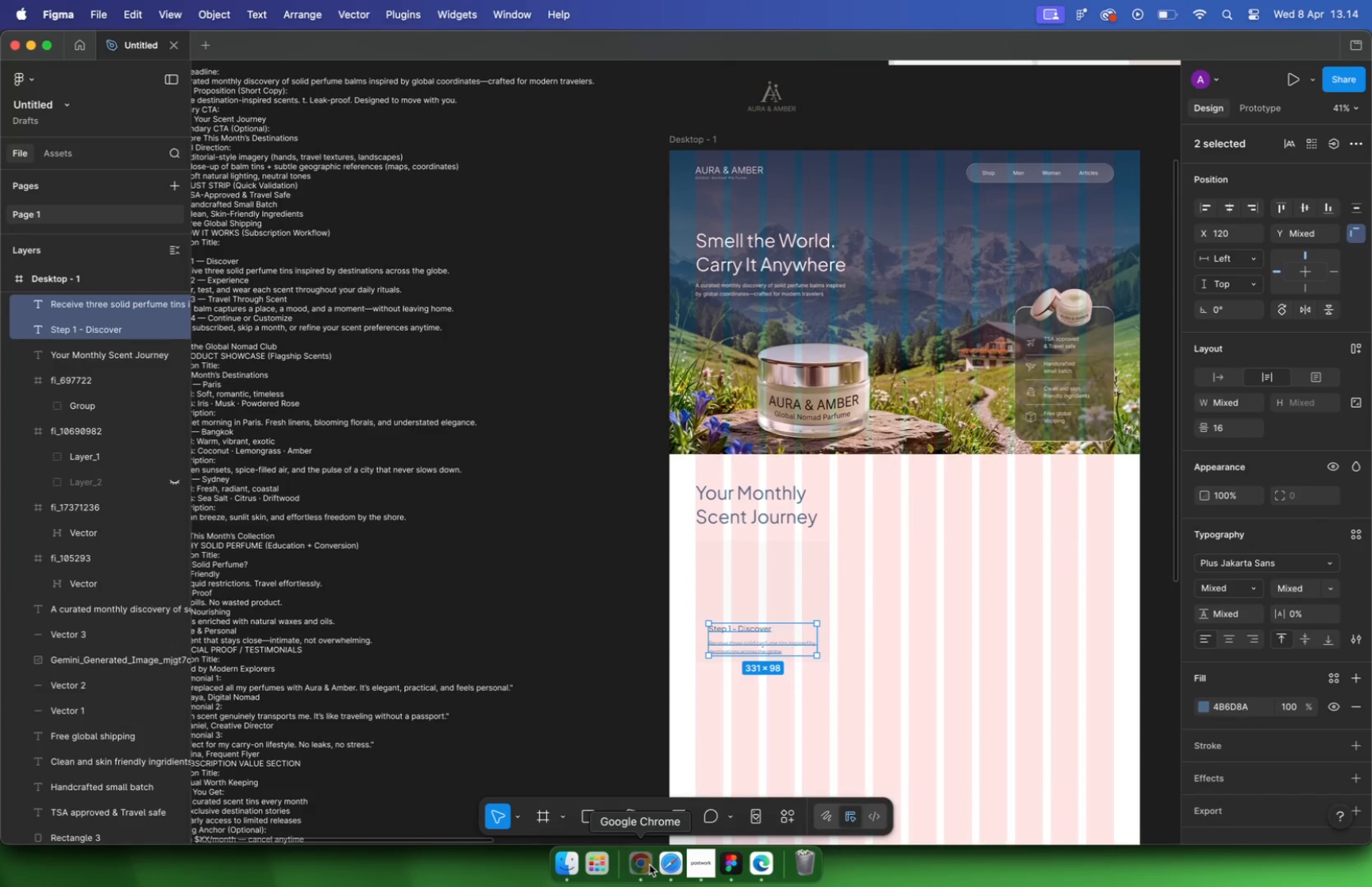 
left_click_drag(start_coordinate=[603, 124], to_coordinate=[373, 118])
 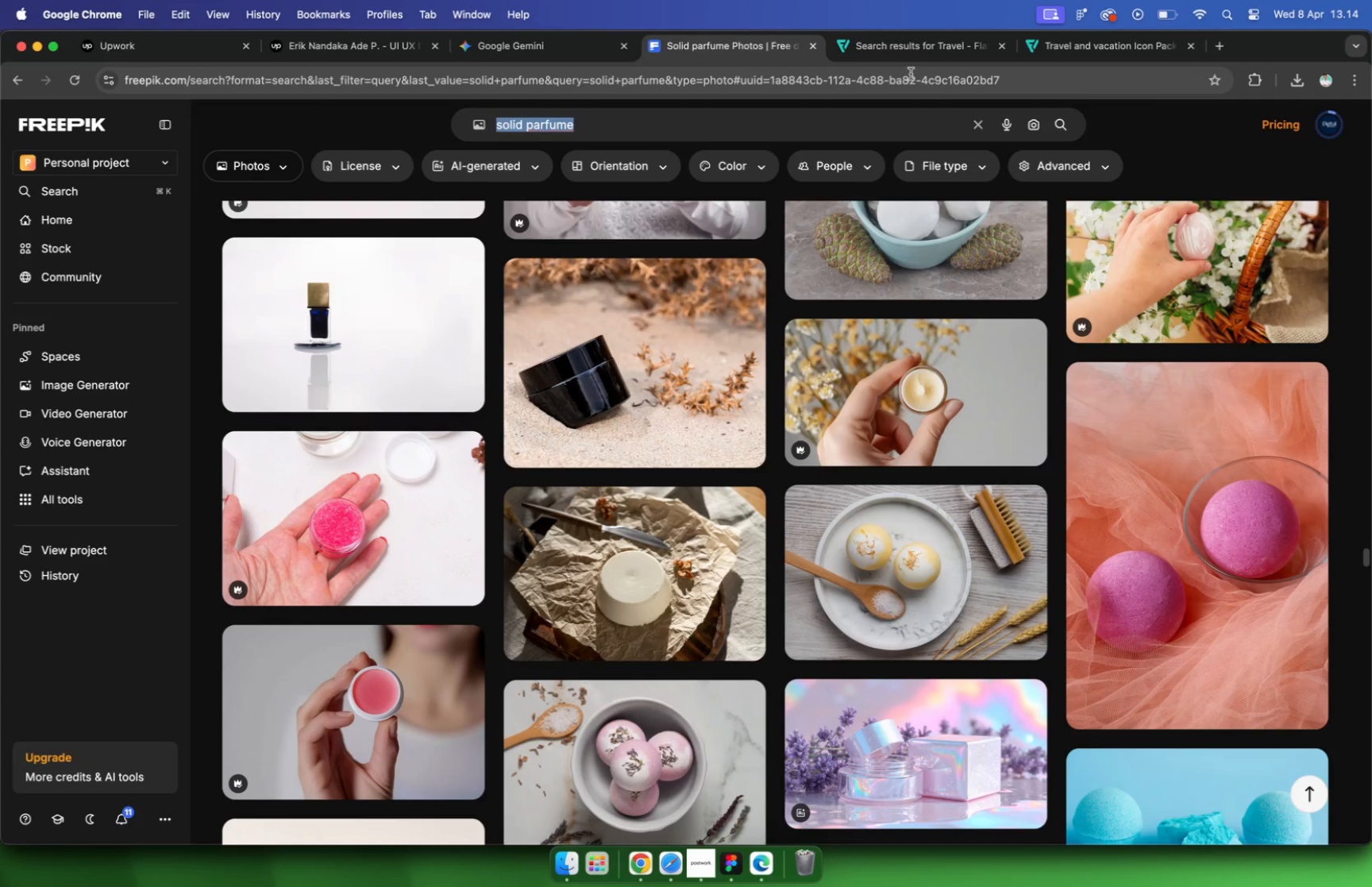 
wait(6.44)
 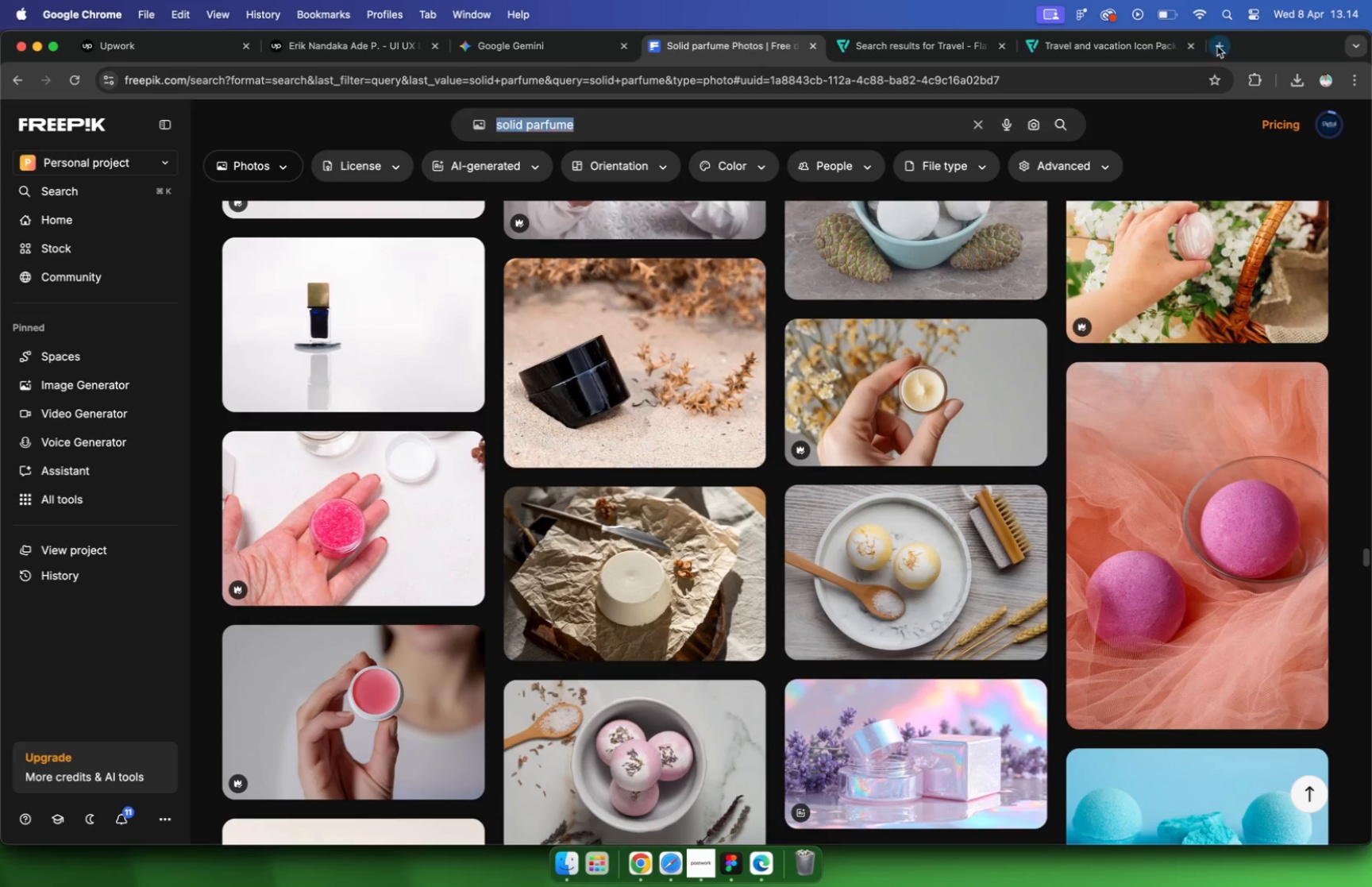 
left_click([1217, 46])
 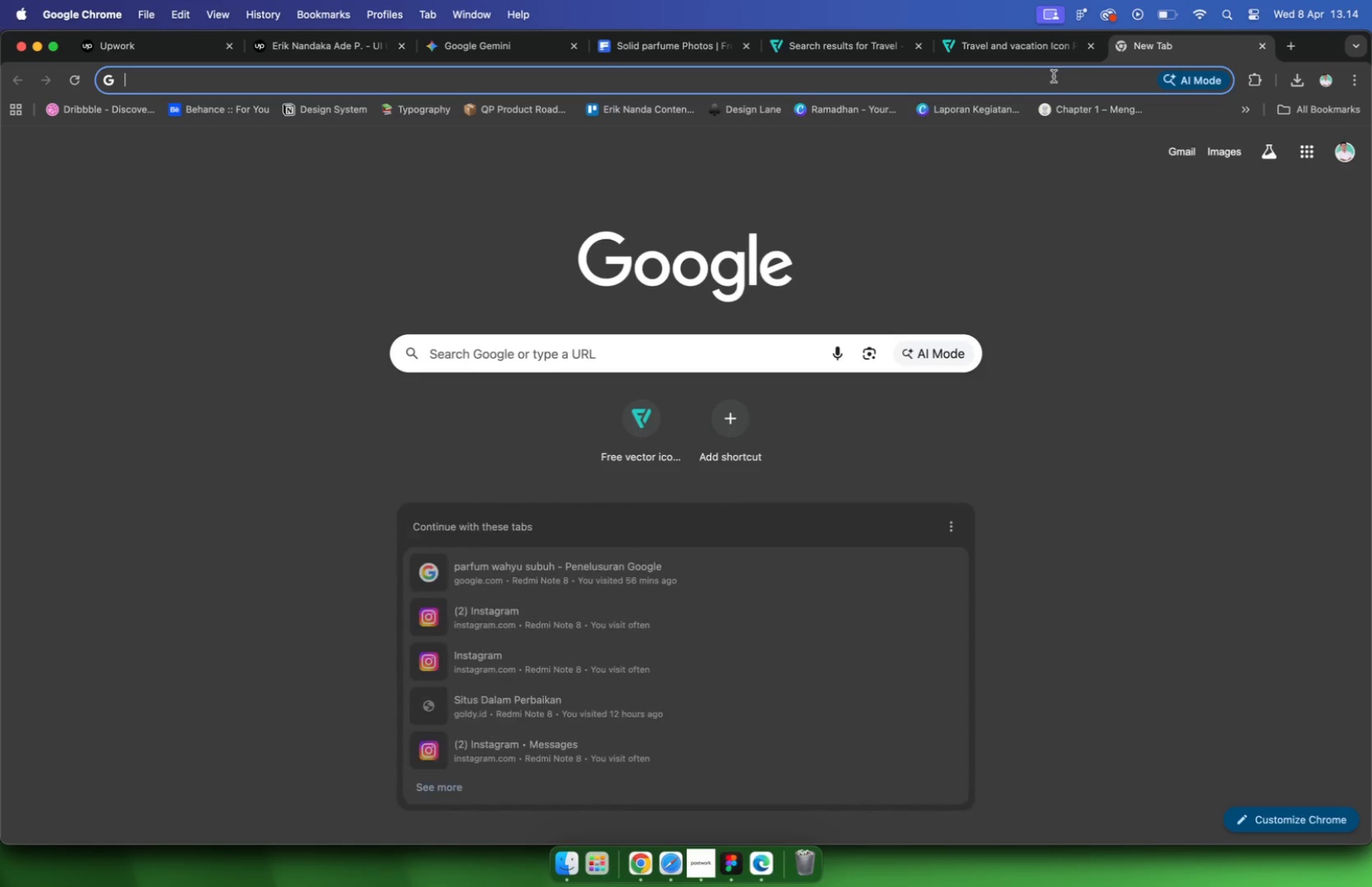 
left_click([1047, 76])
 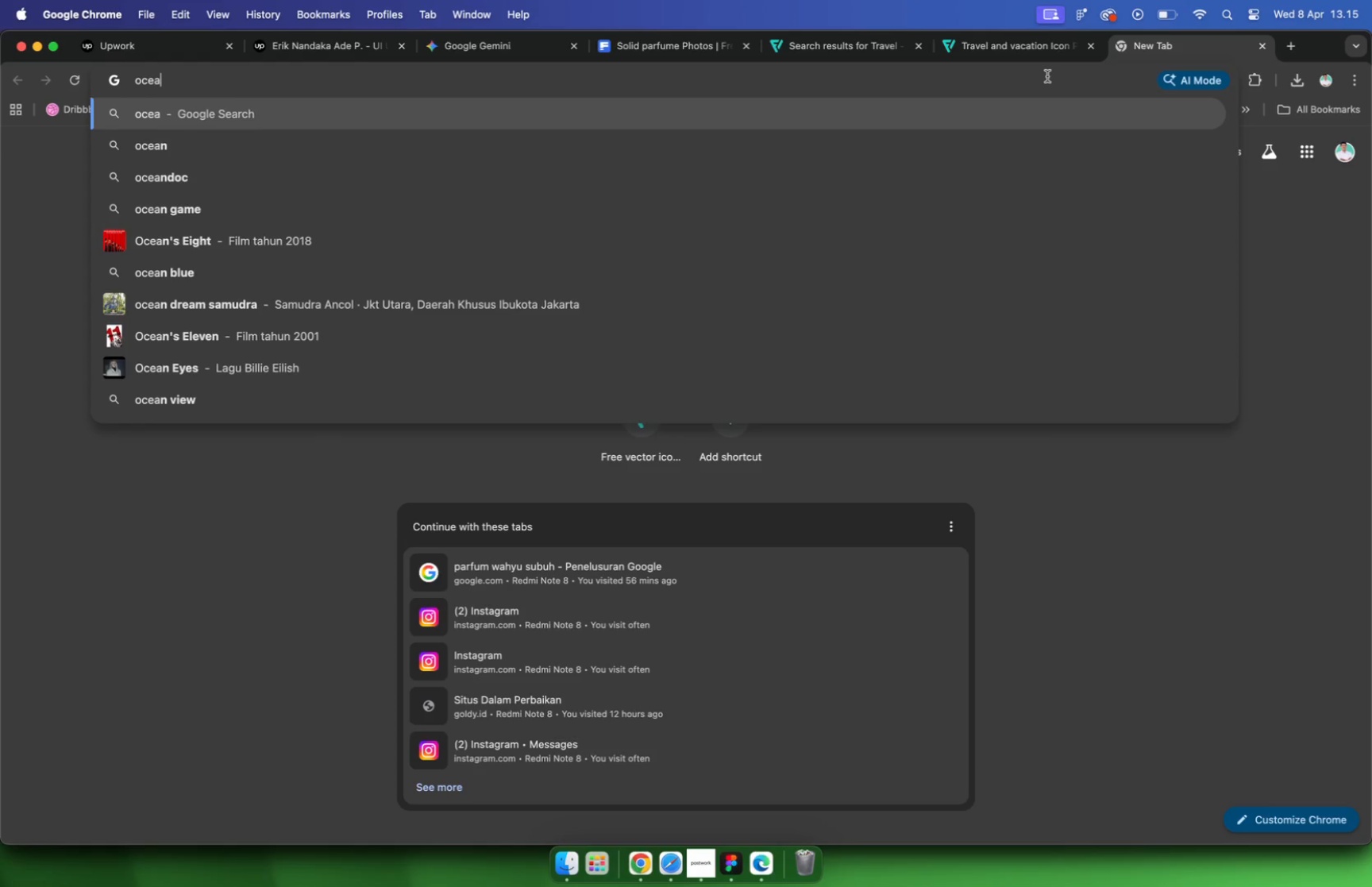 
type(ocean)
 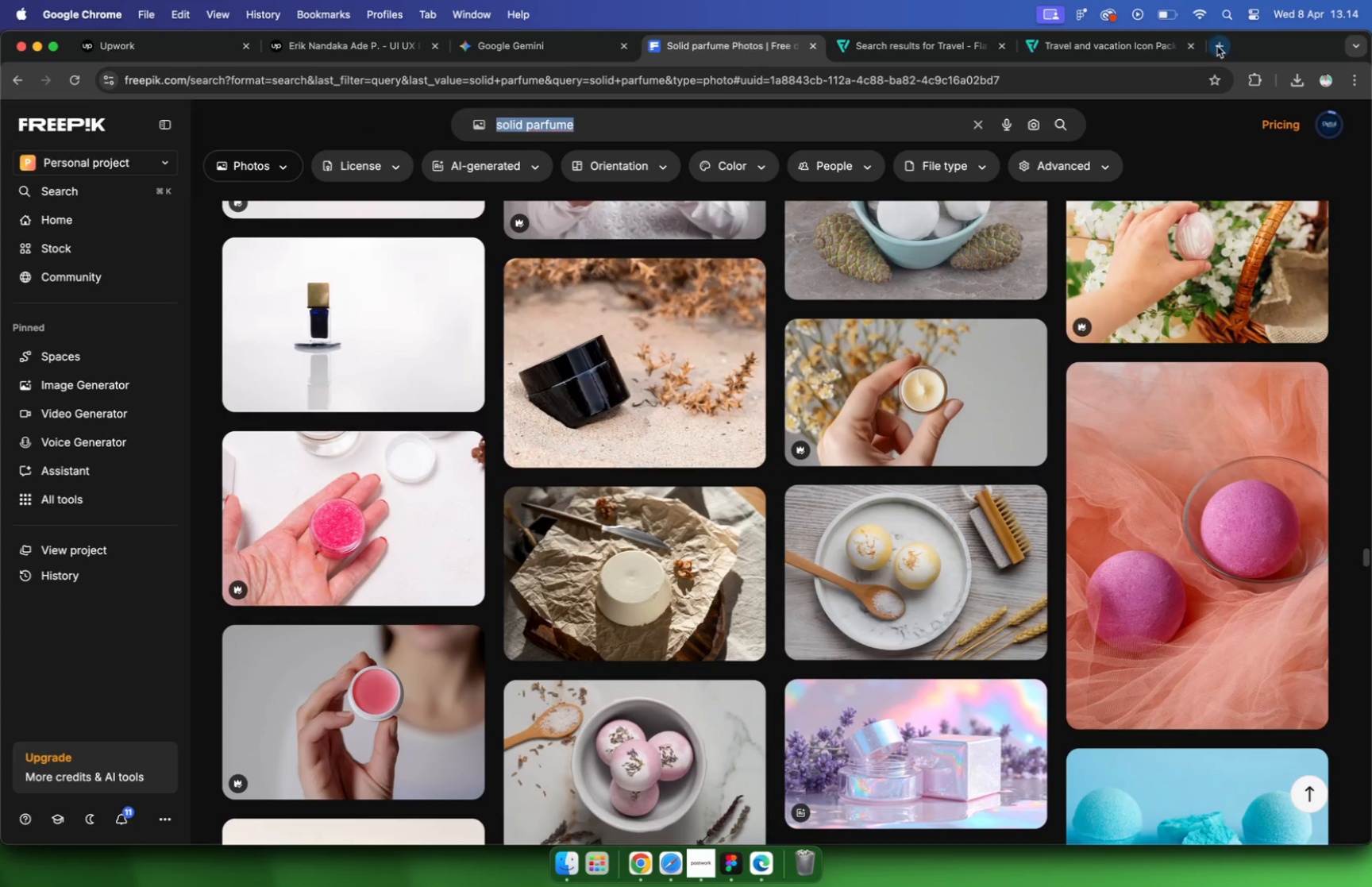 
key(Enter)
 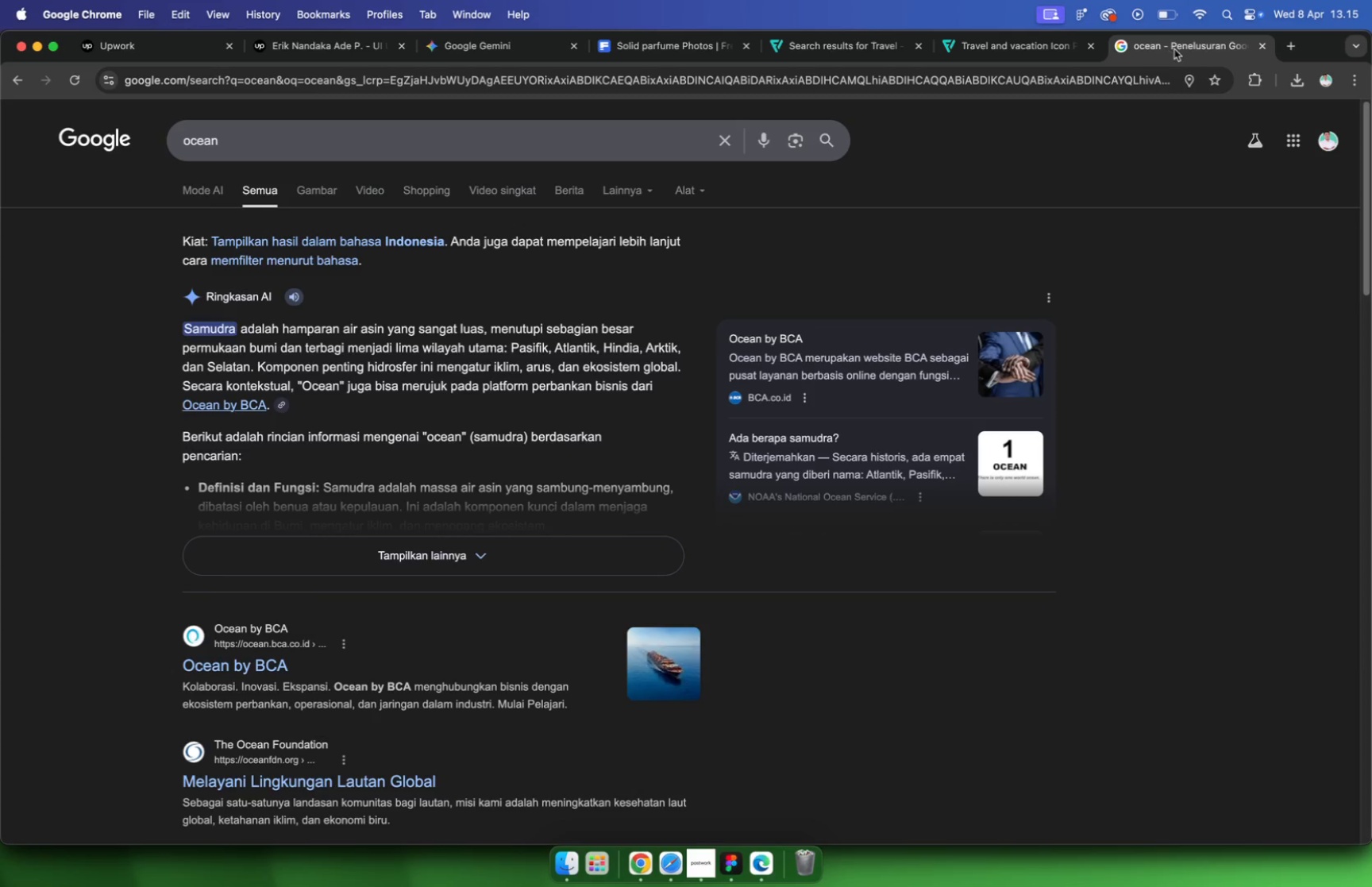 
left_click([1266, 43])
 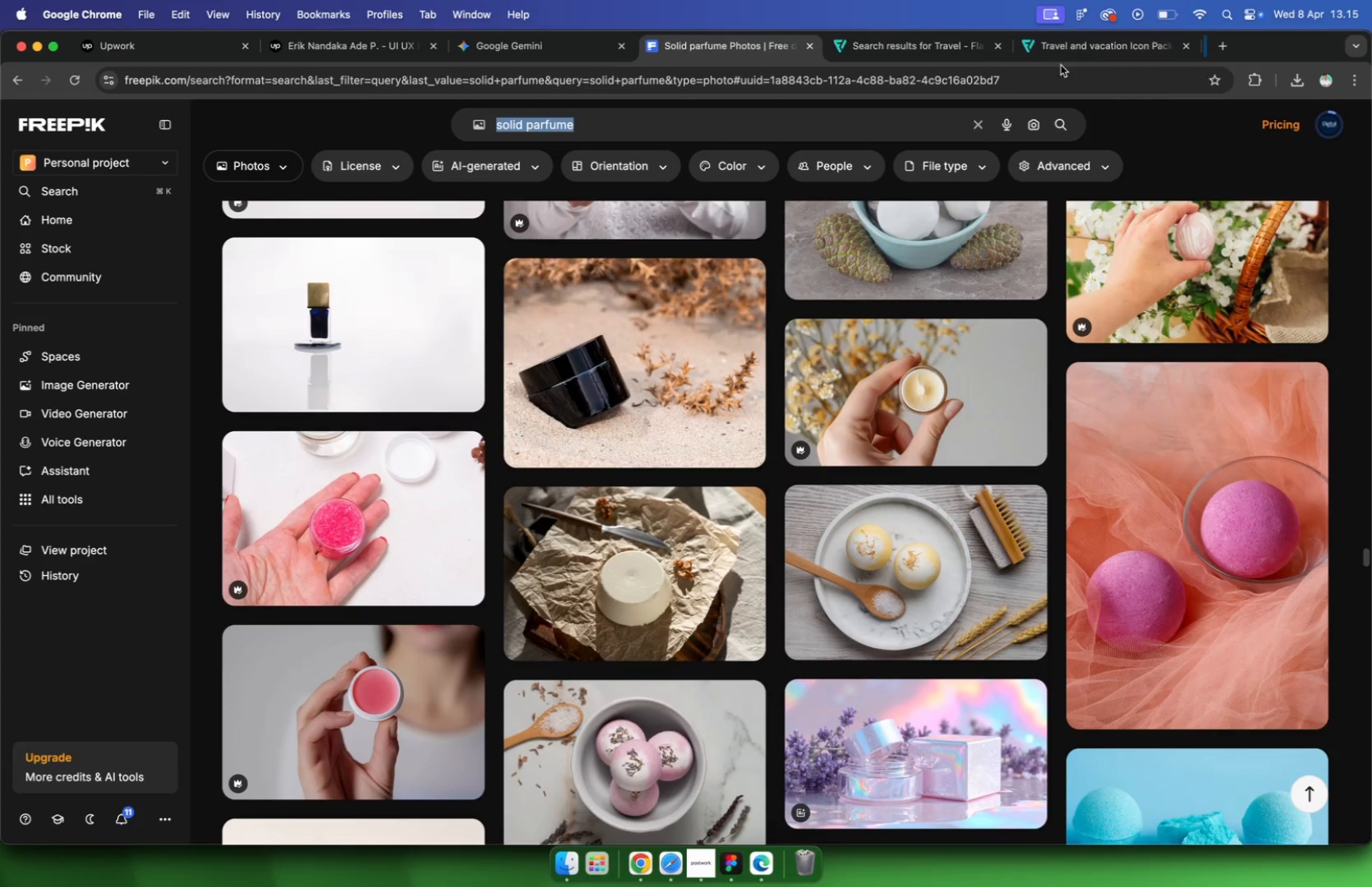 
type(ocean)
 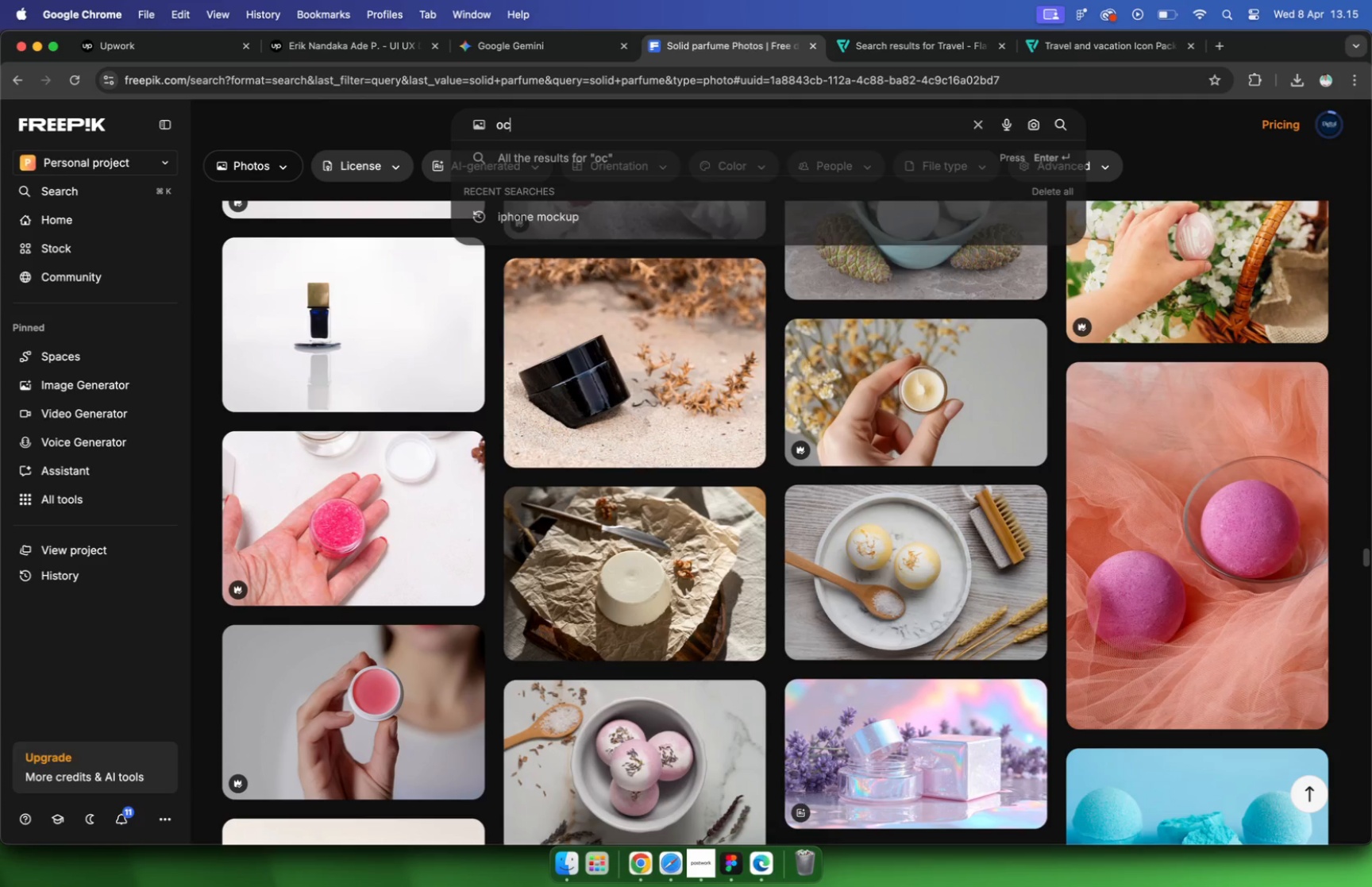 
key(Enter)
 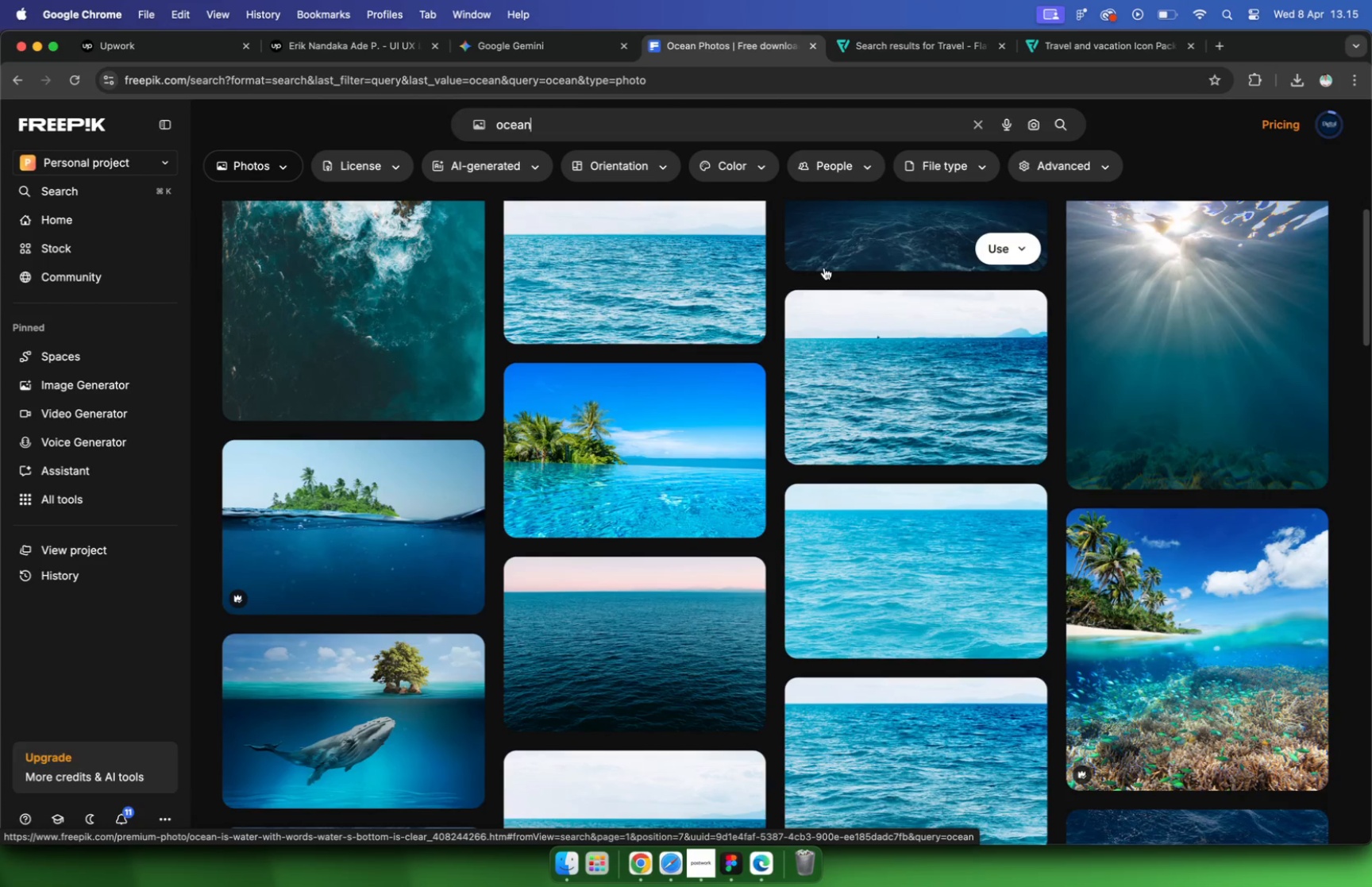 
scroll: coordinate [824, 268], scroll_direction: down, amount: 11.0
 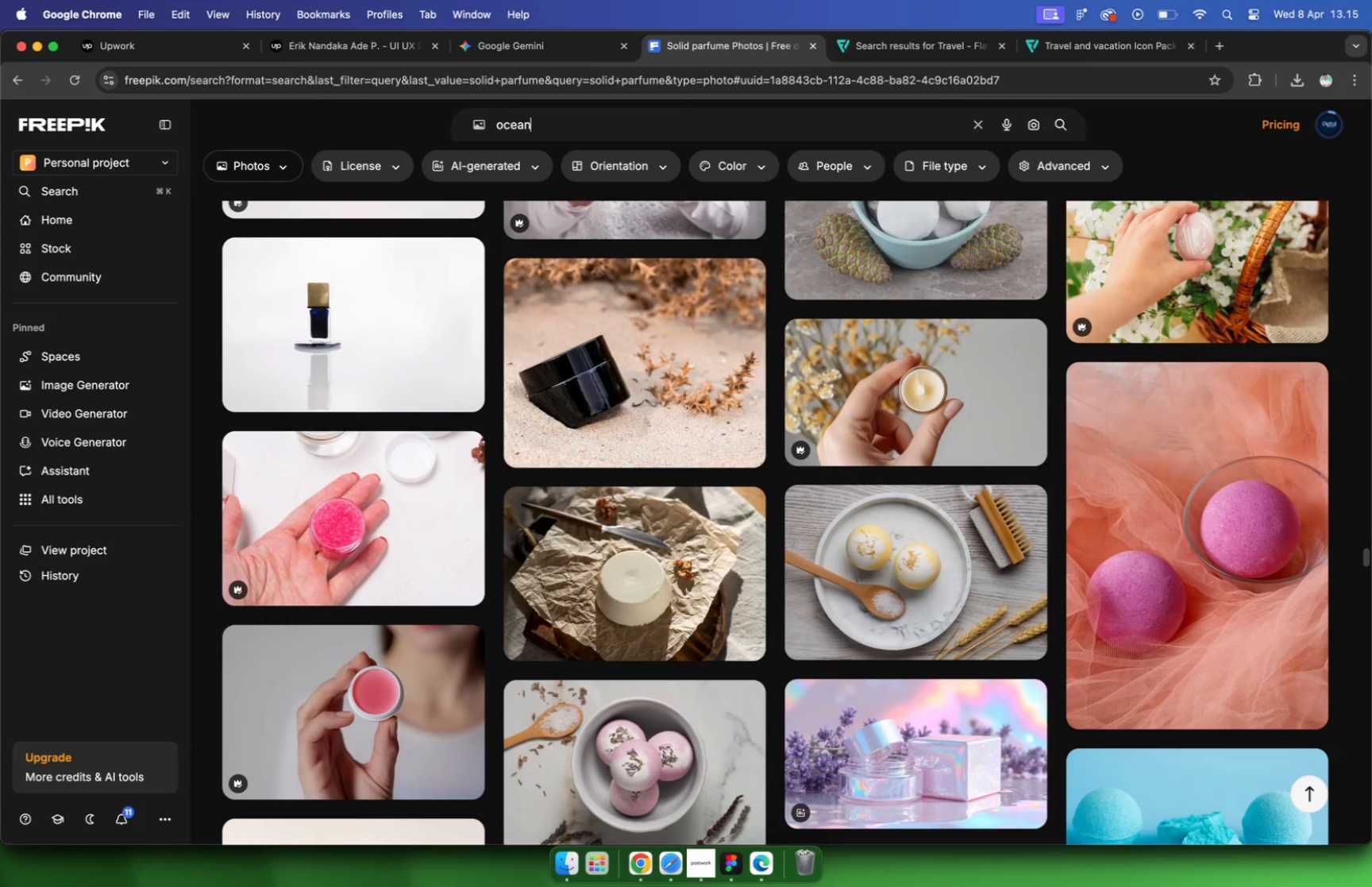 
wait(5.84)
 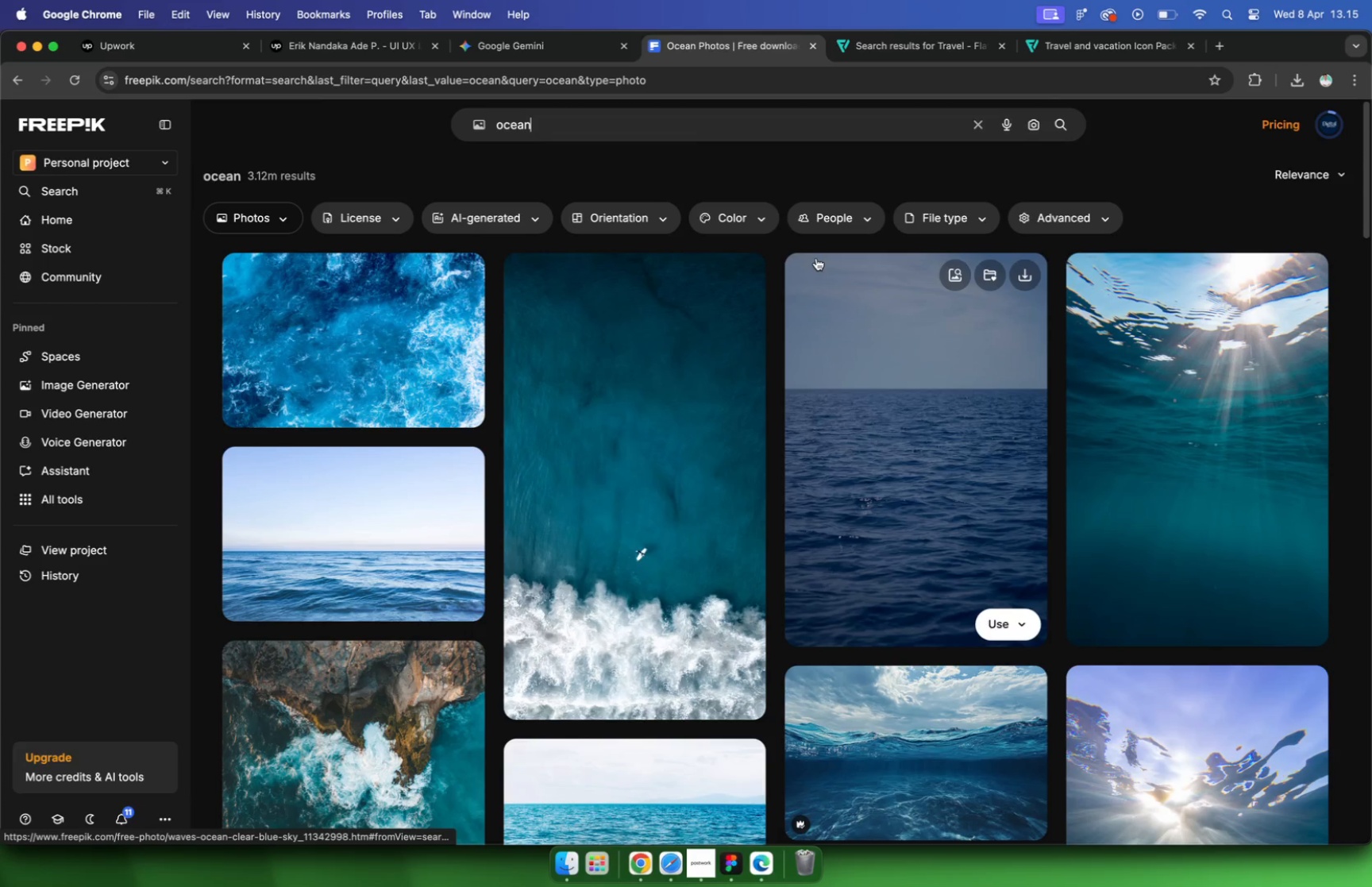 
scroll: coordinate [826, 272], scroll_direction: up, amount: 33.0
 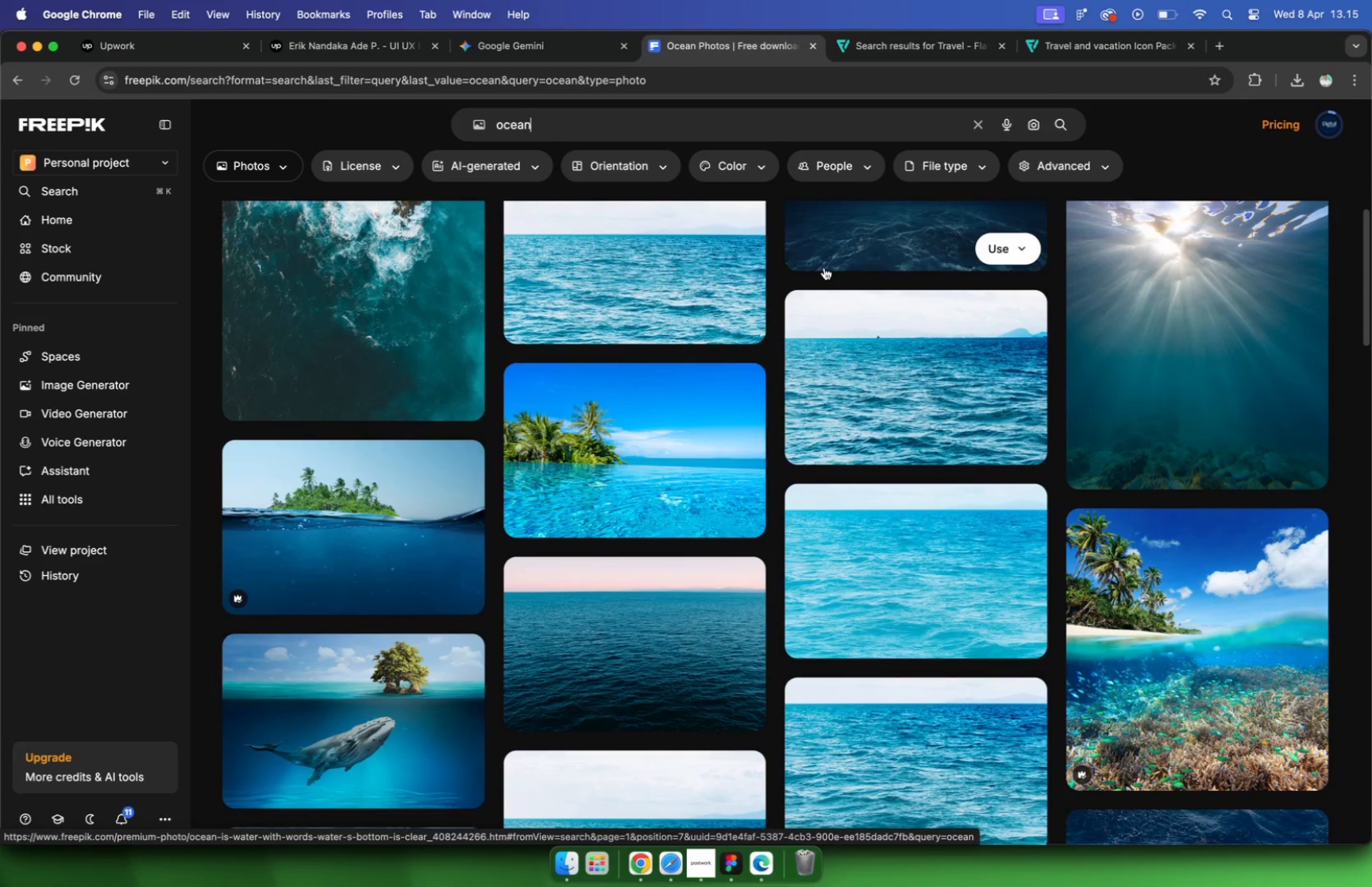 
scroll: coordinate [826, 272], scroll_direction: down, amount: 53.0
 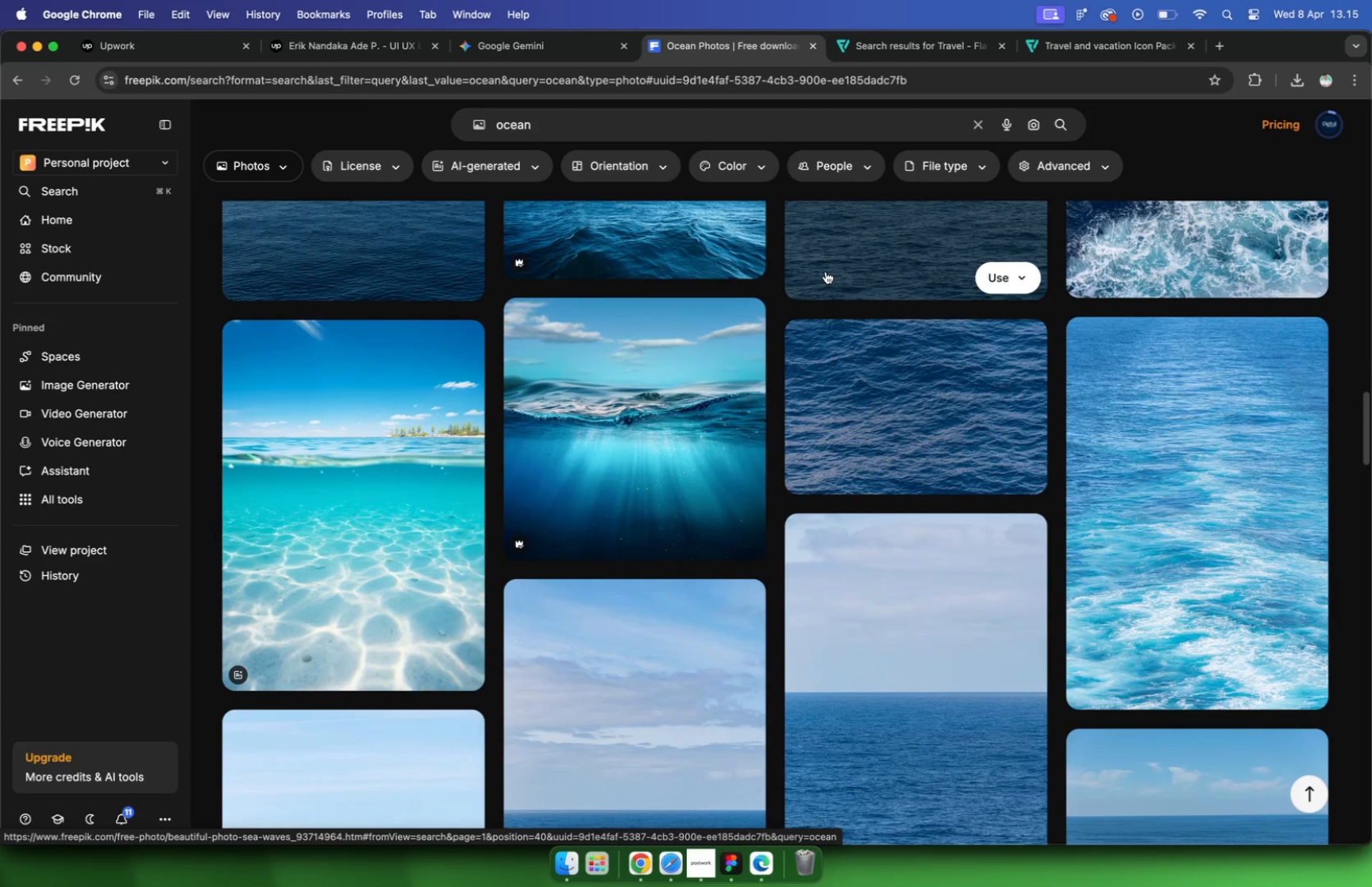 
scroll: coordinate [826, 272], scroll_direction: up, amount: 37.0
 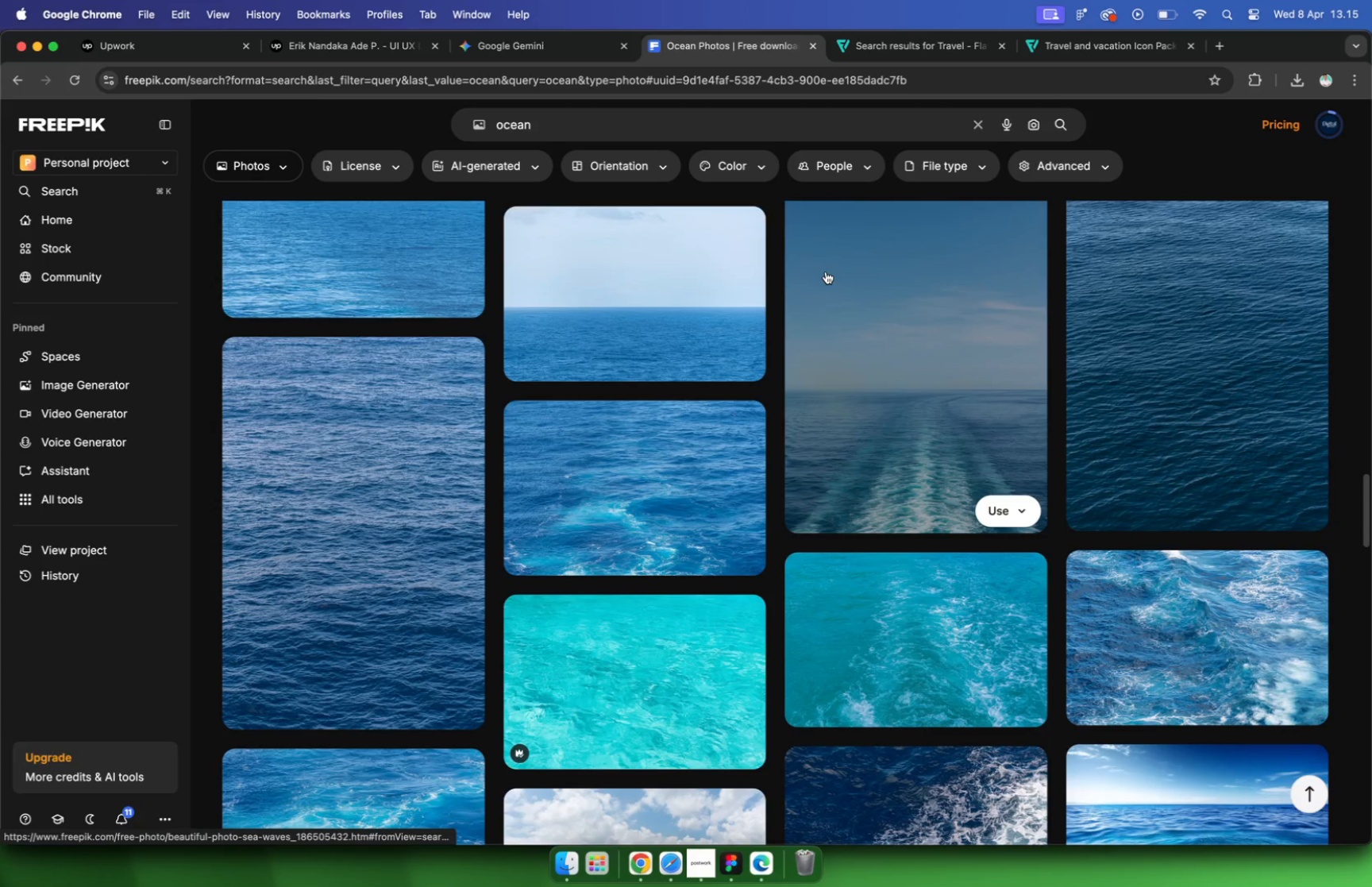 
scroll: coordinate [826, 272], scroll_direction: down, amount: 56.0
 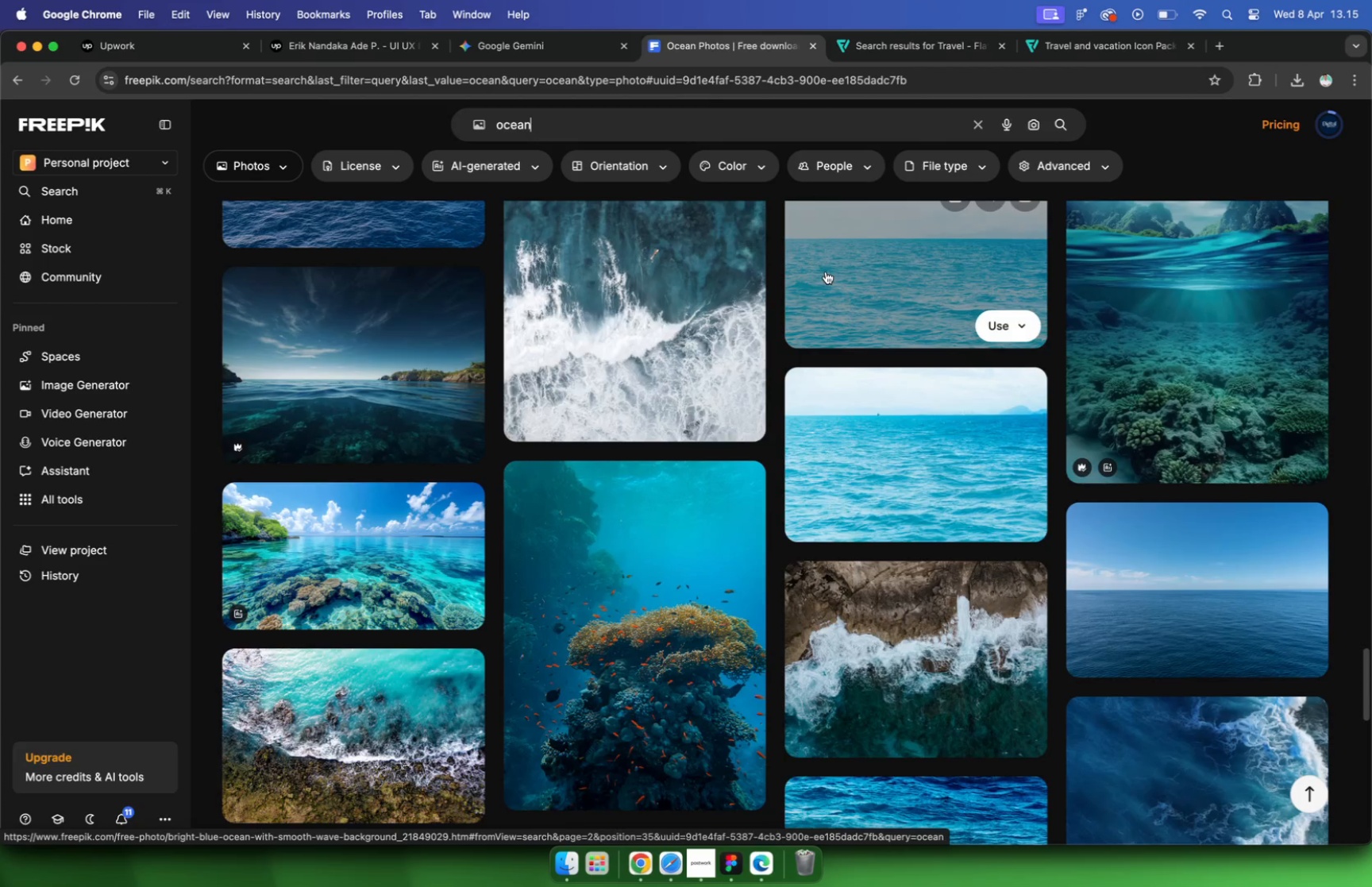 
scroll: coordinate [826, 272], scroll_direction: up, amount: 9.0
 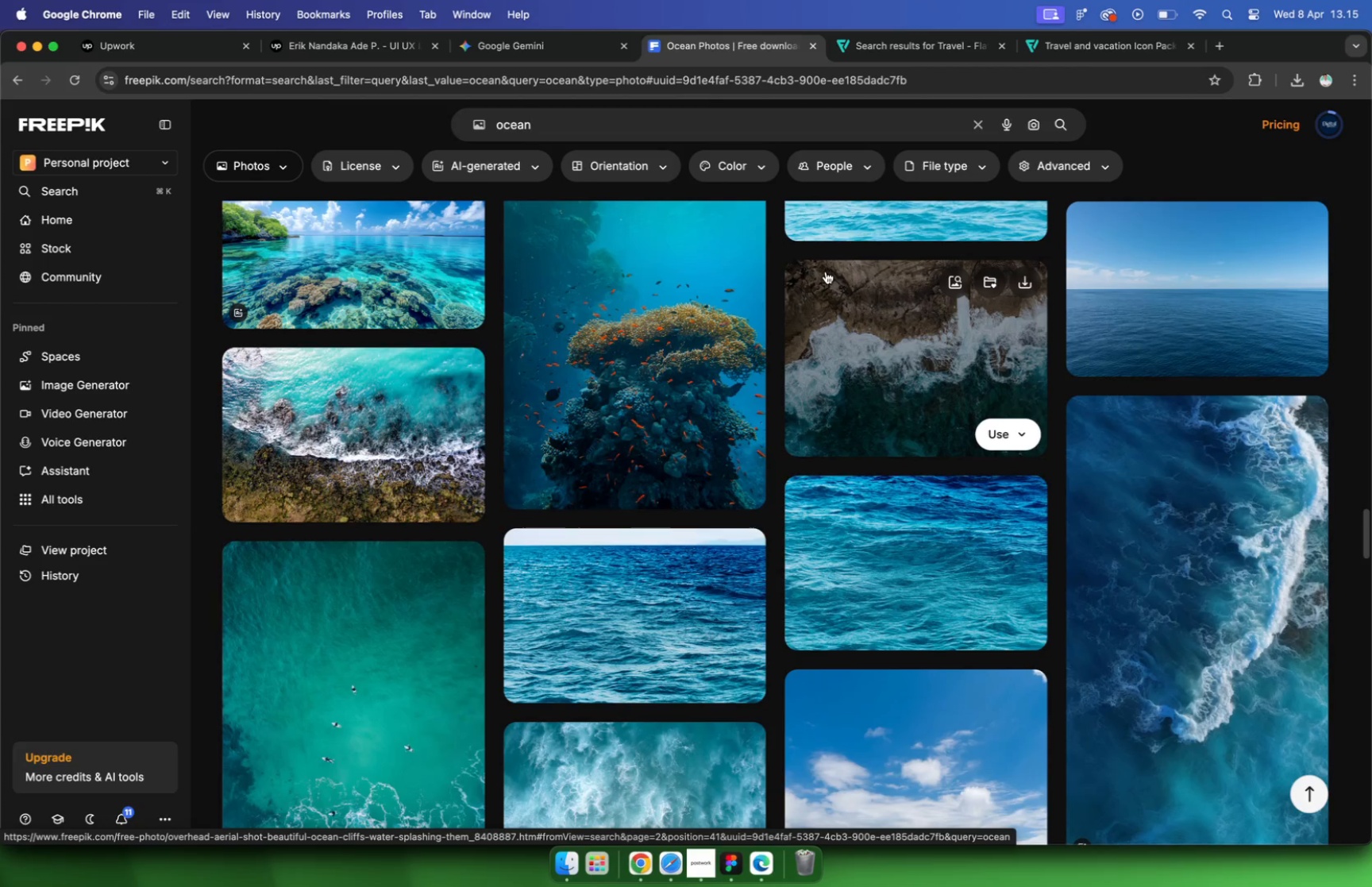 
scroll: coordinate [832, 264], scroll_direction: down, amount: 65.0
 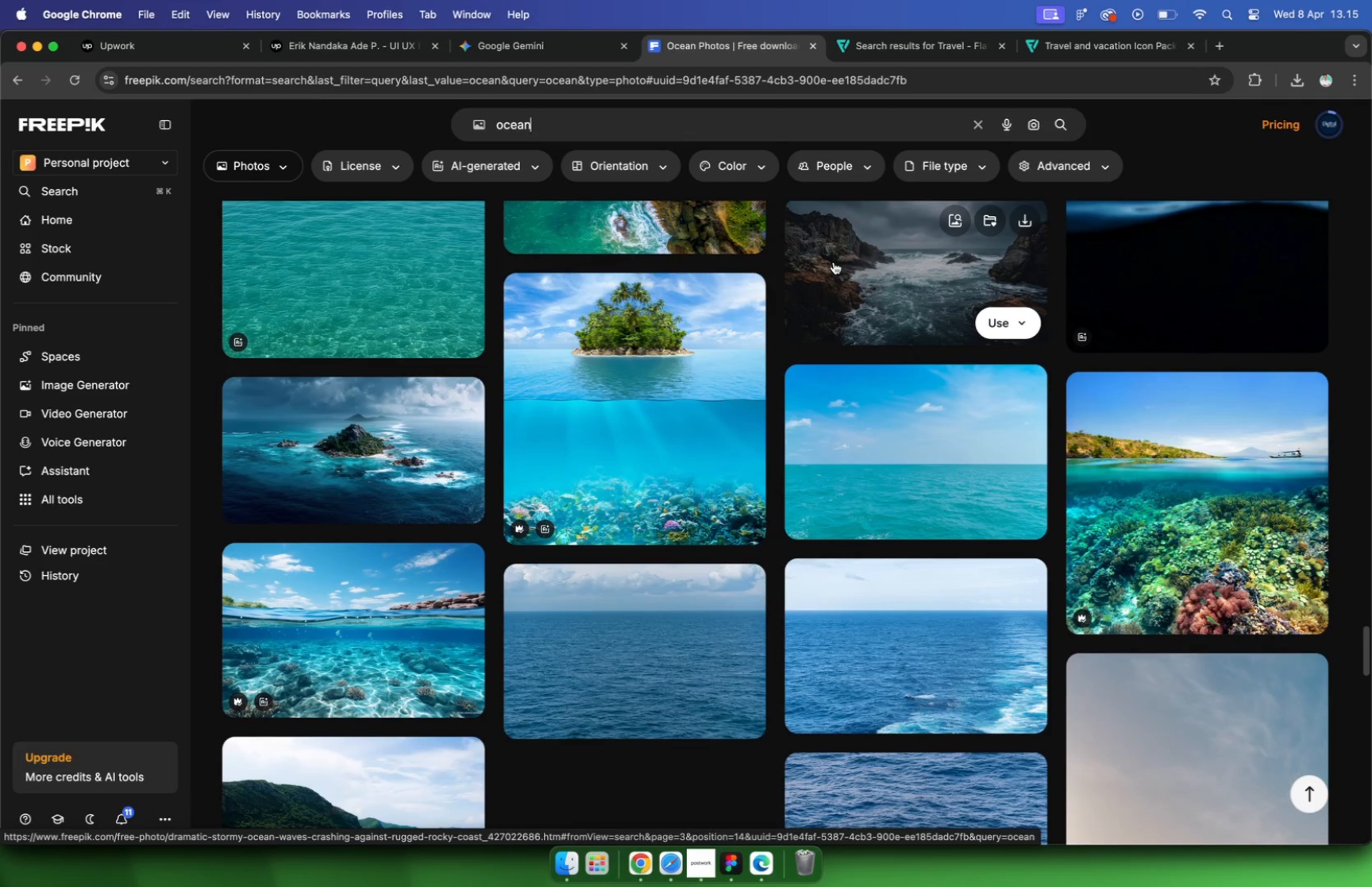 
scroll: coordinate [832, 264], scroll_direction: up, amount: 15.0
 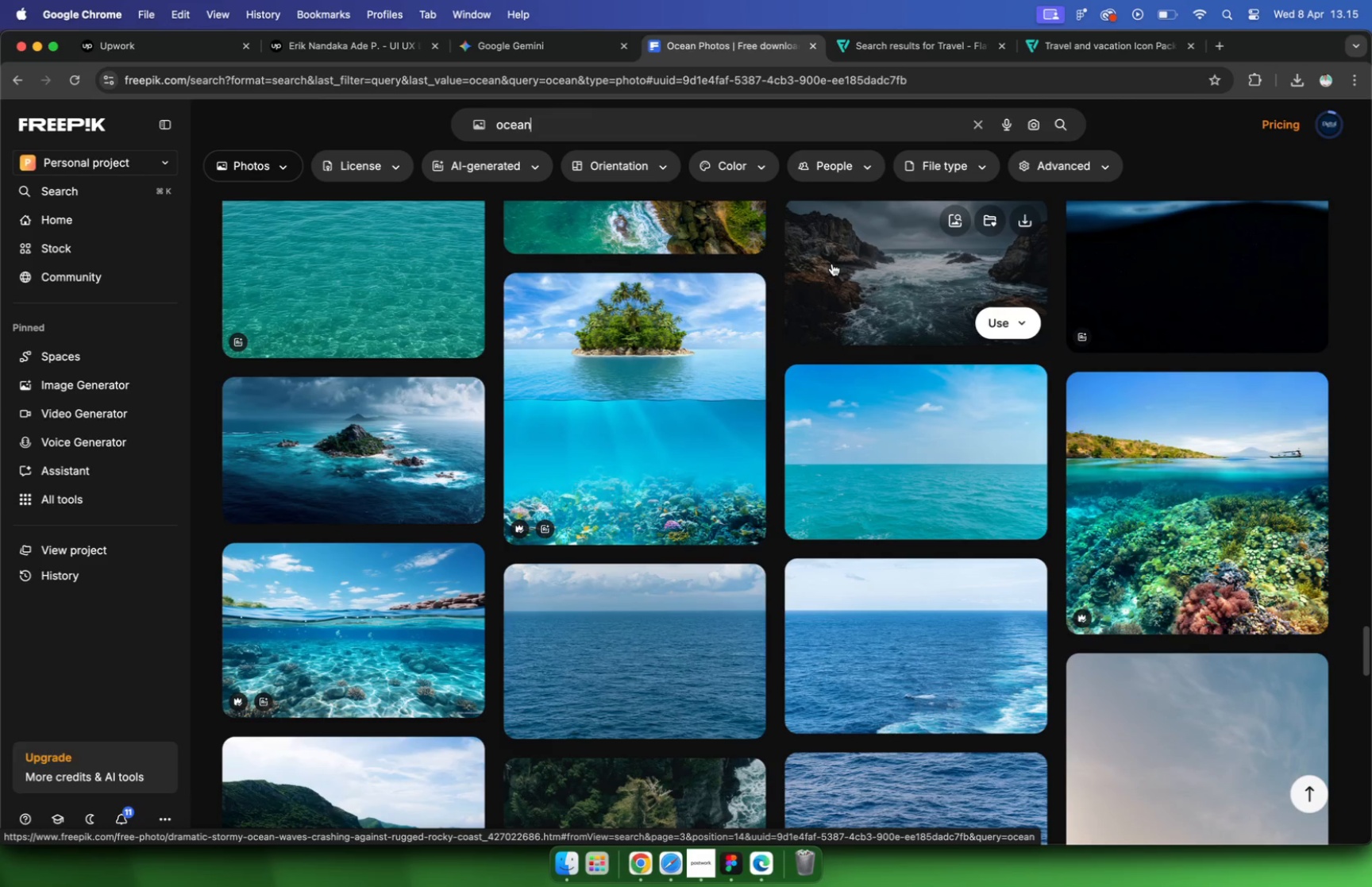 
scroll: coordinate [643, 365], scroll_direction: down, amount: 86.0
 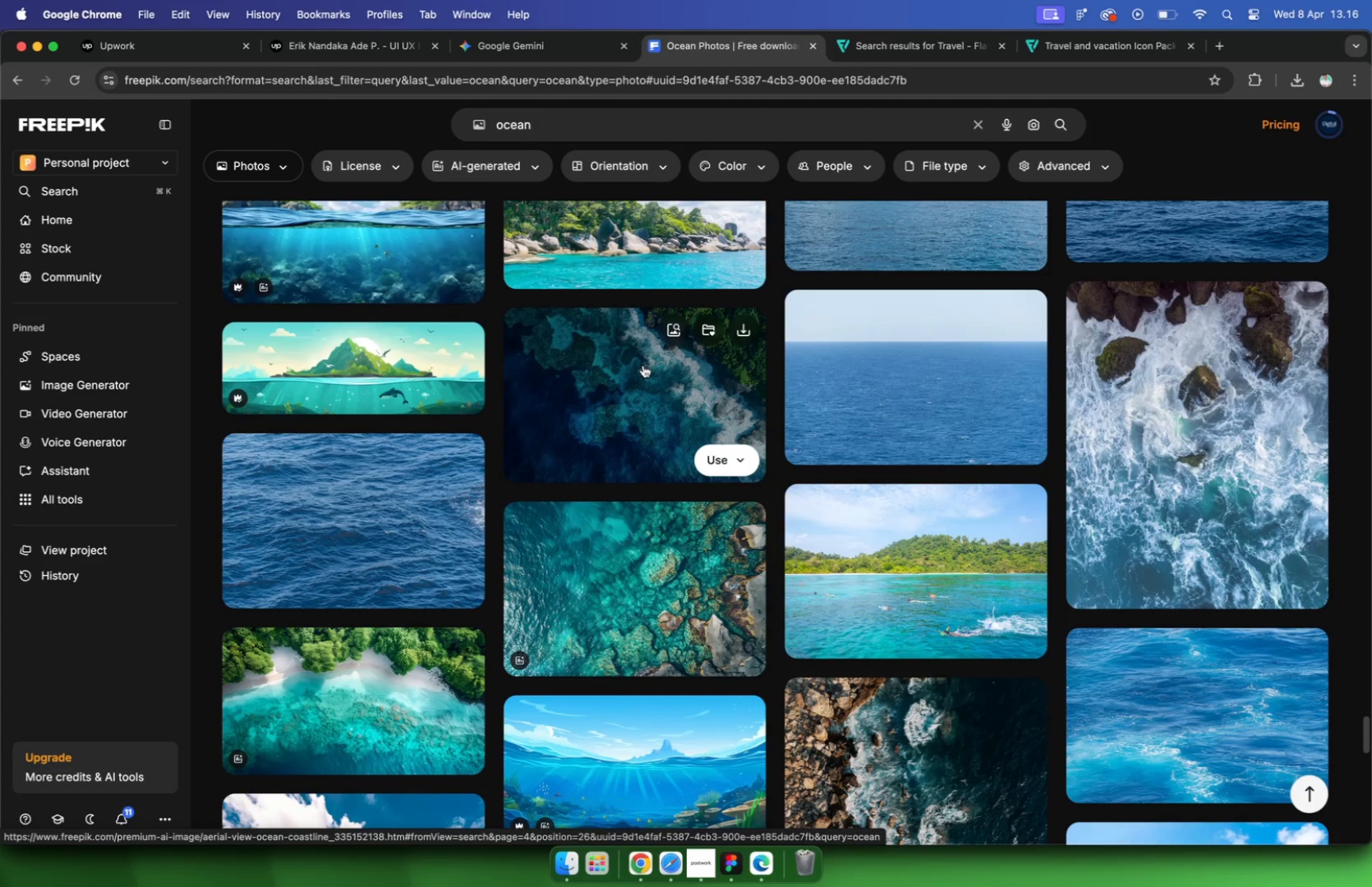 
scroll: coordinate [643, 365], scroll_direction: down, amount: 11.0
 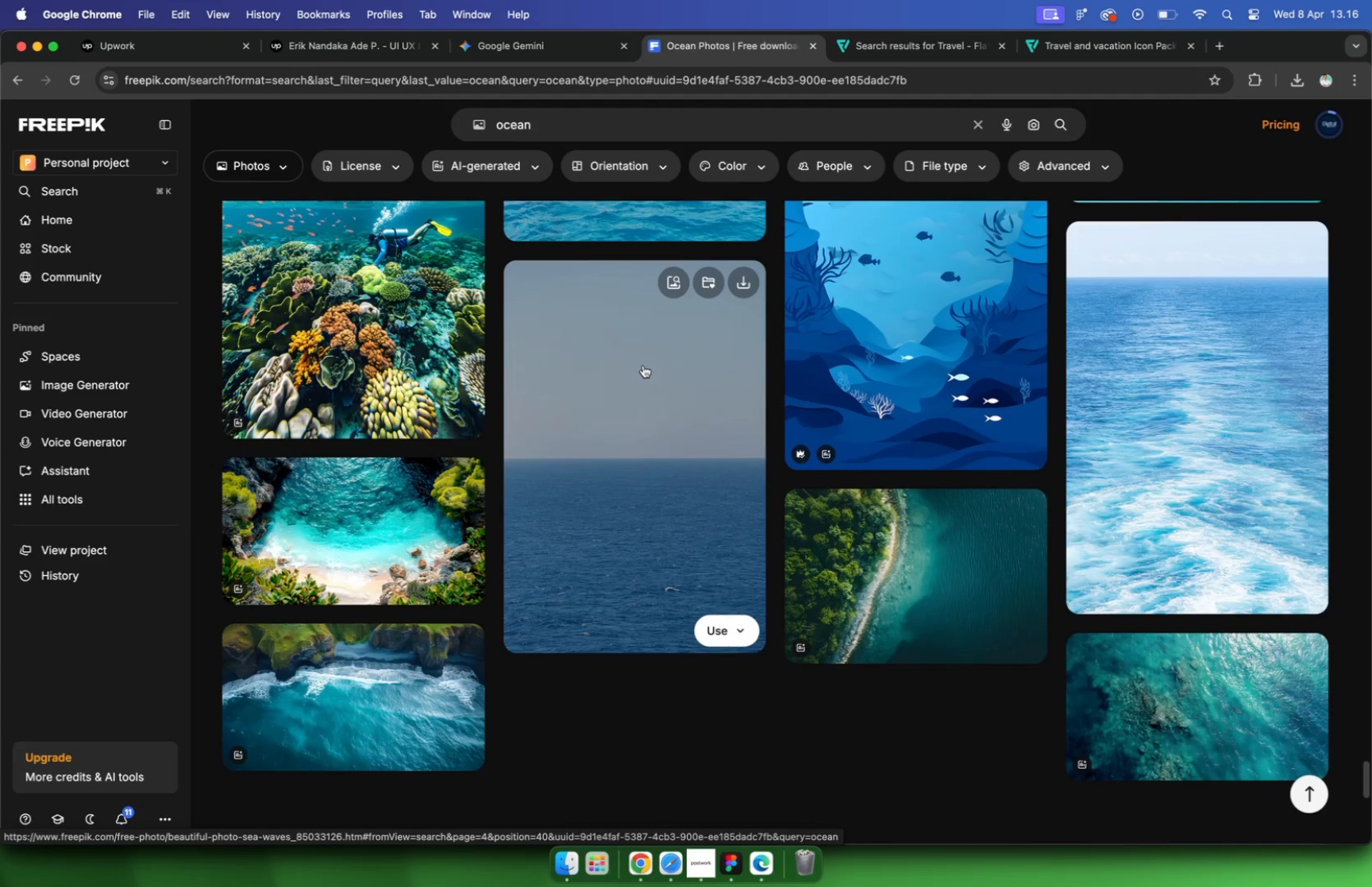 
scroll: coordinate [642, 368], scroll_direction: up, amount: 353.0
 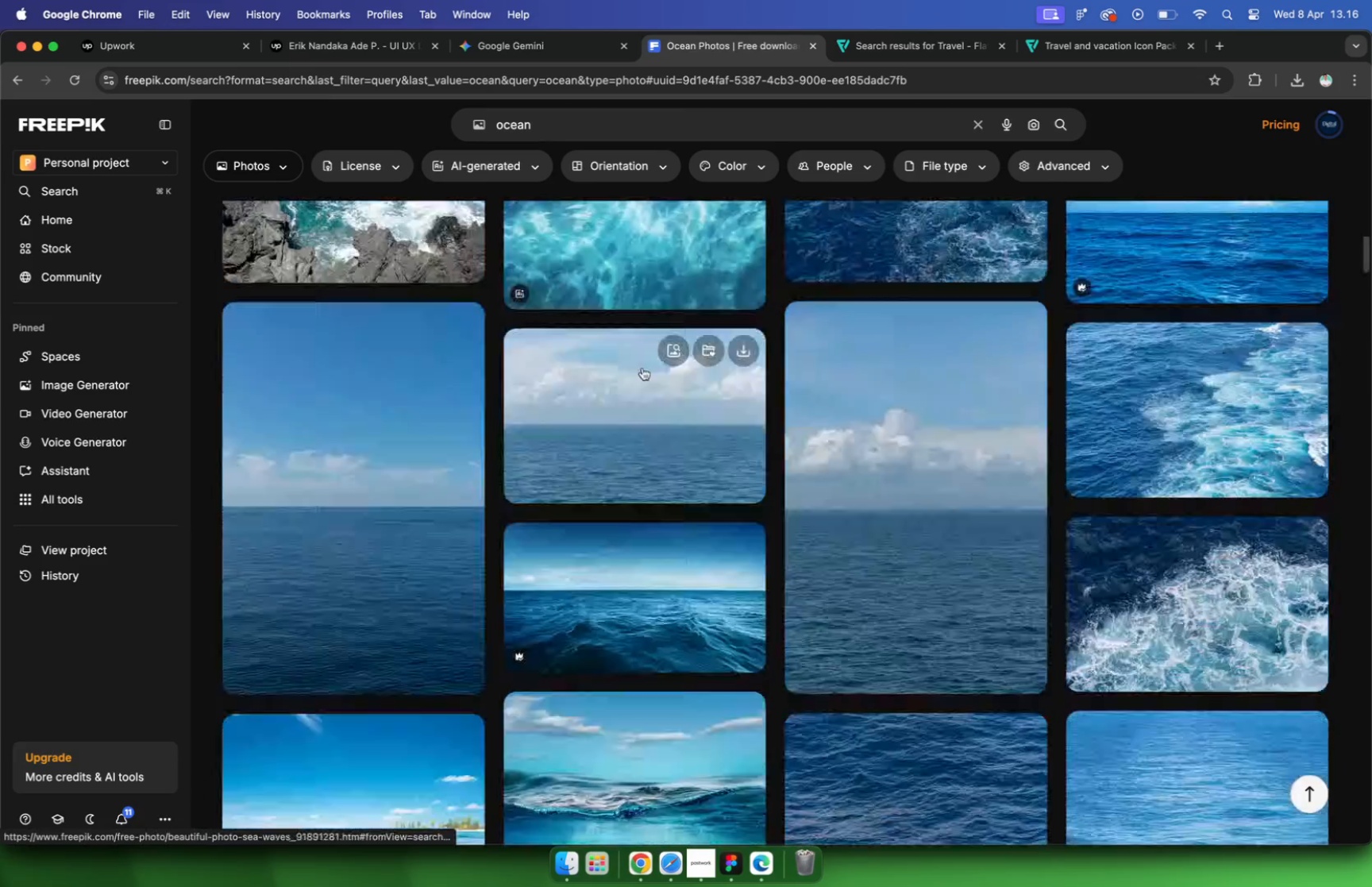 
scroll: coordinate [642, 368], scroll_direction: down, amount: 5.0
 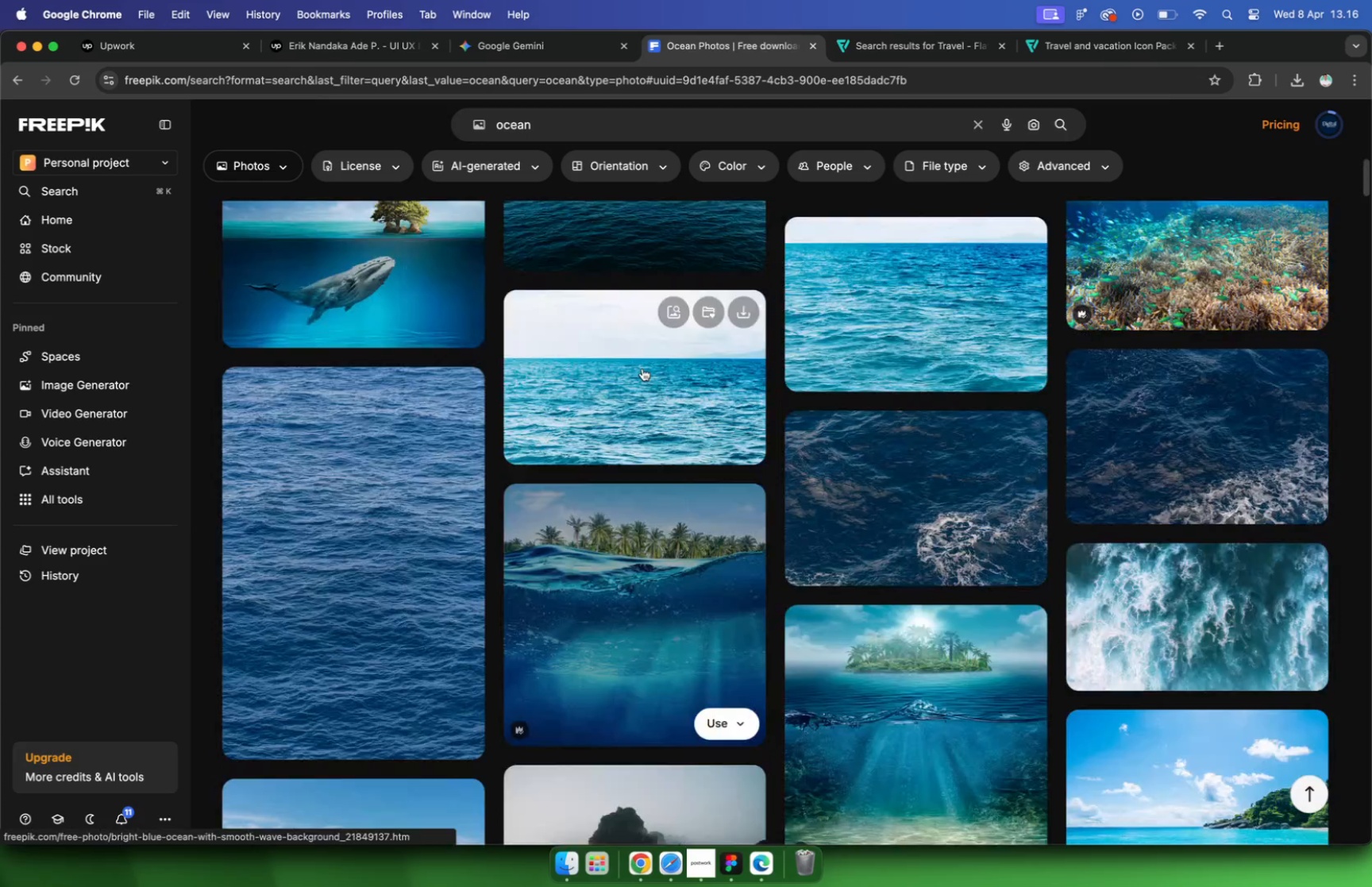 
scroll: coordinate [642, 368], scroll_direction: up, amount: 23.0
 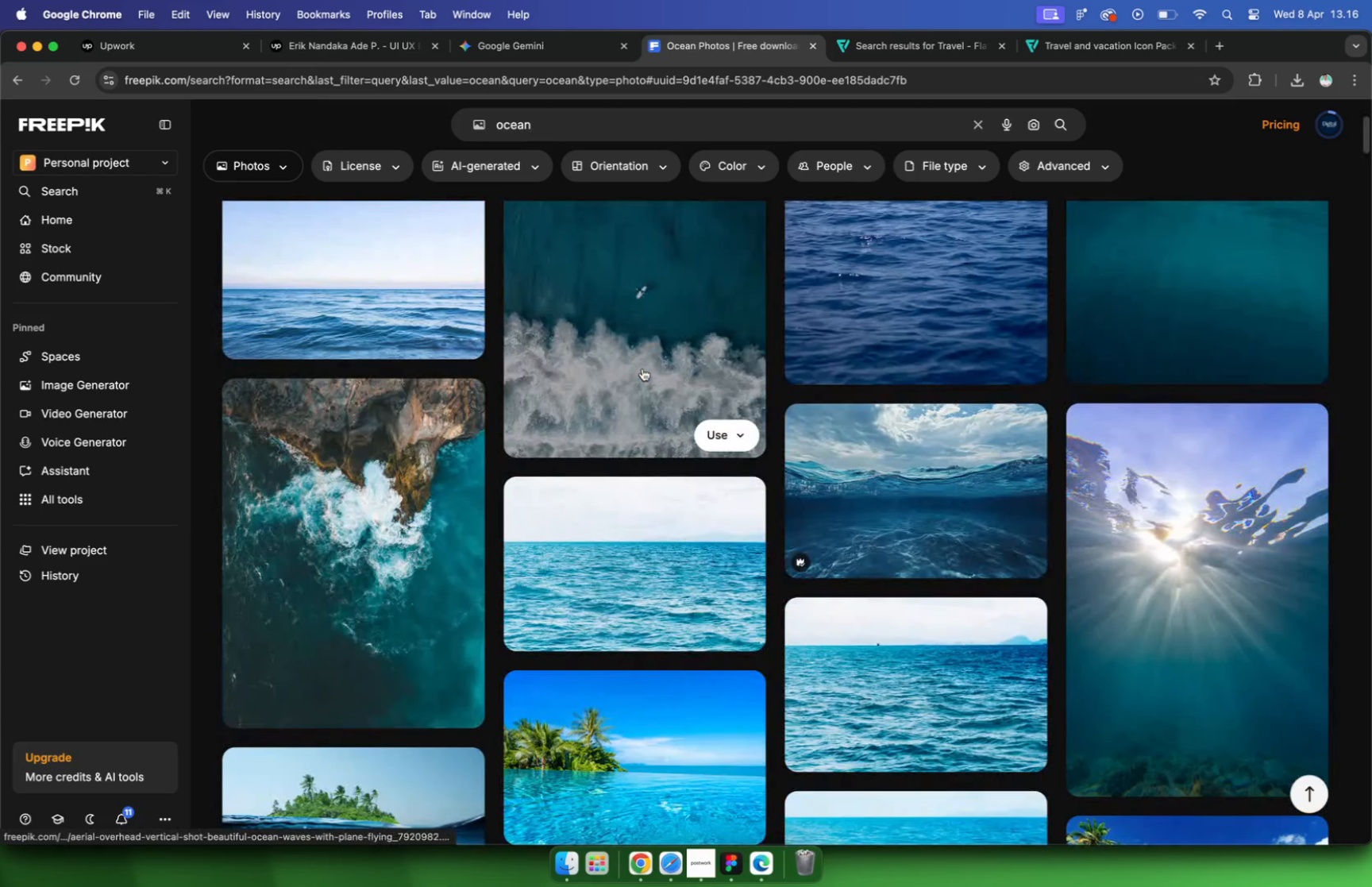 
scroll: coordinate [646, 374], scroll_direction: down, amount: 307.0
 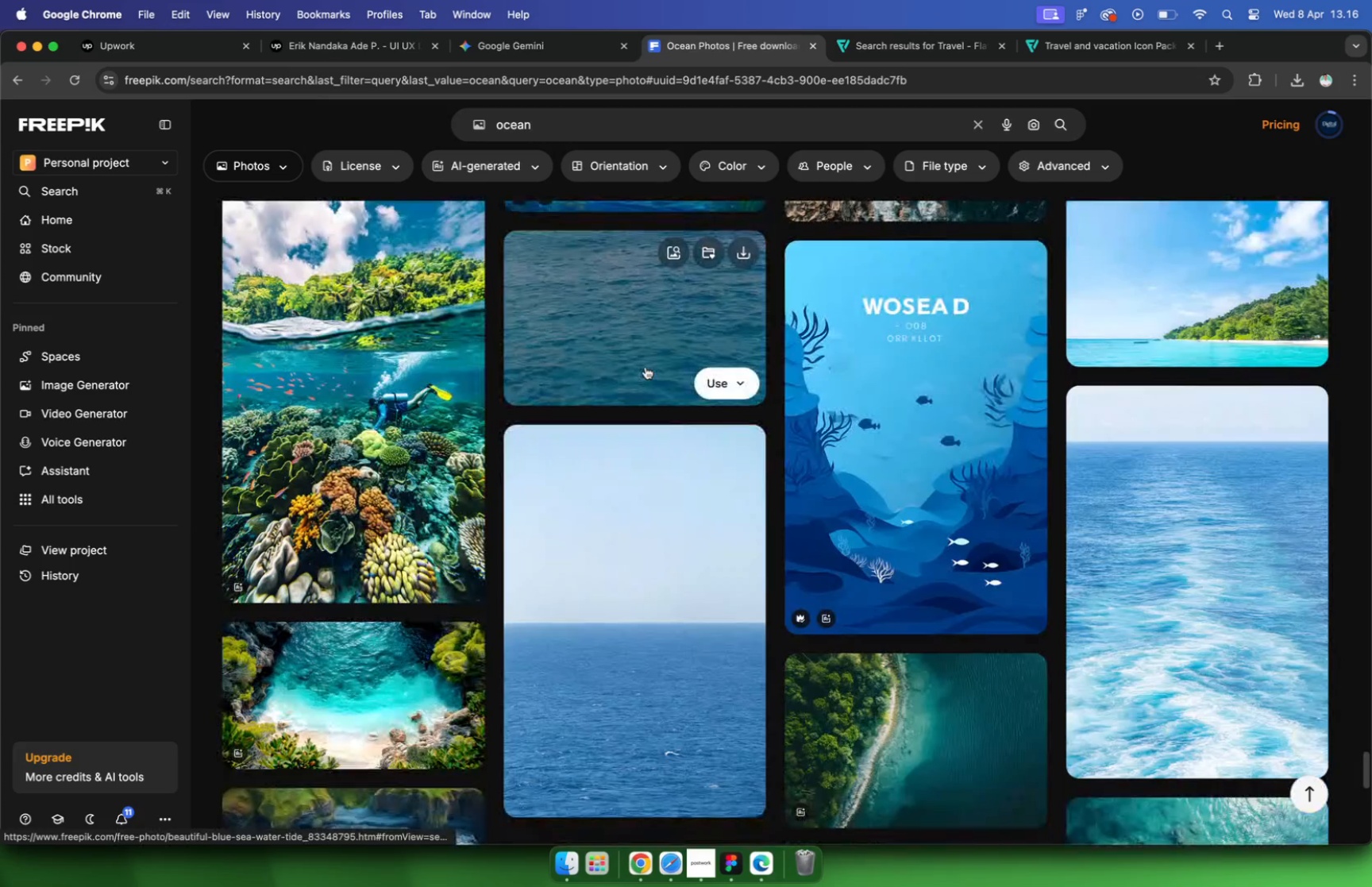 
left_click([595, 379])
 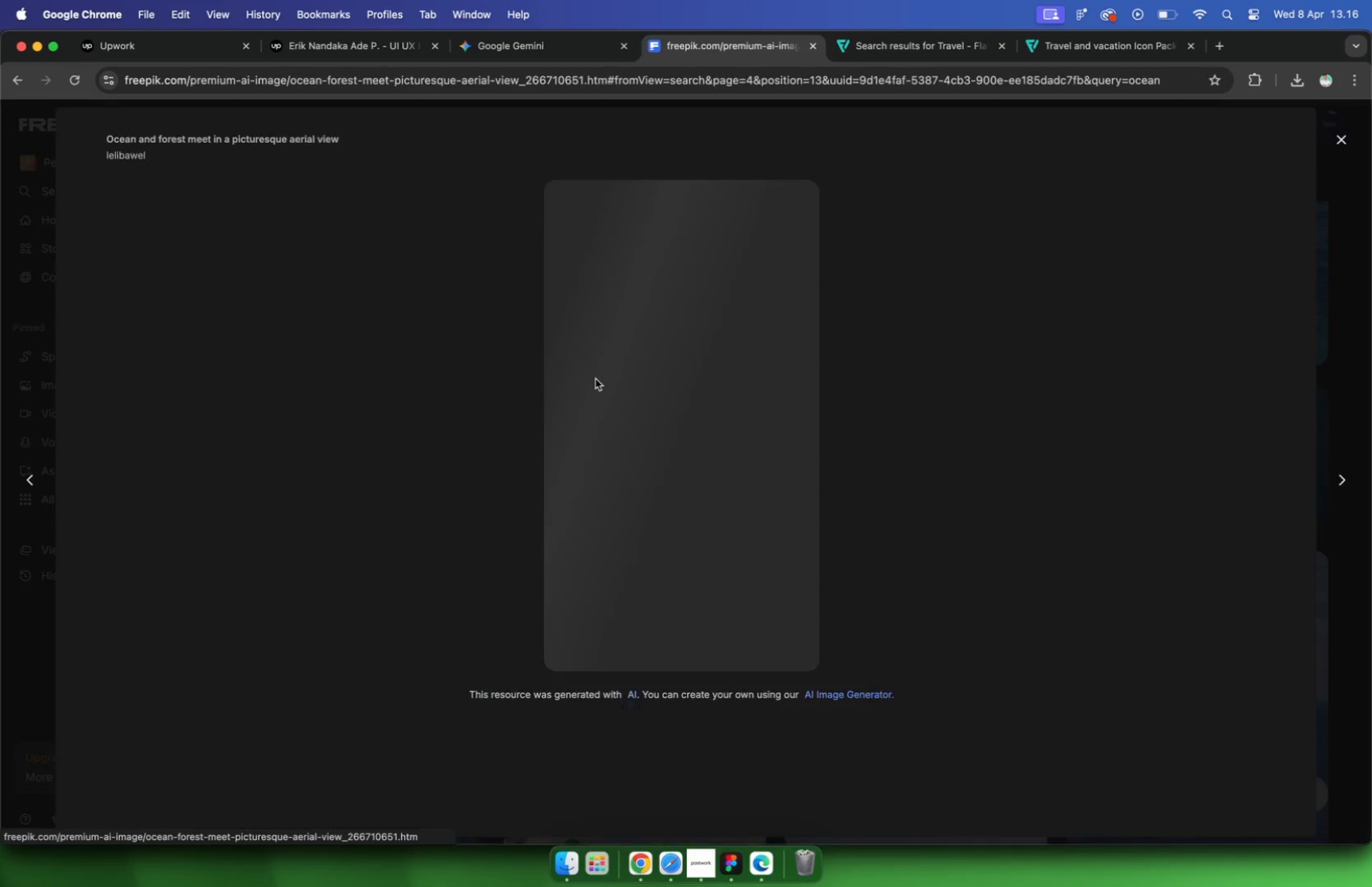 
scroll: coordinate [840, 509], scroll_direction: down, amount: 52.0
 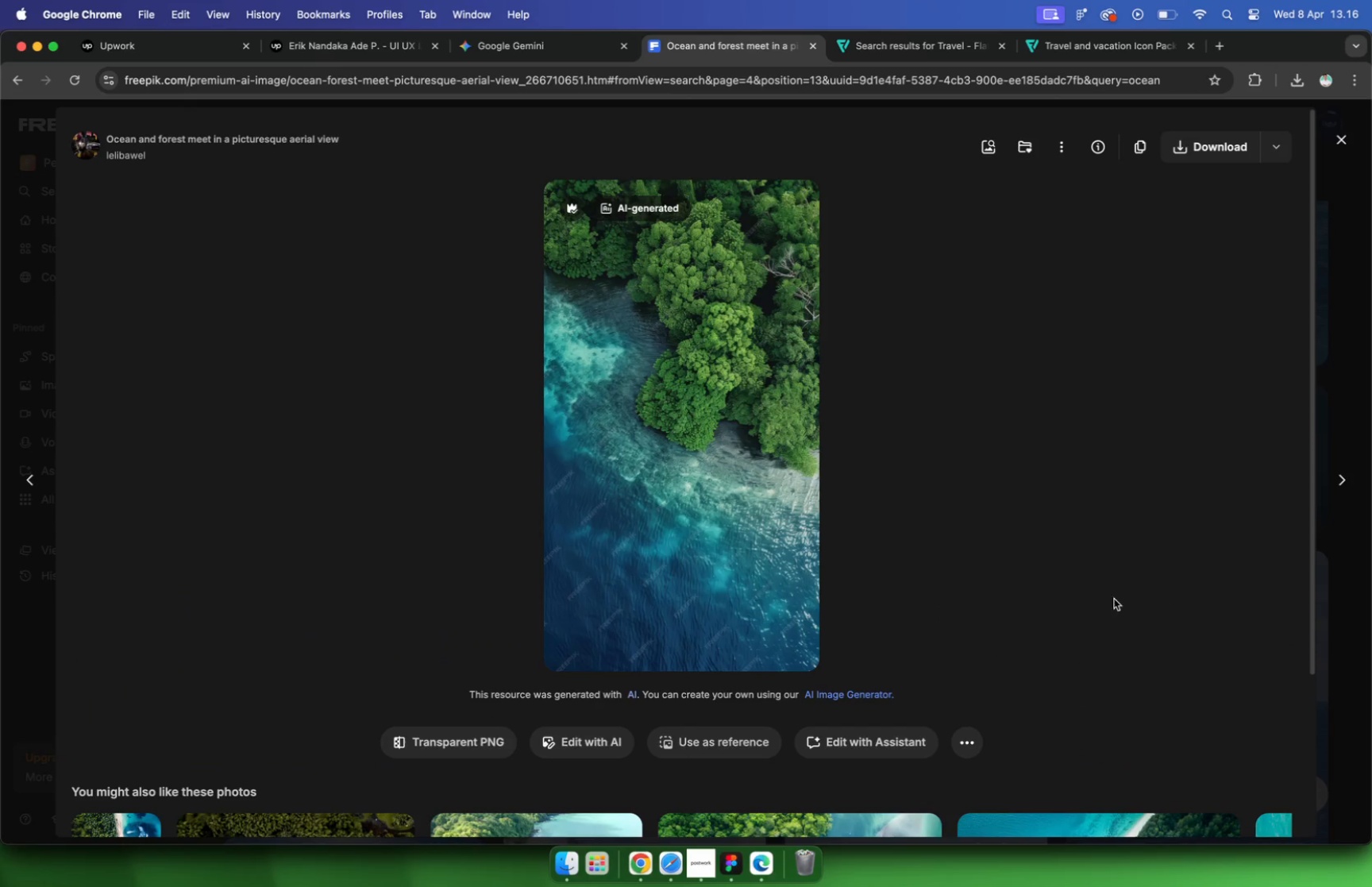 
mouse_move([838, 492])
 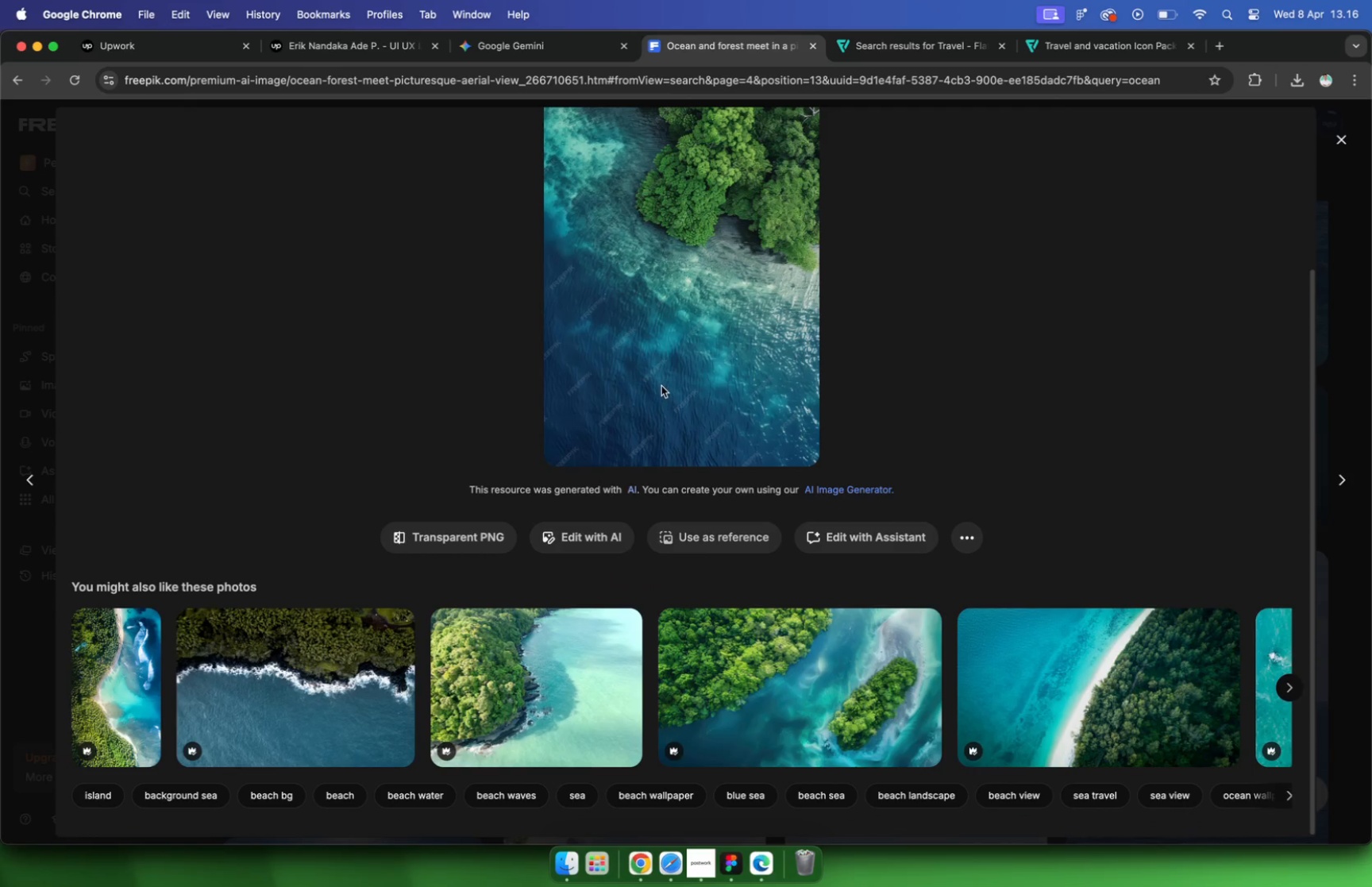 
right_click([661, 386])
 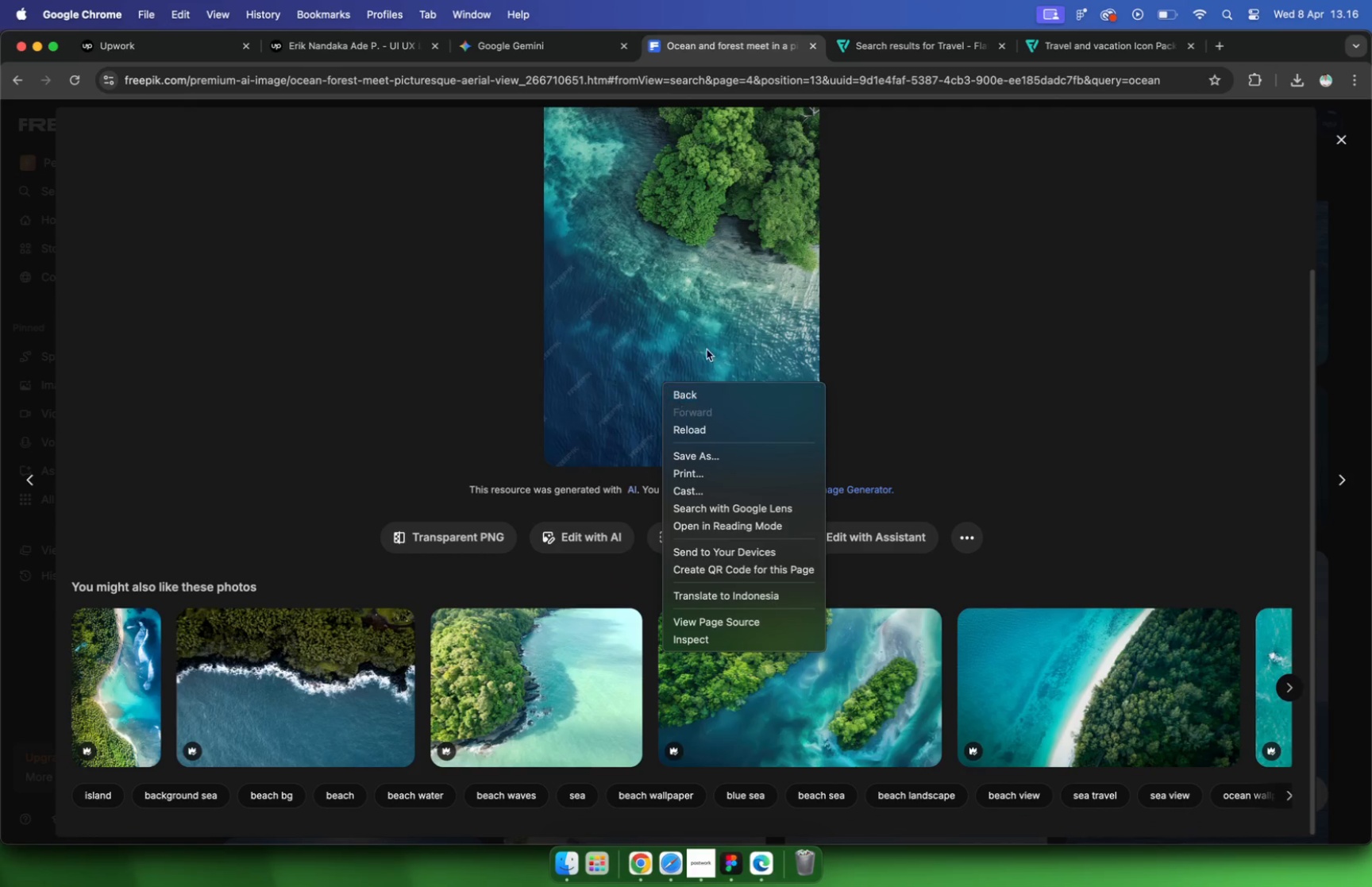 
left_click([752, 333])
 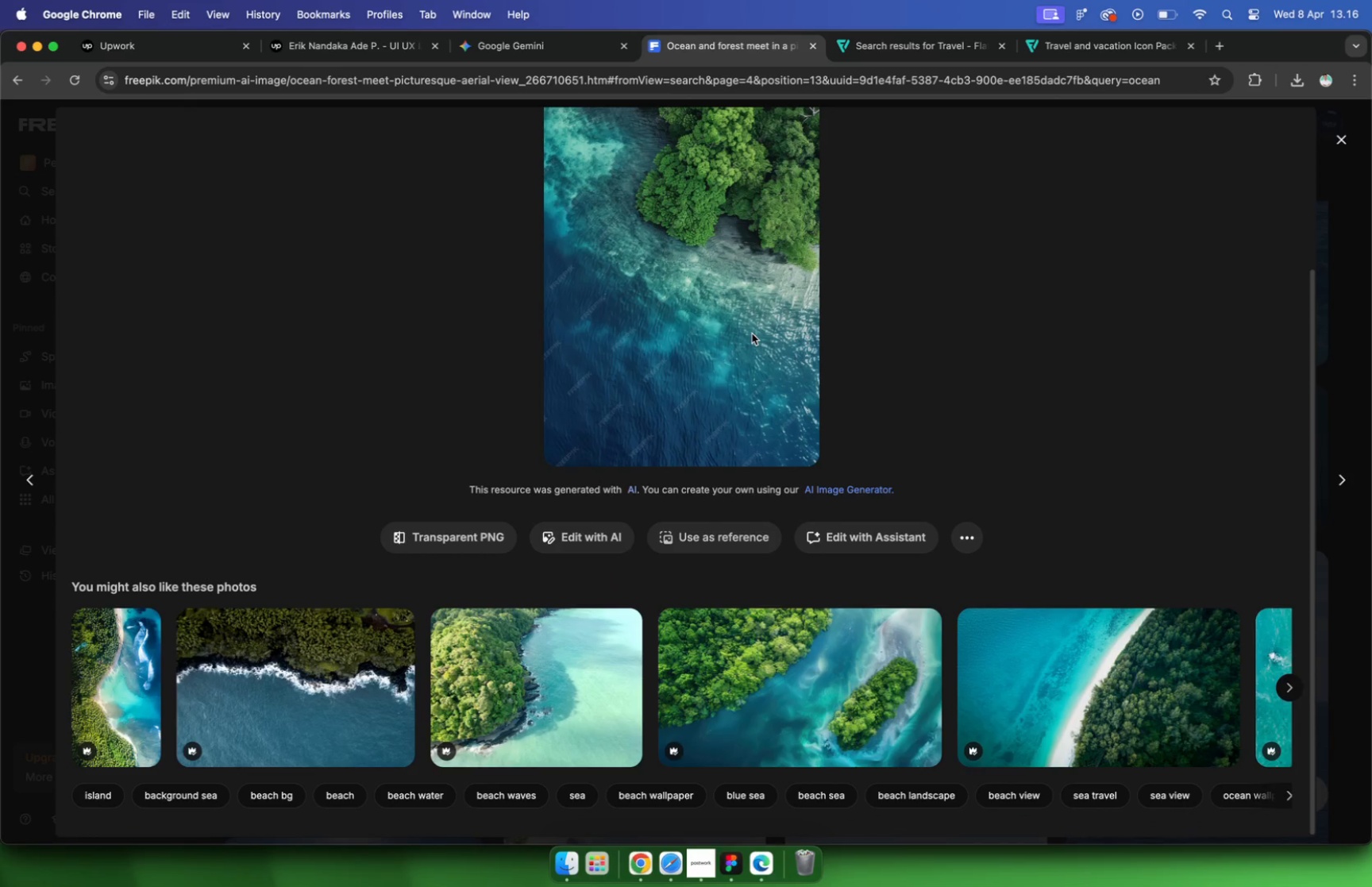 
right_click([752, 334])
 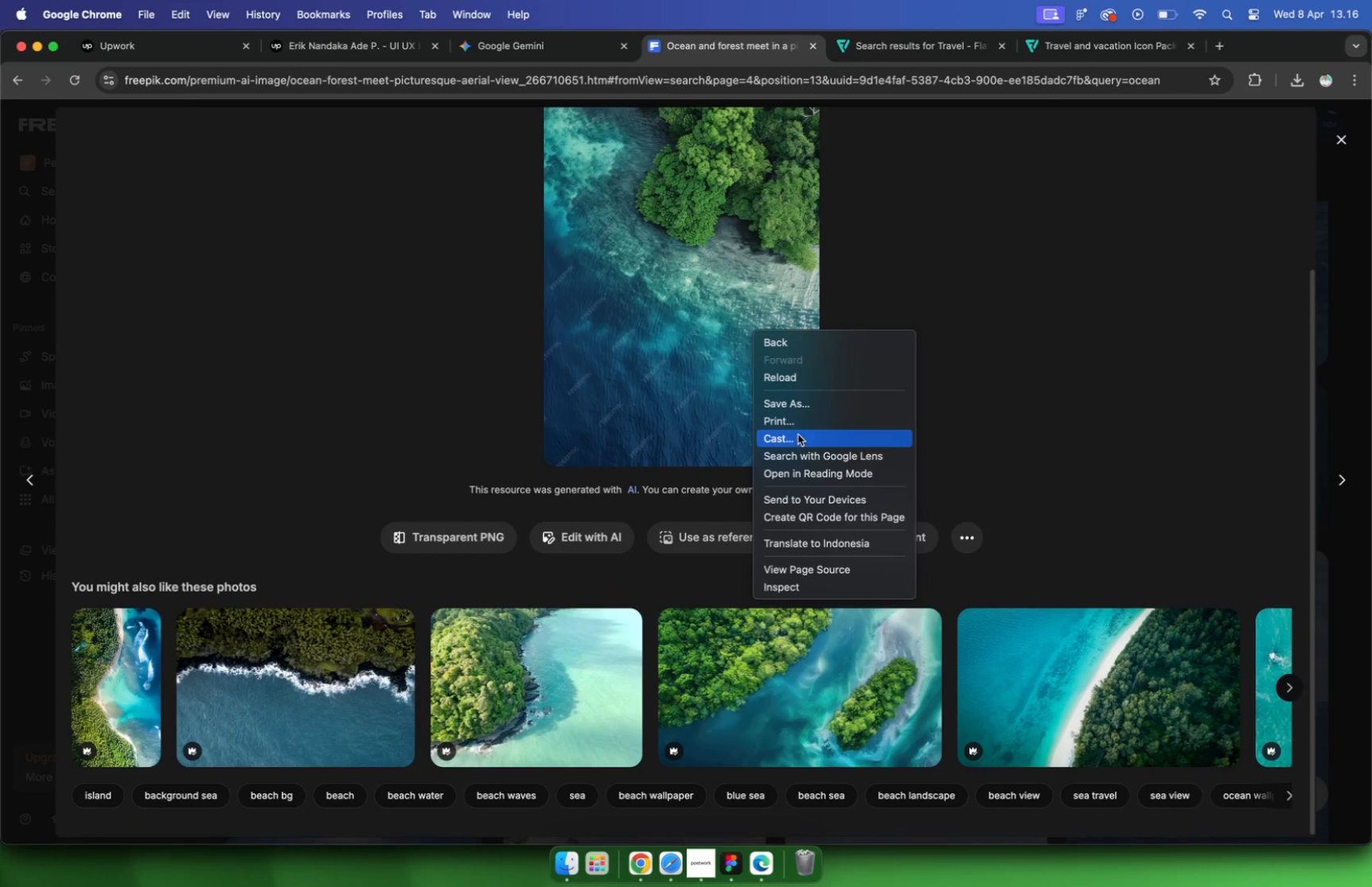 
left_click([912, 282])
 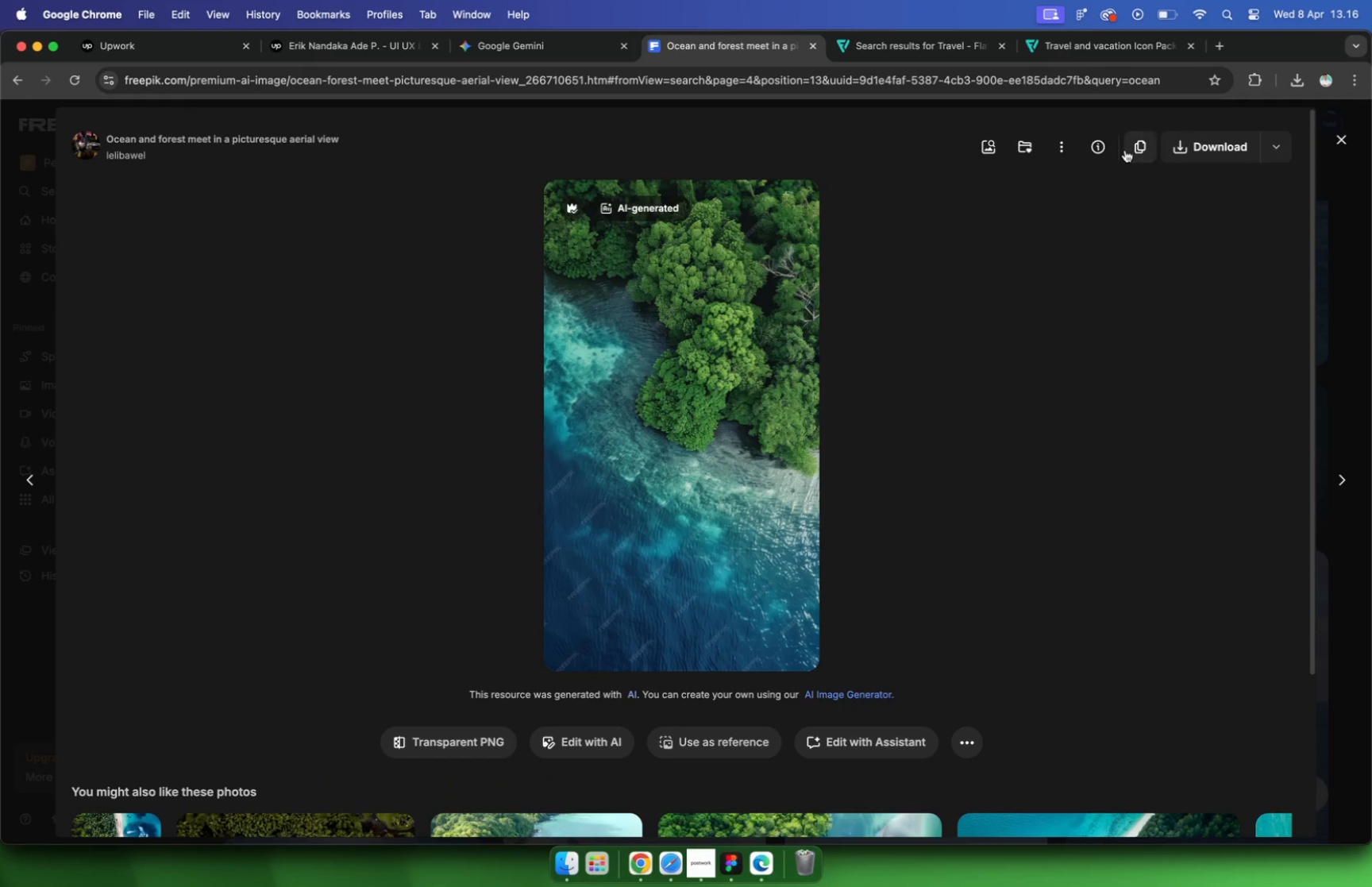 
scroll: coordinate [1061, 301], scroll_direction: up, amount: 8.0
 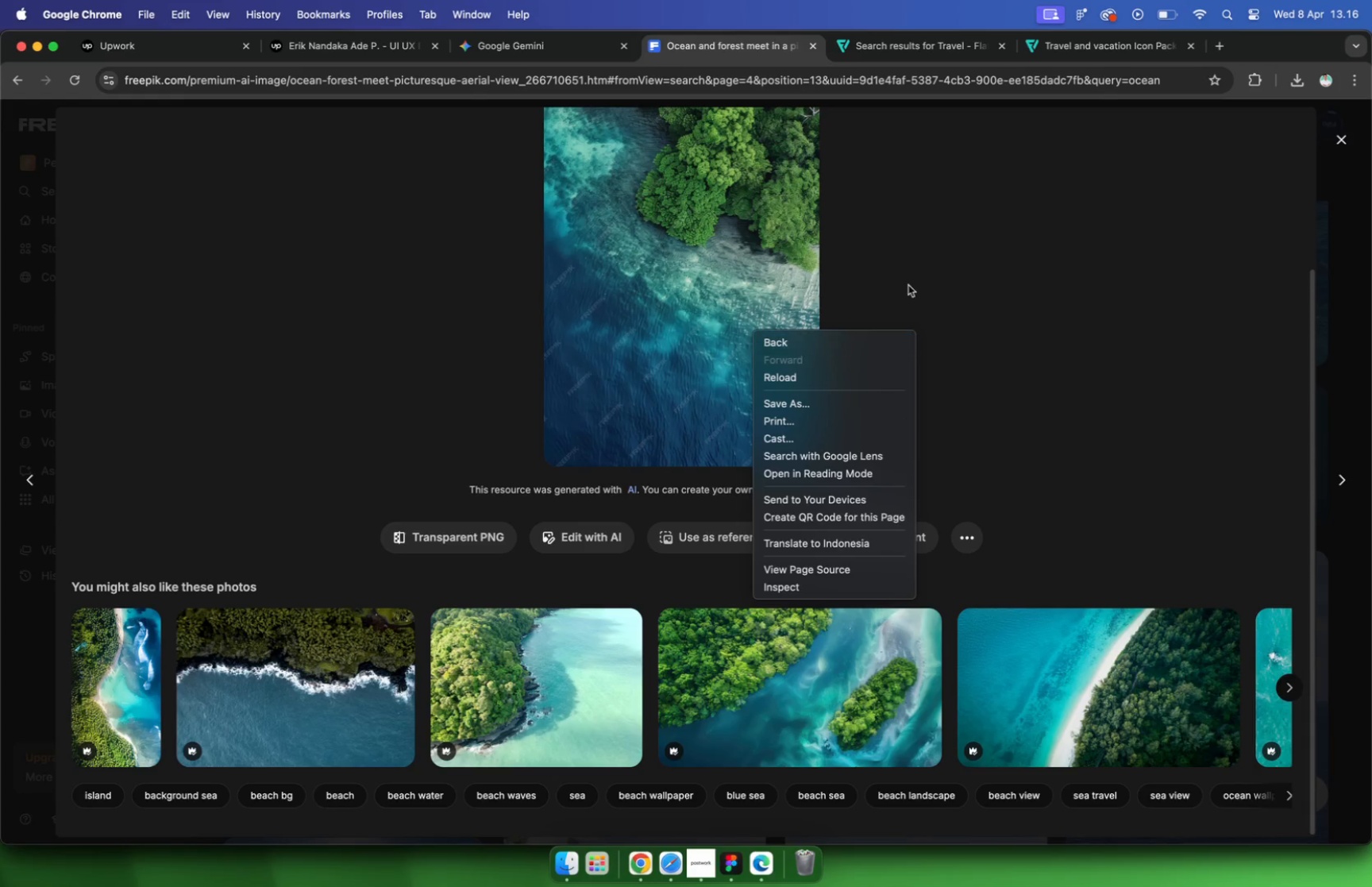 
left_click([1135, 148])
 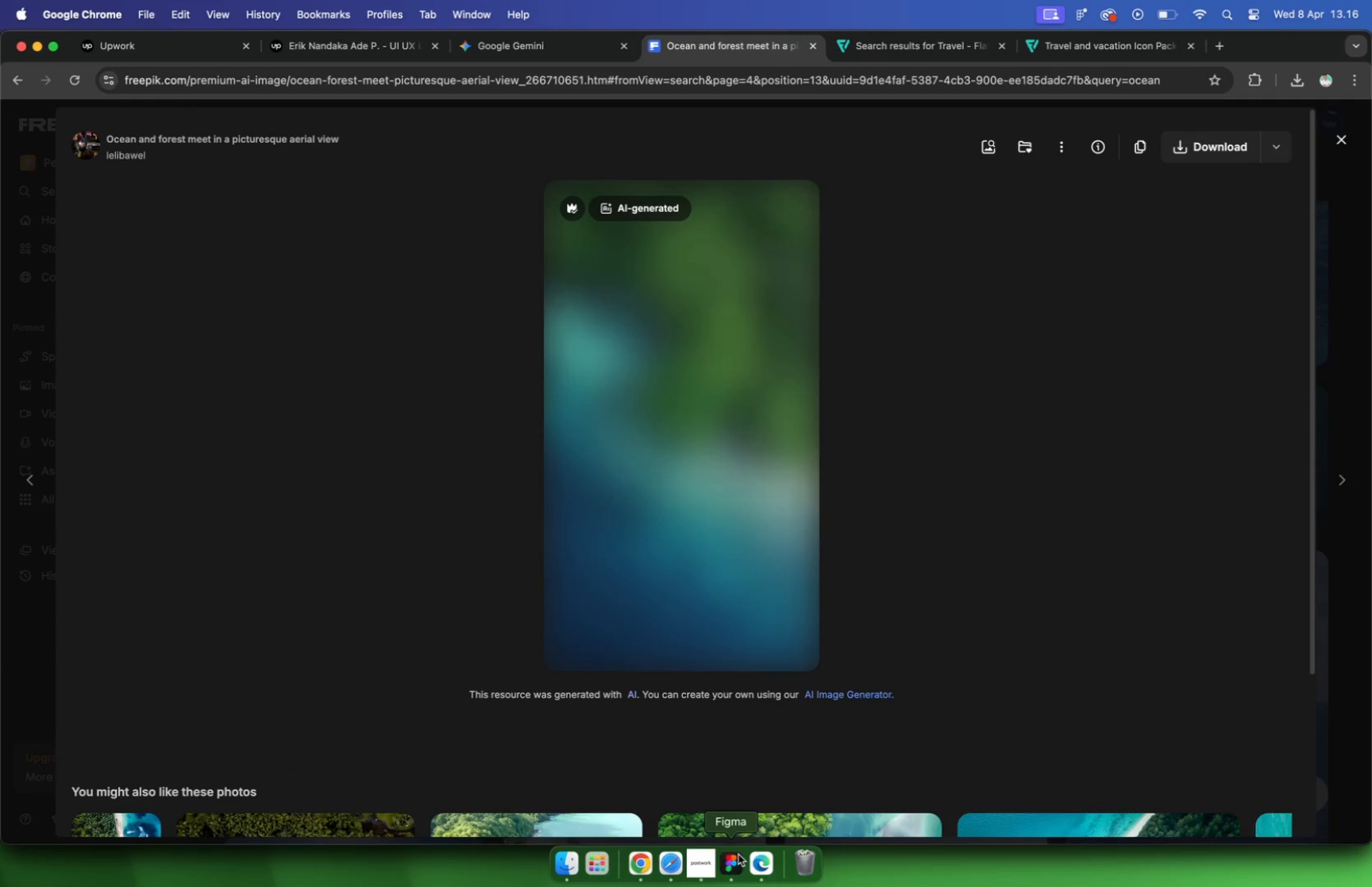 
left_click([737, 857])
 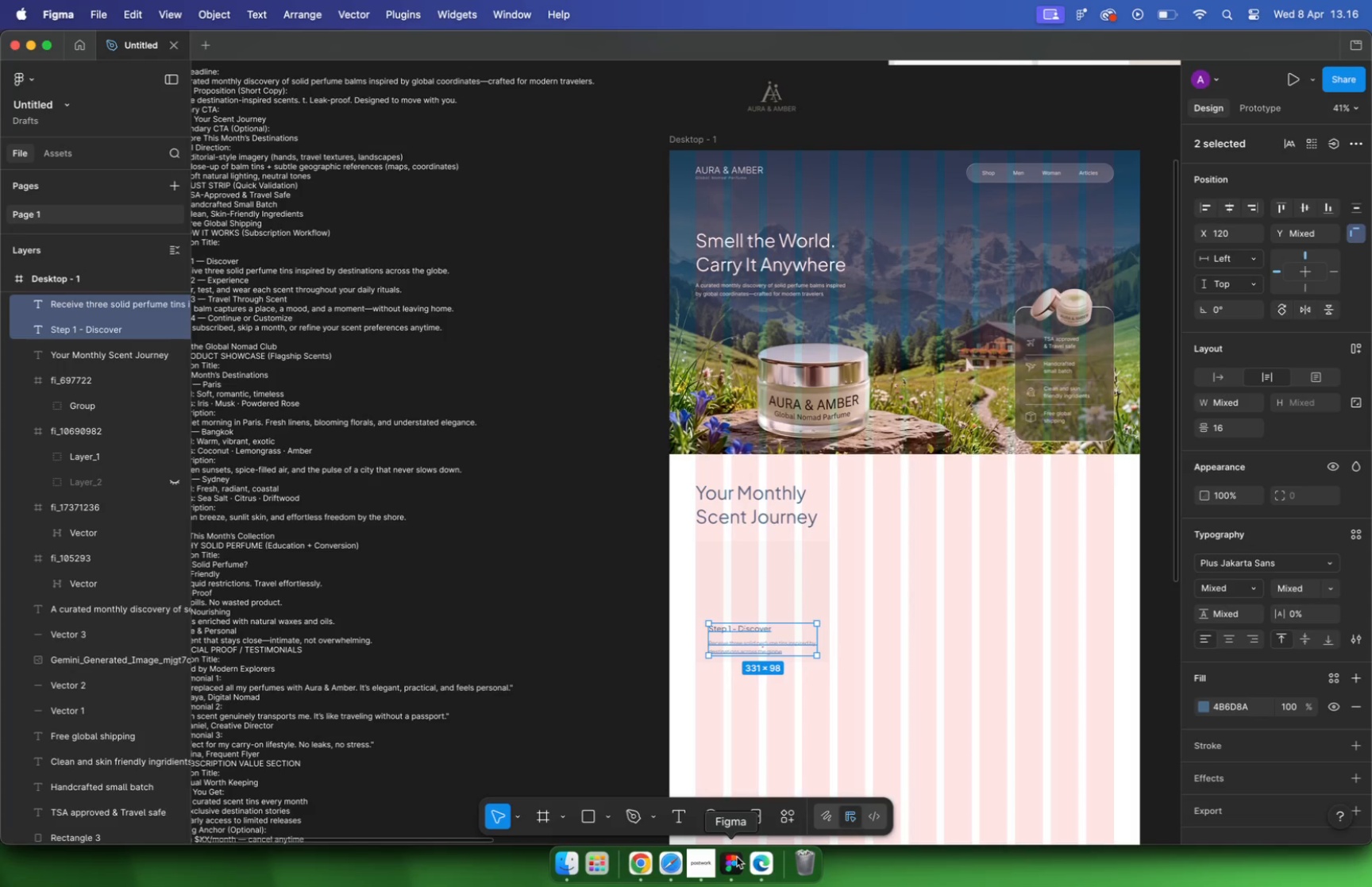 
left_click([929, 600])
 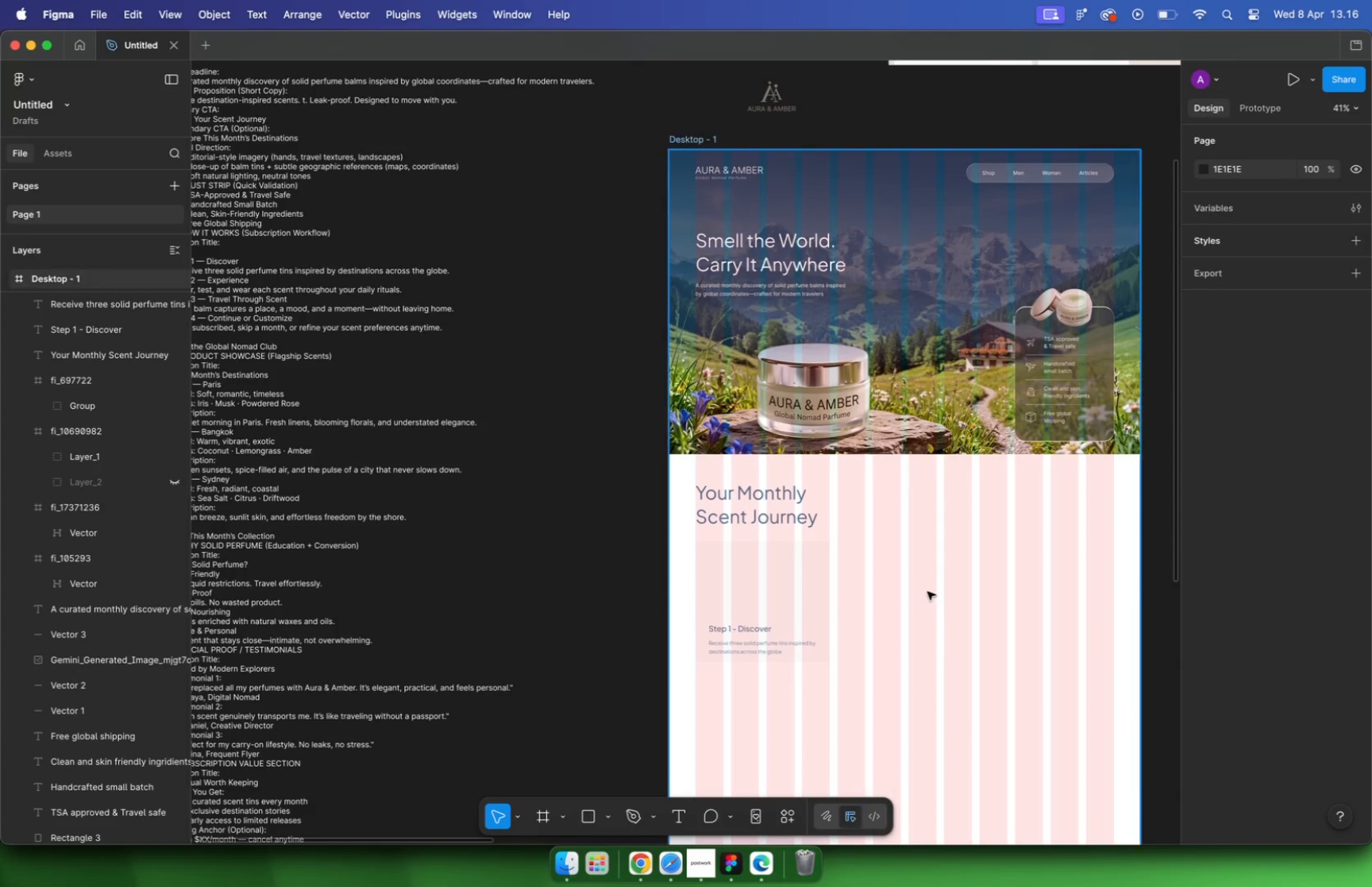 
key(Meta+V)
 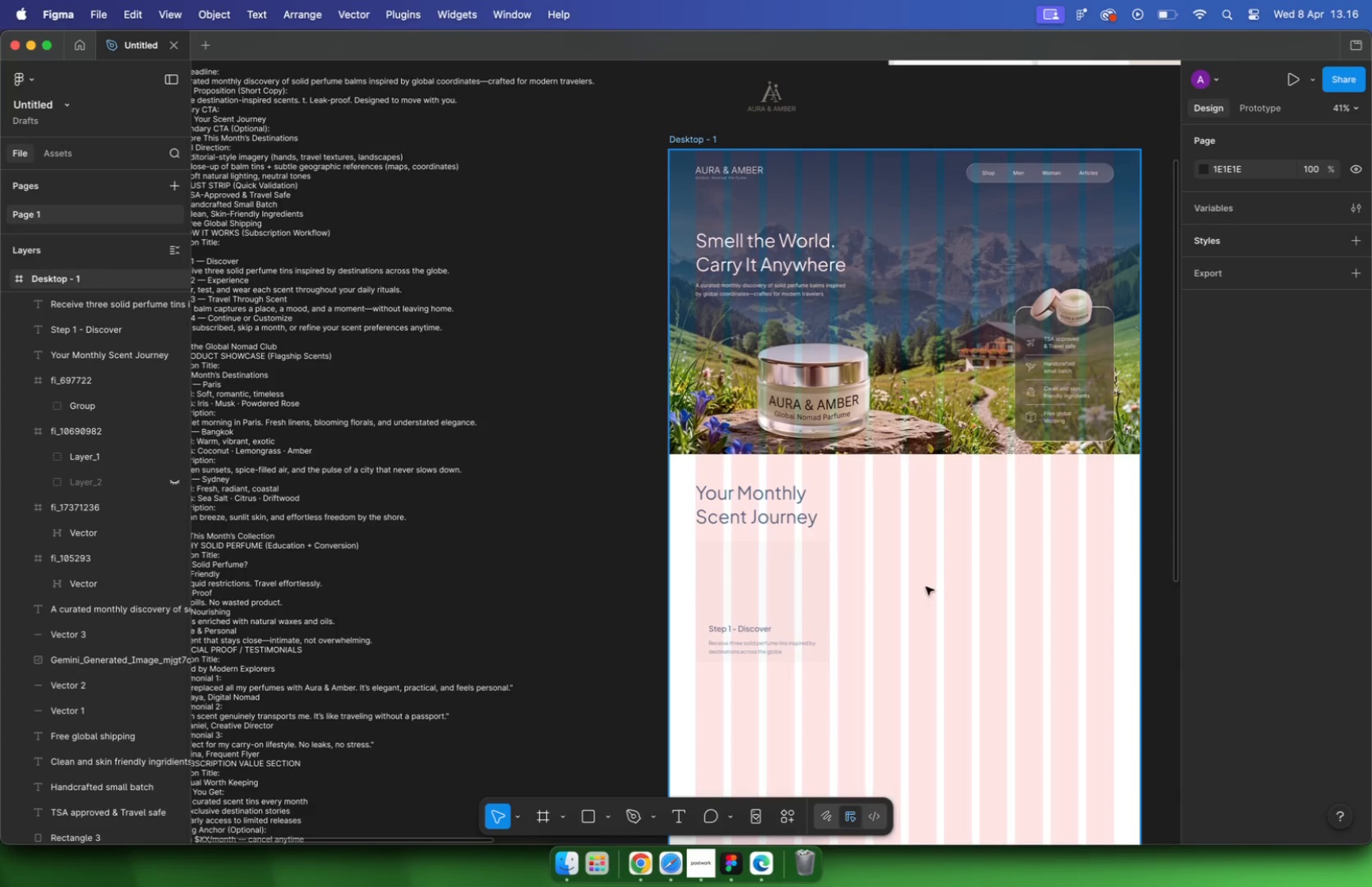 
hold_key(key=CommandLeft, duration=0.42)
scroll: coordinate [708, 472], scroll_direction: down, amount: 10.0
 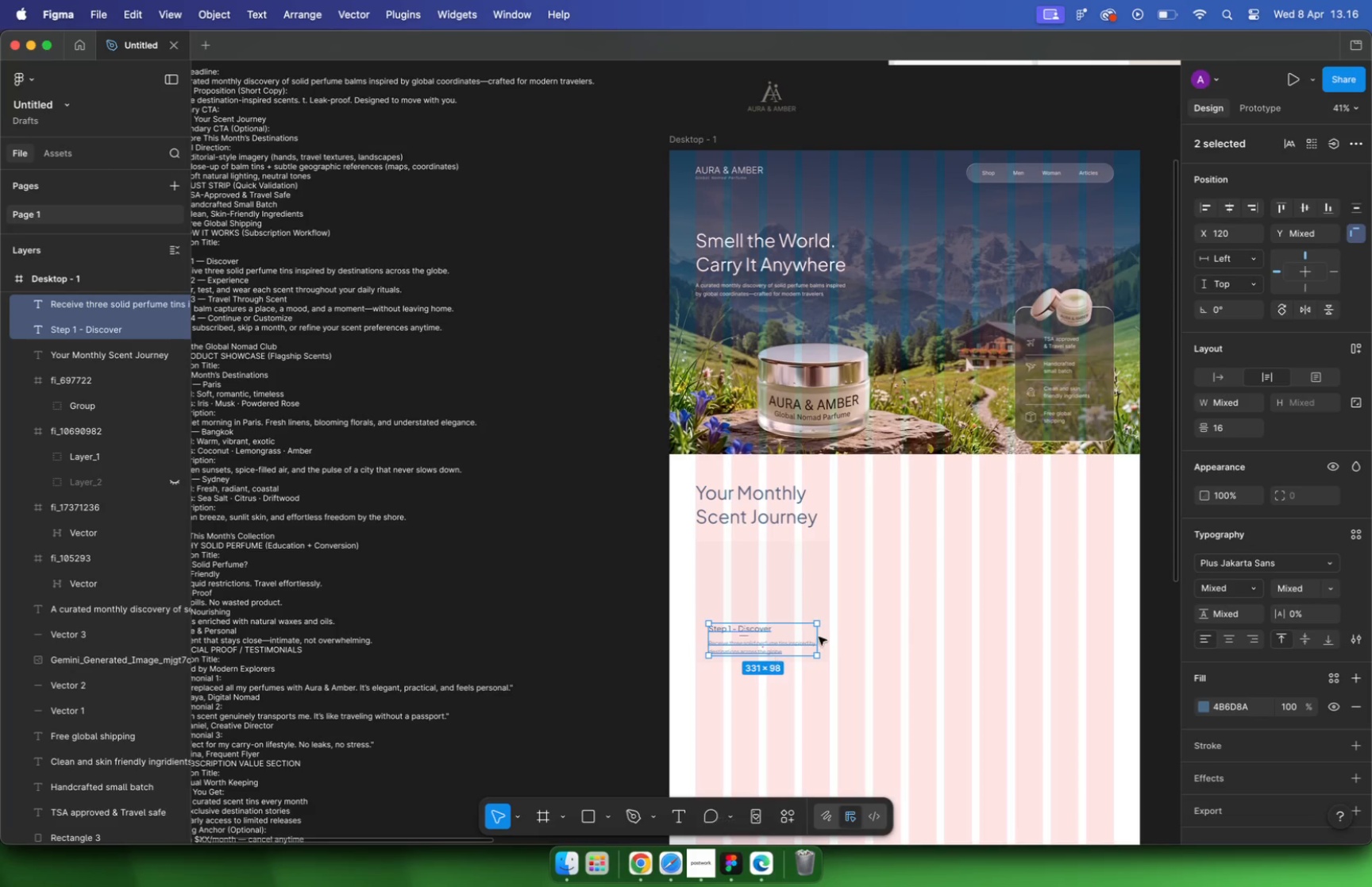 
left_click_drag(start_coordinate=[611, 303], to_coordinate=[719, 508])
 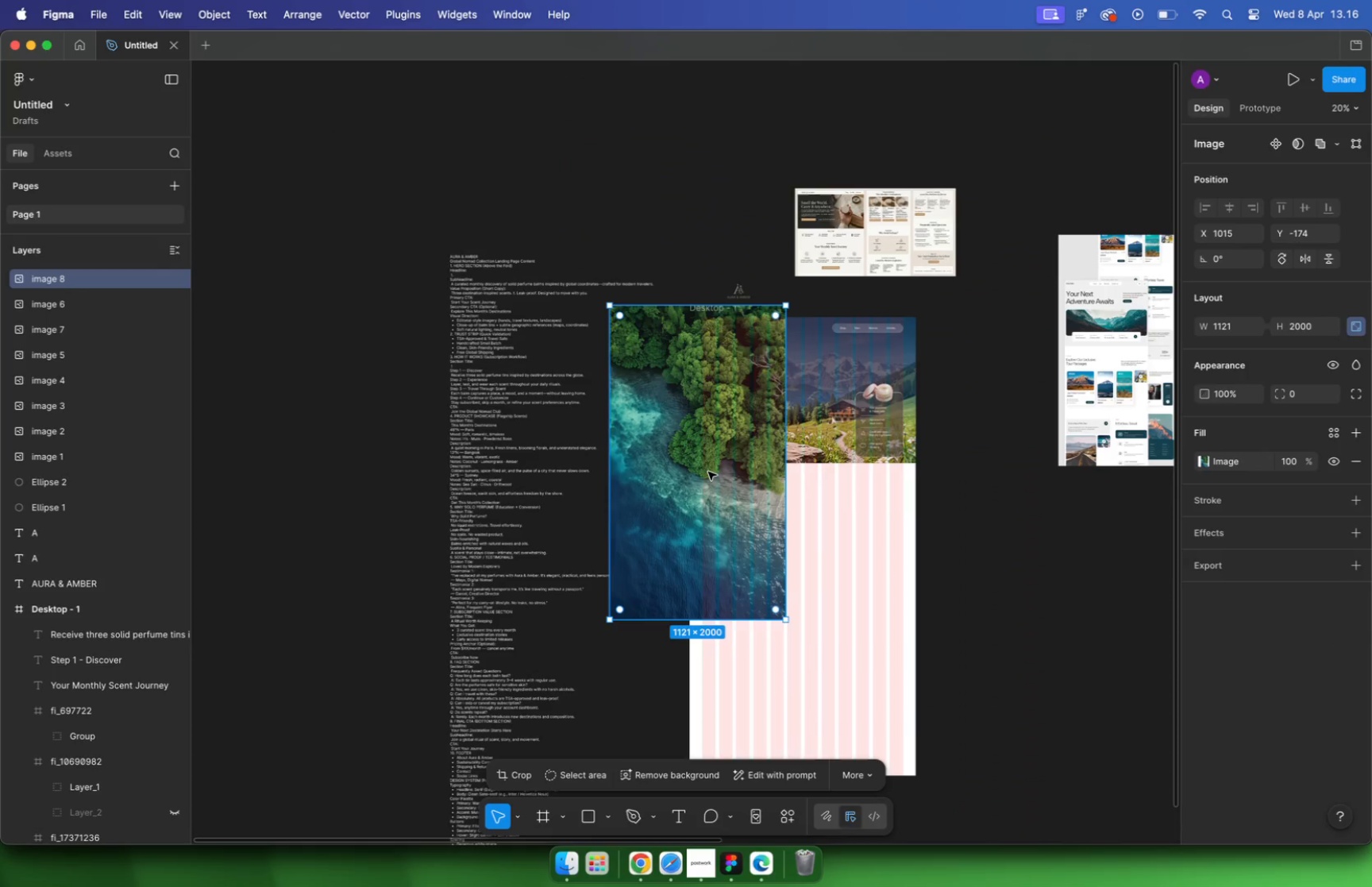 
hold_key(key=ShiftLeft, duration=1.06)
 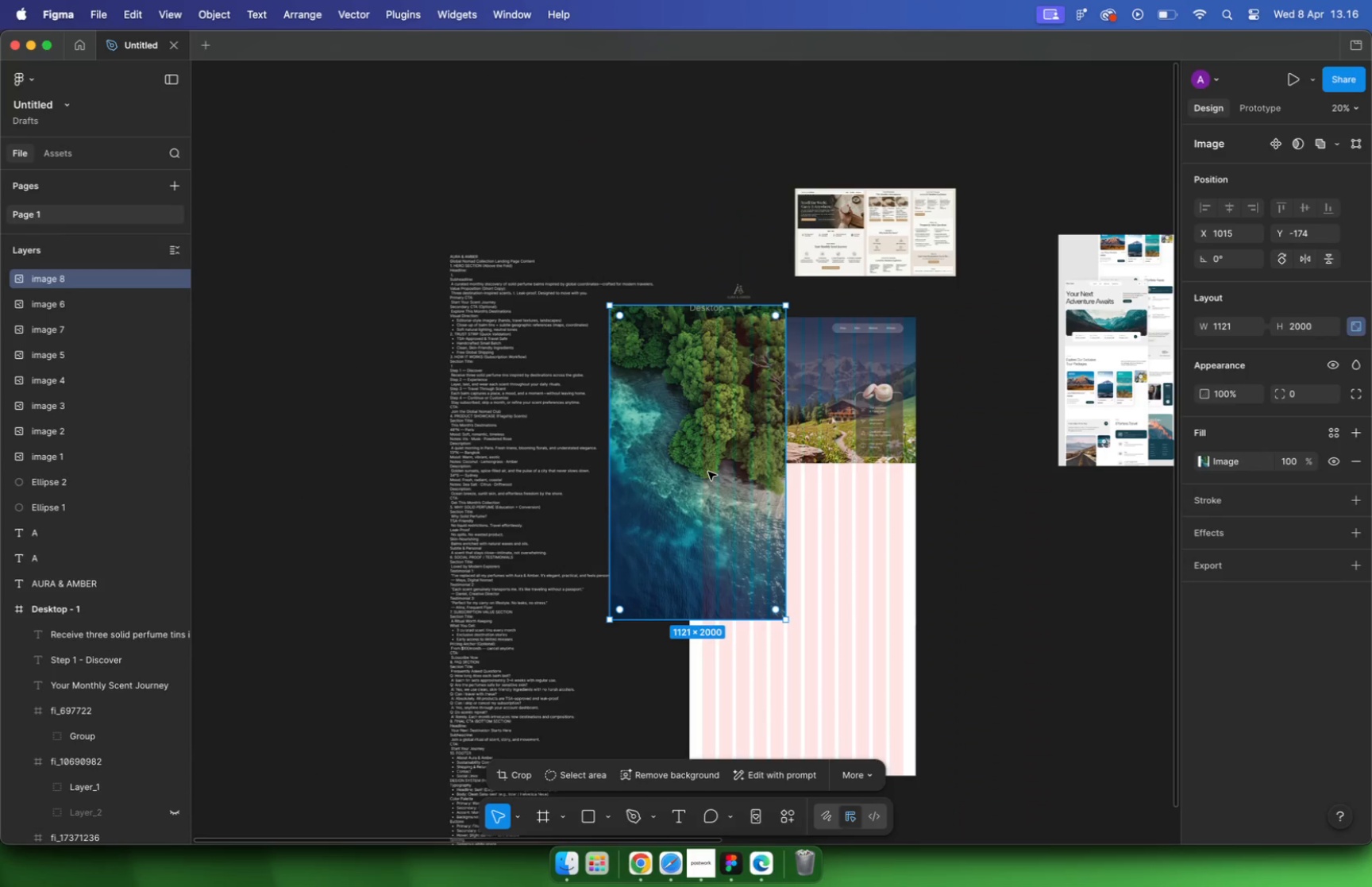 
hold_key(key=CommandLeft, duration=1.12)
scroll: coordinate [730, 525], scroll_direction: up, amount: 4.0
 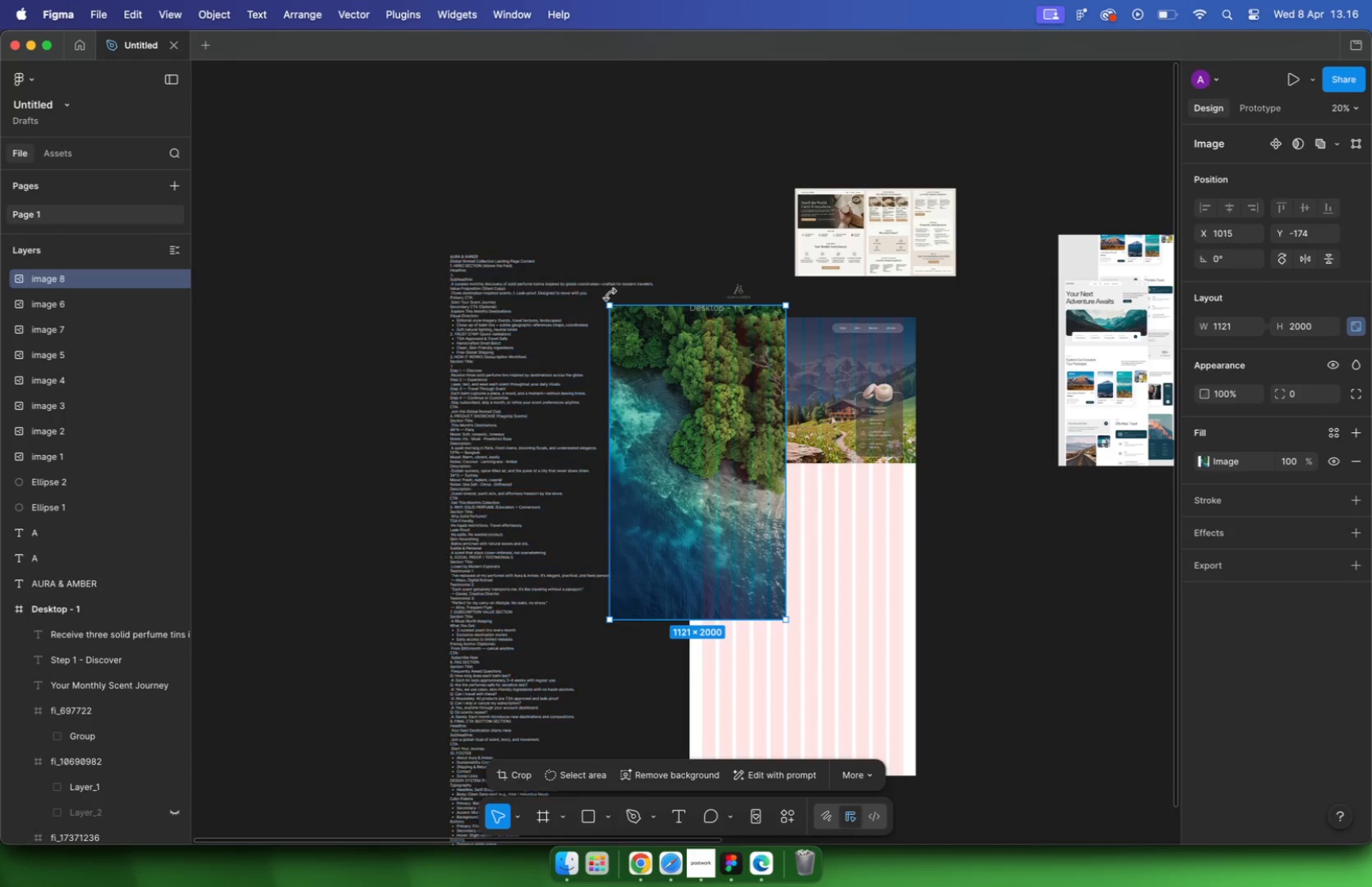 
left_click_drag(start_coordinate=[776, 546], to_coordinate=[717, 574])
 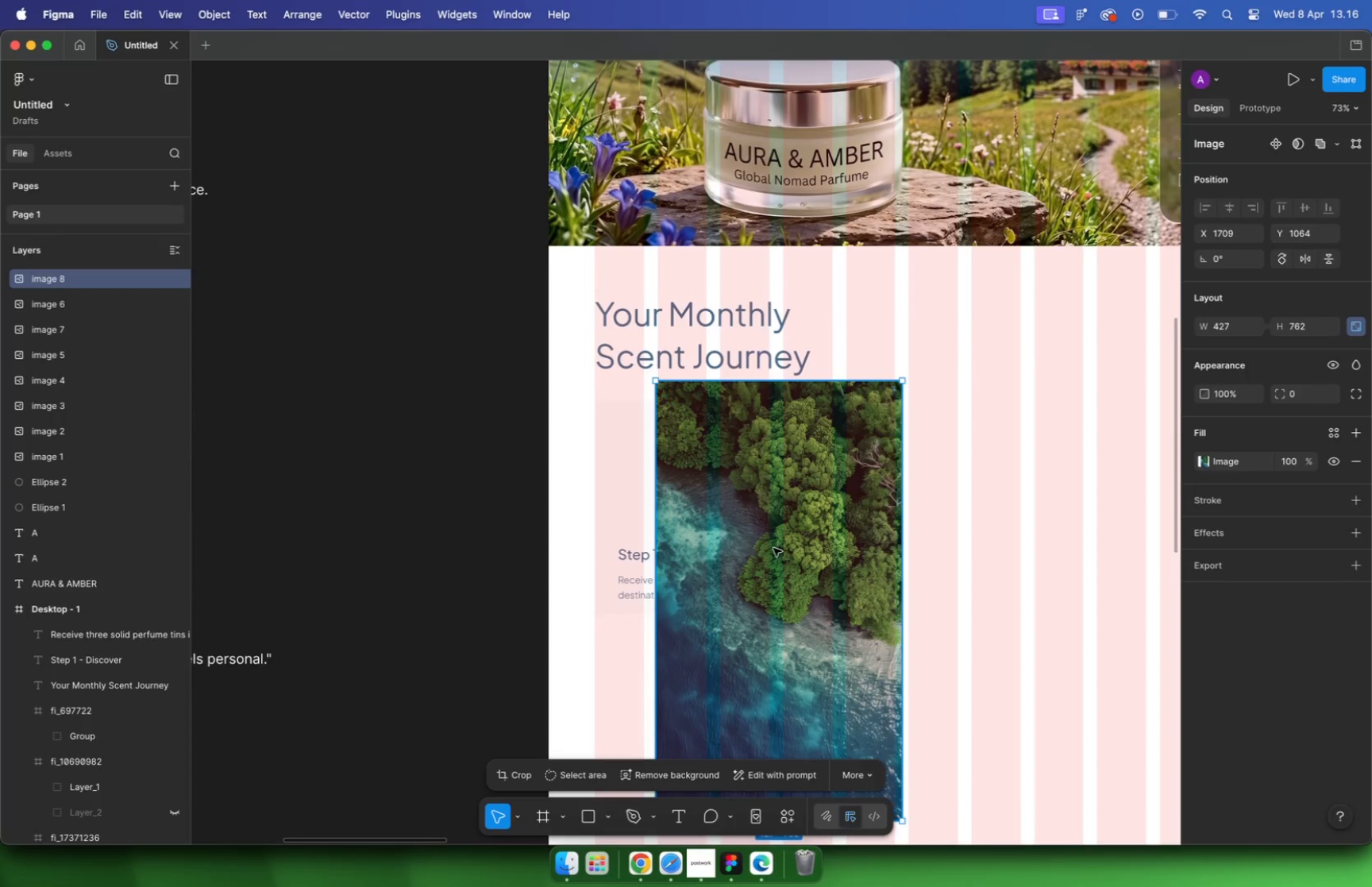 
scroll: coordinate [748, 554], scroll_direction: up, amount: 15.0
 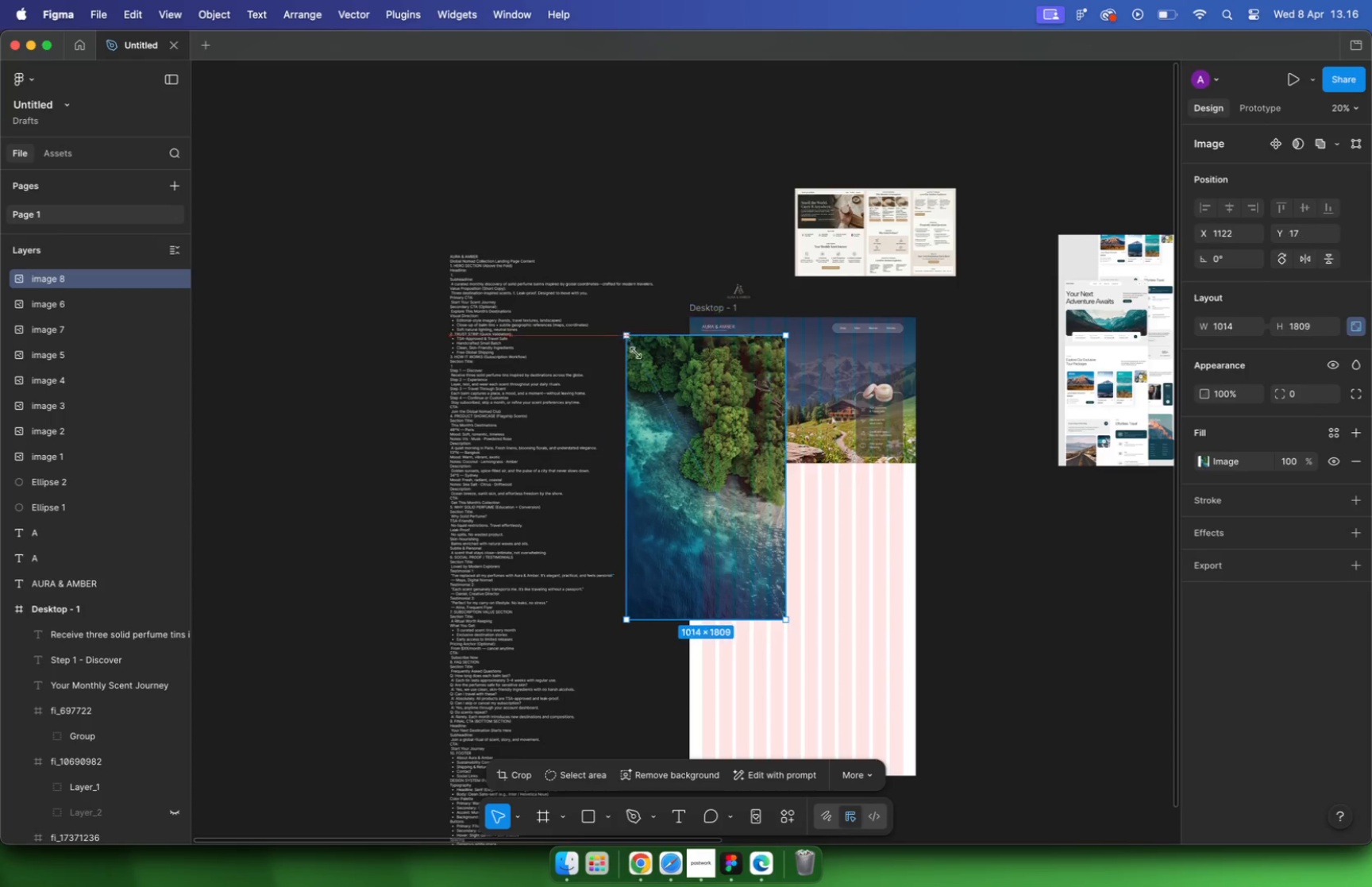 
hold_key(key=CommandLeft, duration=0.83)
scroll: coordinate [861, 517], scroll_direction: none, amount: 0.0
 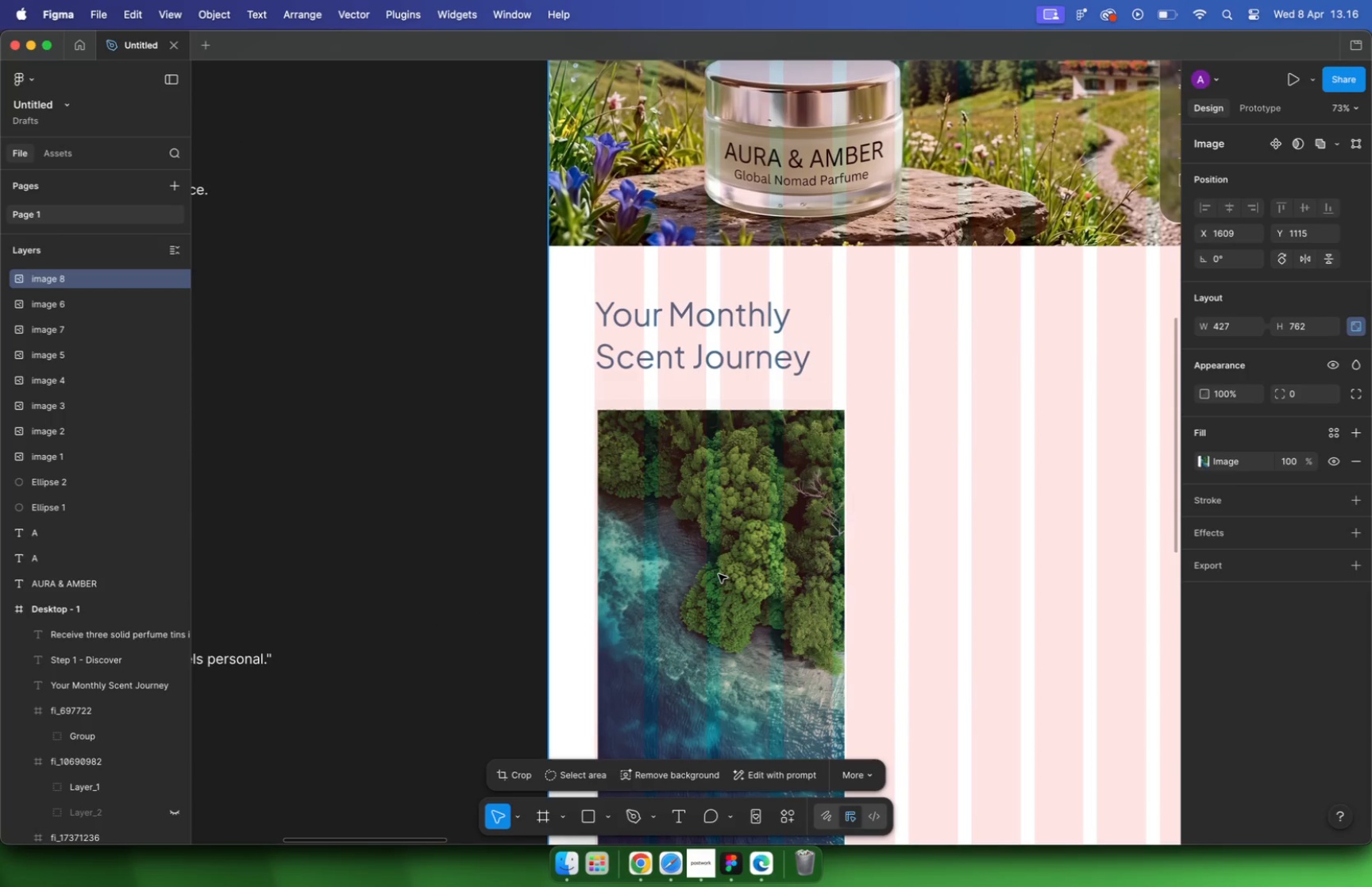 
left_click_drag(start_coordinate=[850, 627], to_coordinate=[836, 610])
 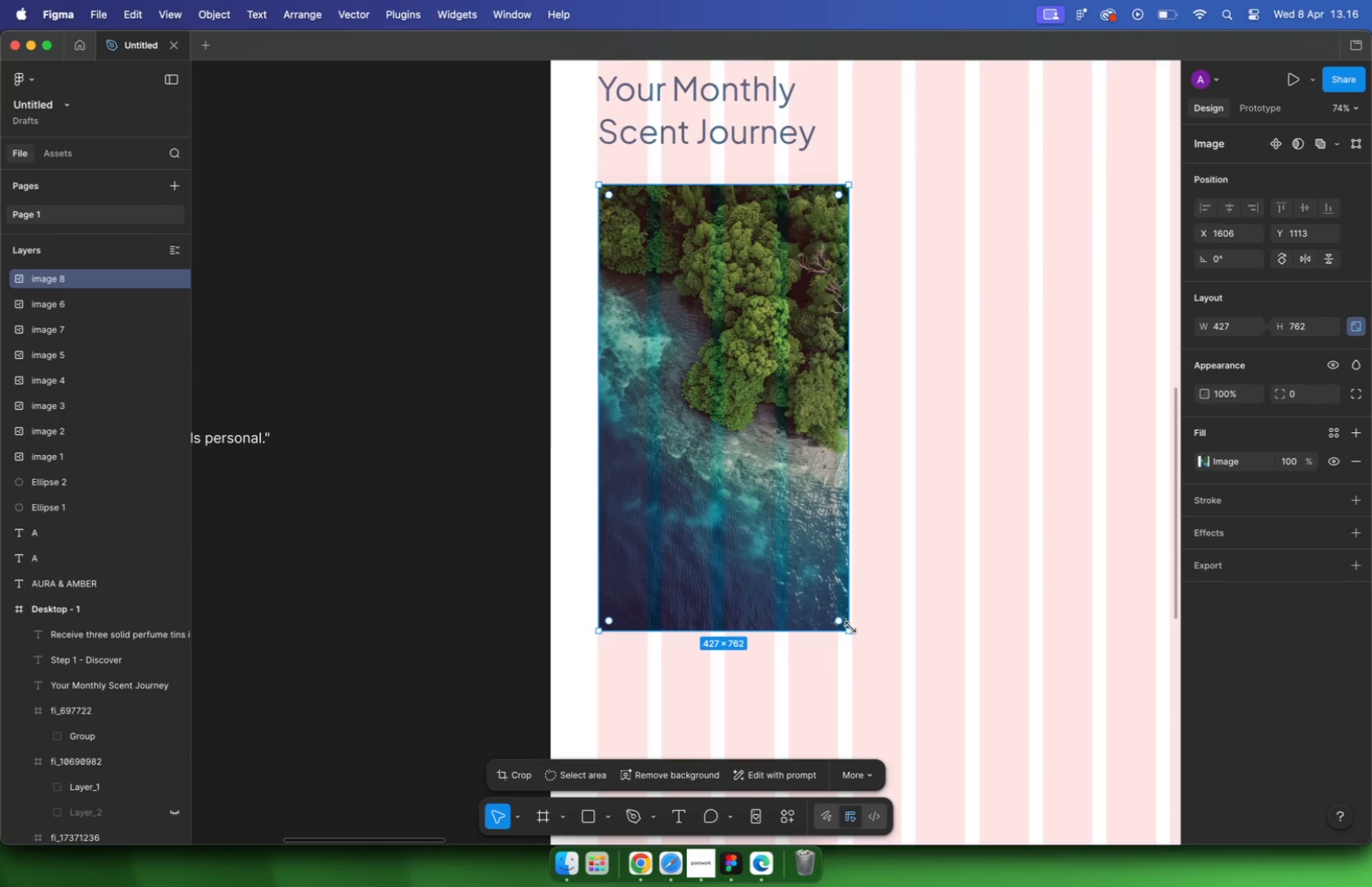 
hold_key(key=ShiftLeft, duration=1.87)
 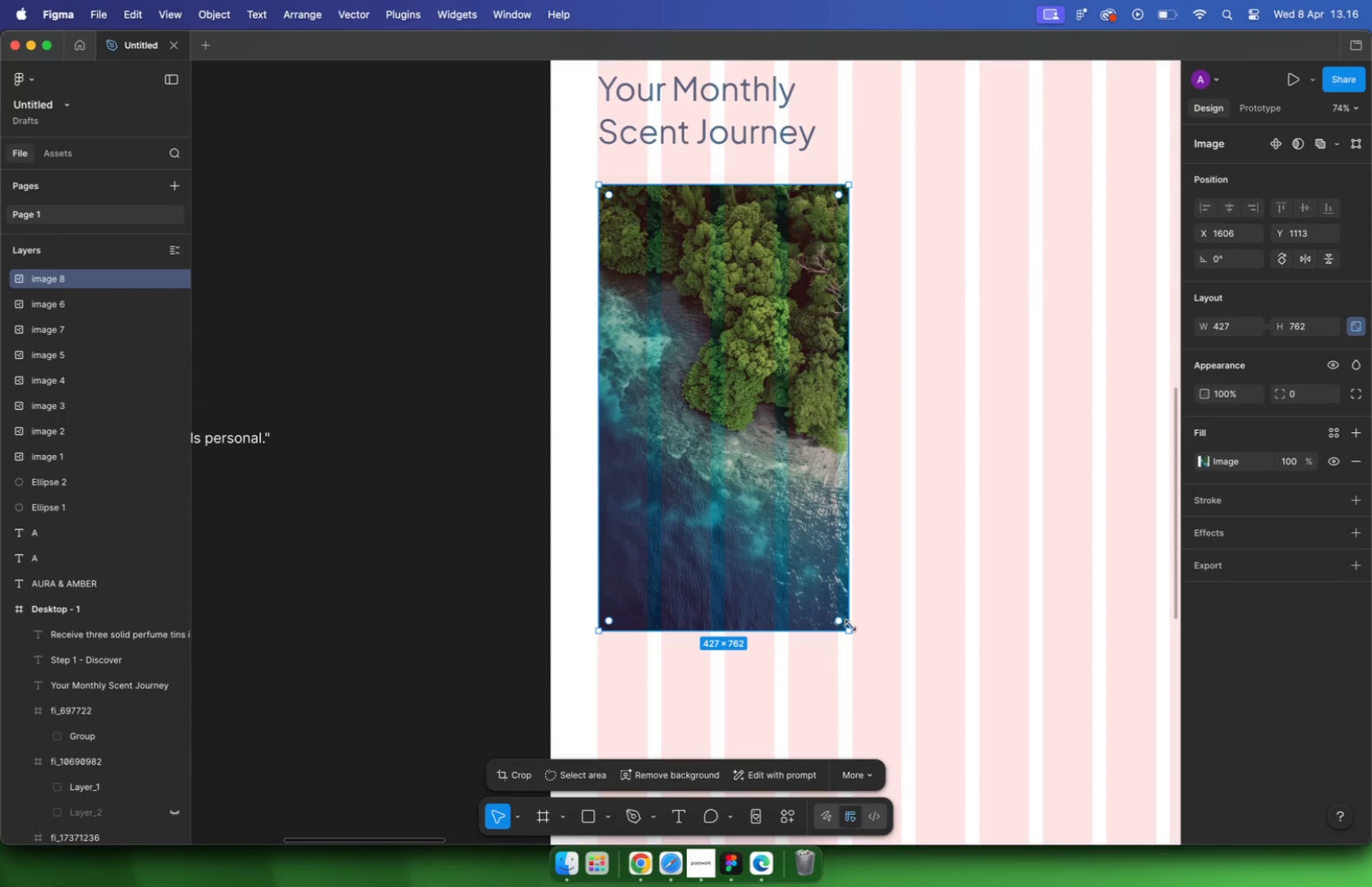 
left_click_drag(start_coordinate=[665, 214], to_coordinate=[665, 232])
 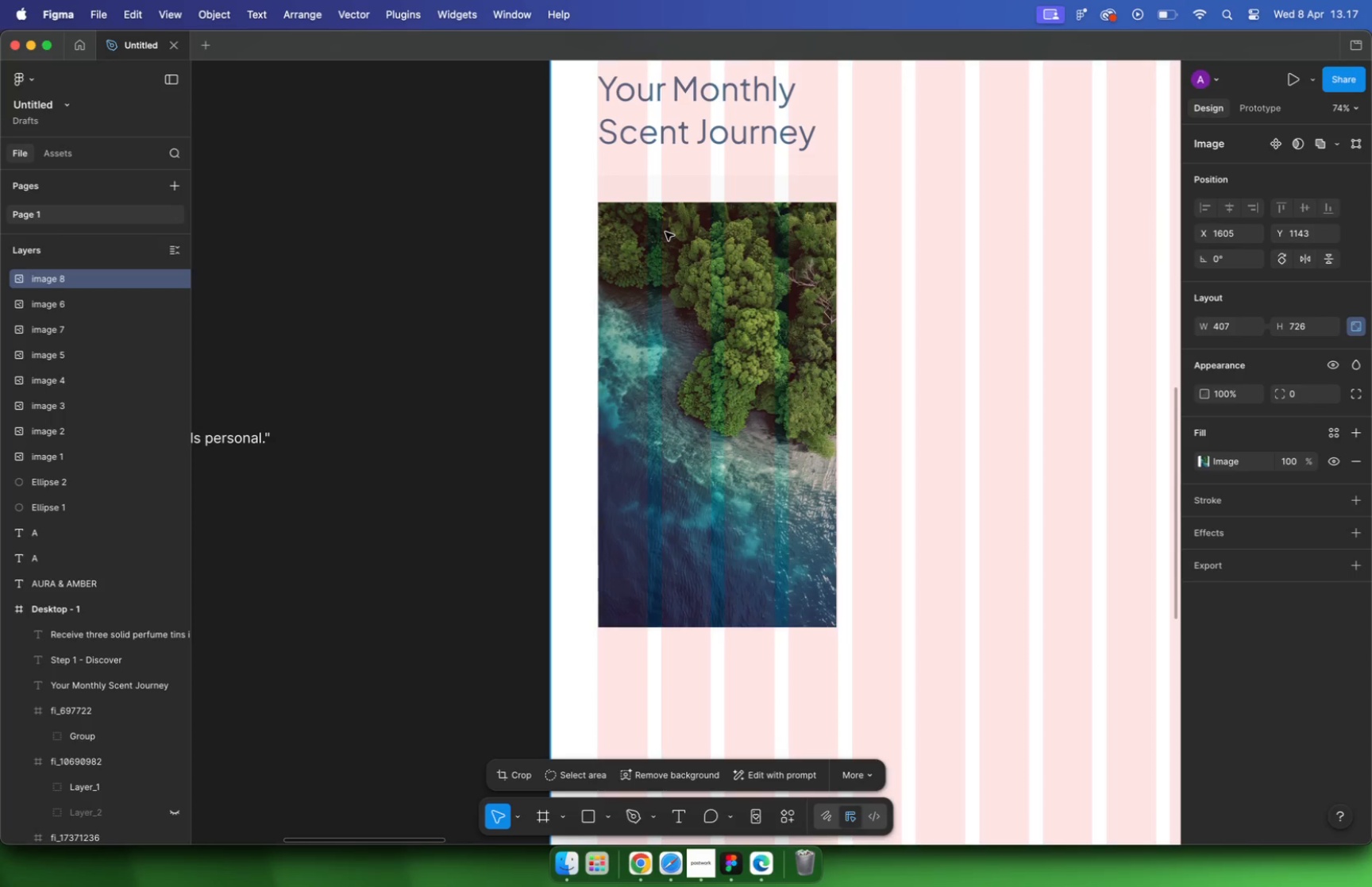 
left_click([720, 190])
 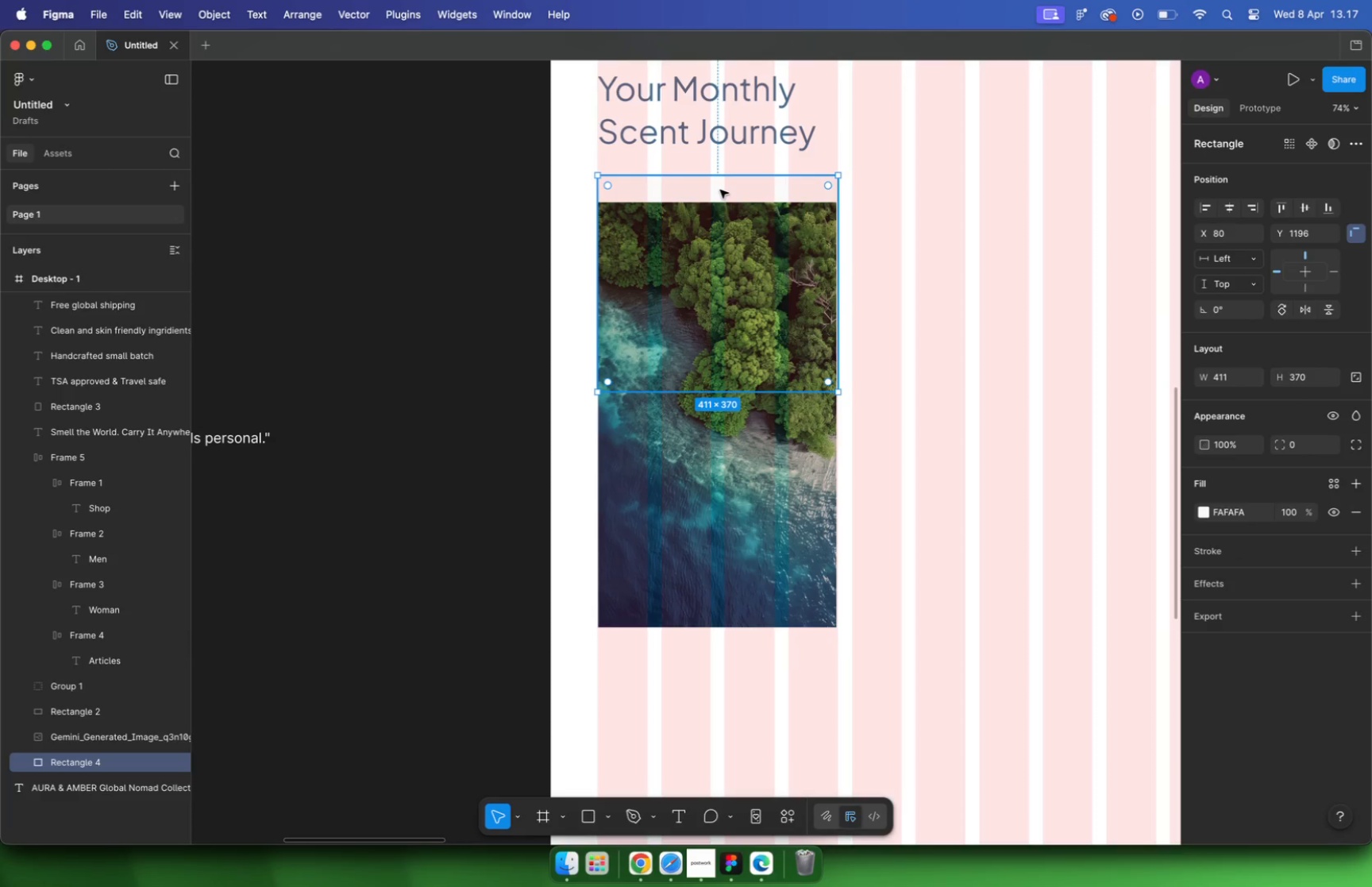 
key(Backspace)
 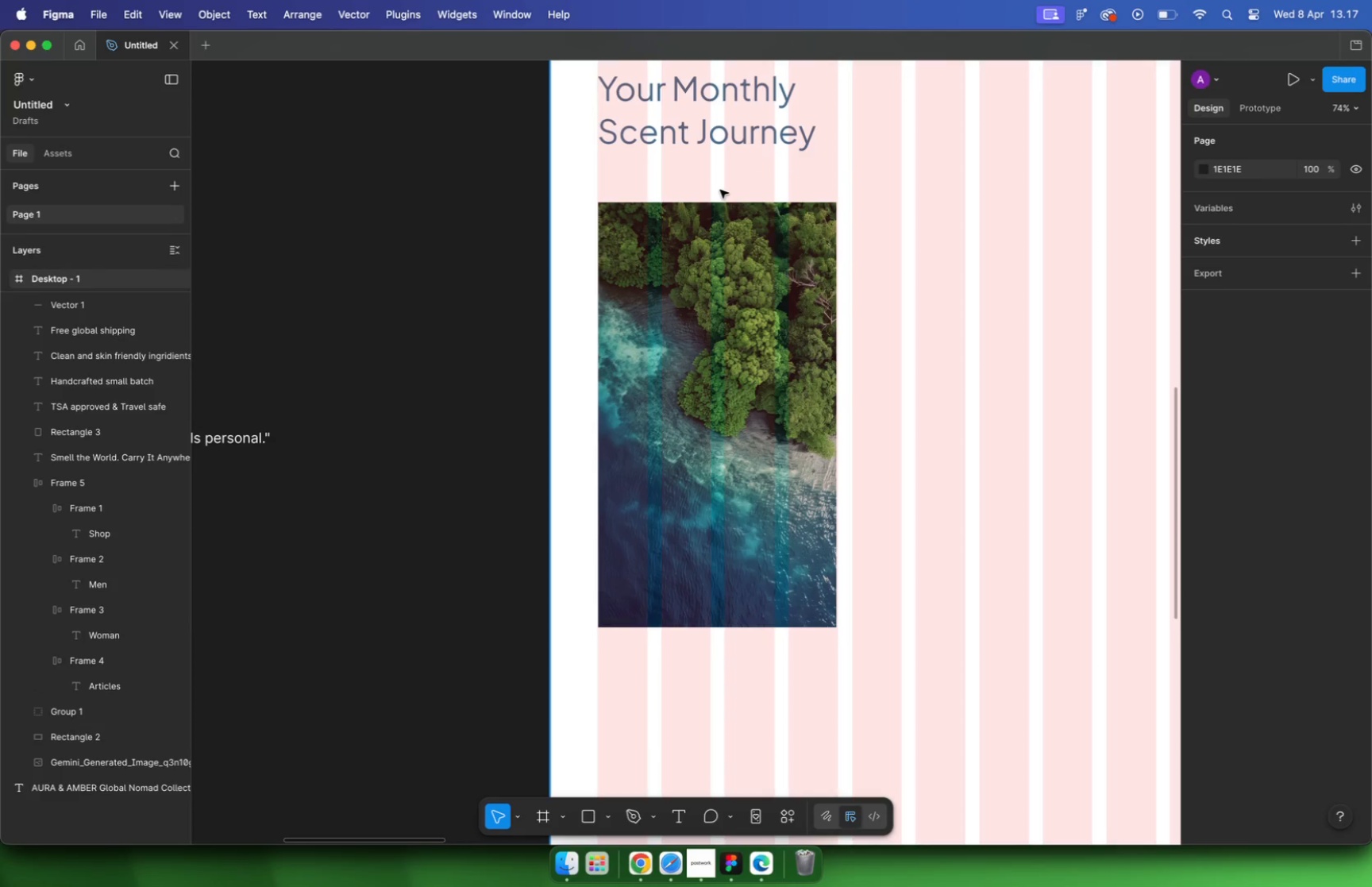 
hold_key(key=CommandLeft, duration=0.36)
 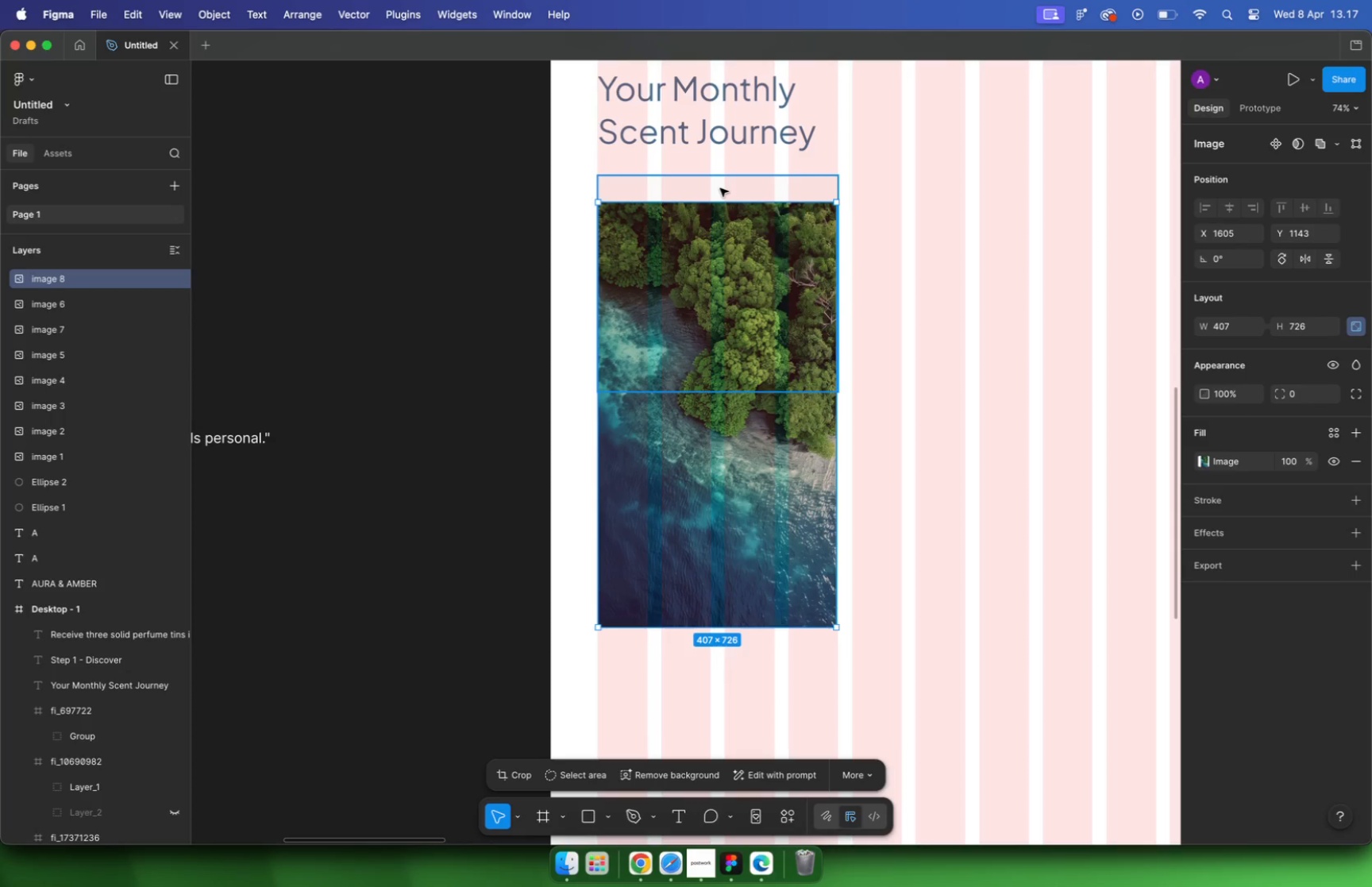 
left_click_drag(start_coordinate=[714, 227], to_coordinate=[703, 229])
 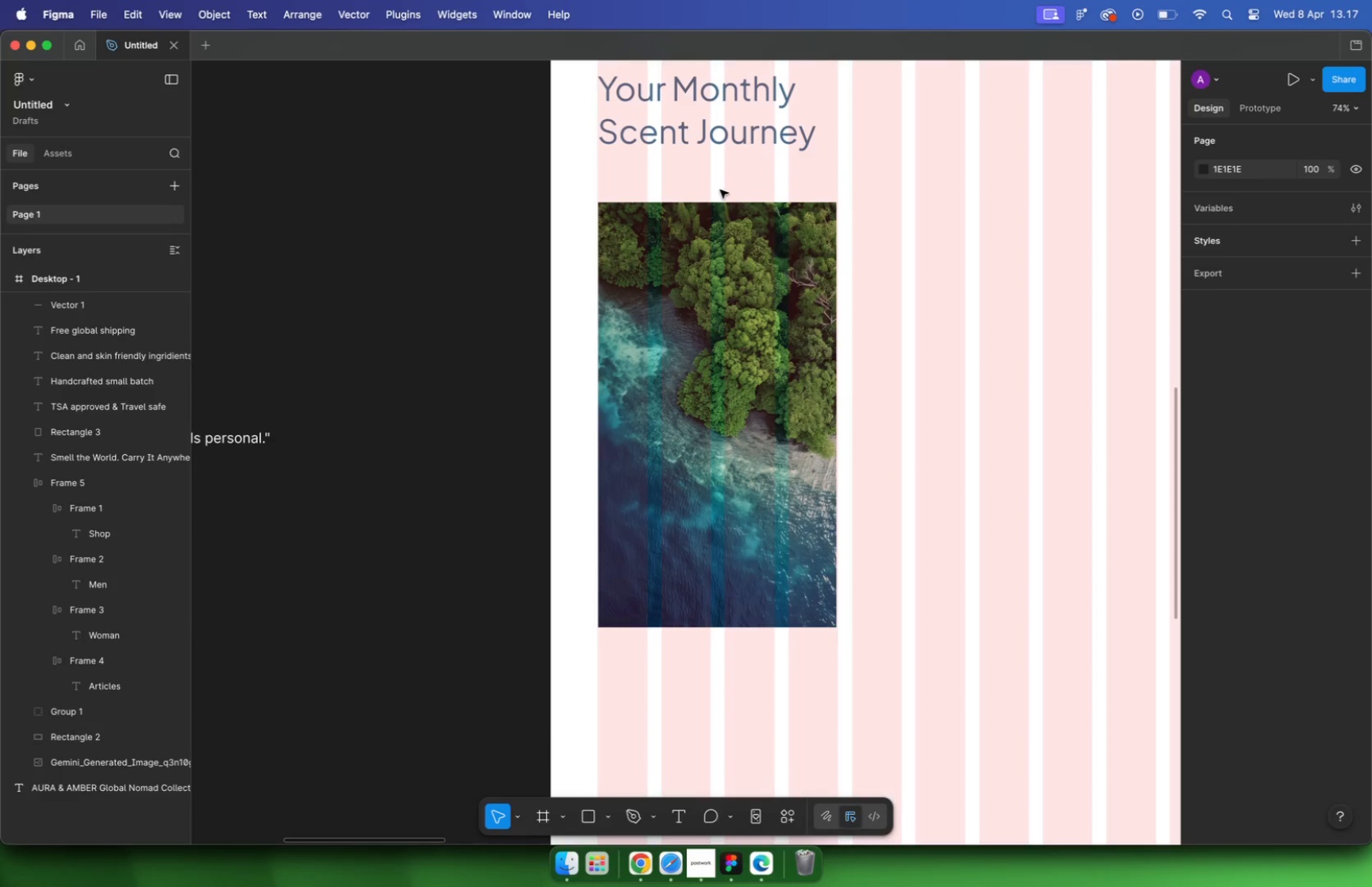 
hold_key(key=CommandLeft, duration=0.58)
 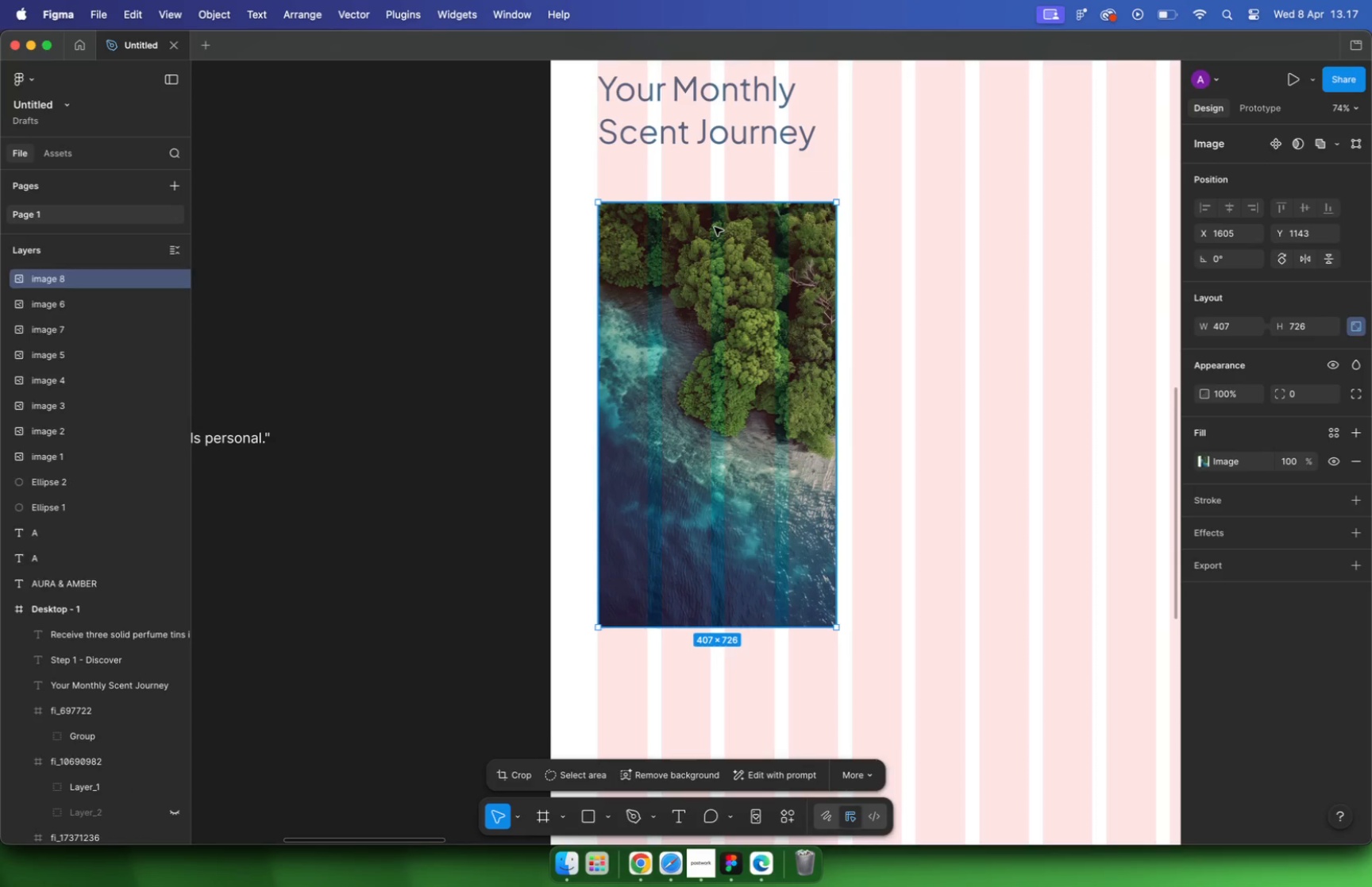 
left_click_drag(start_coordinate=[704, 258], to_coordinate=[1158, 310])
 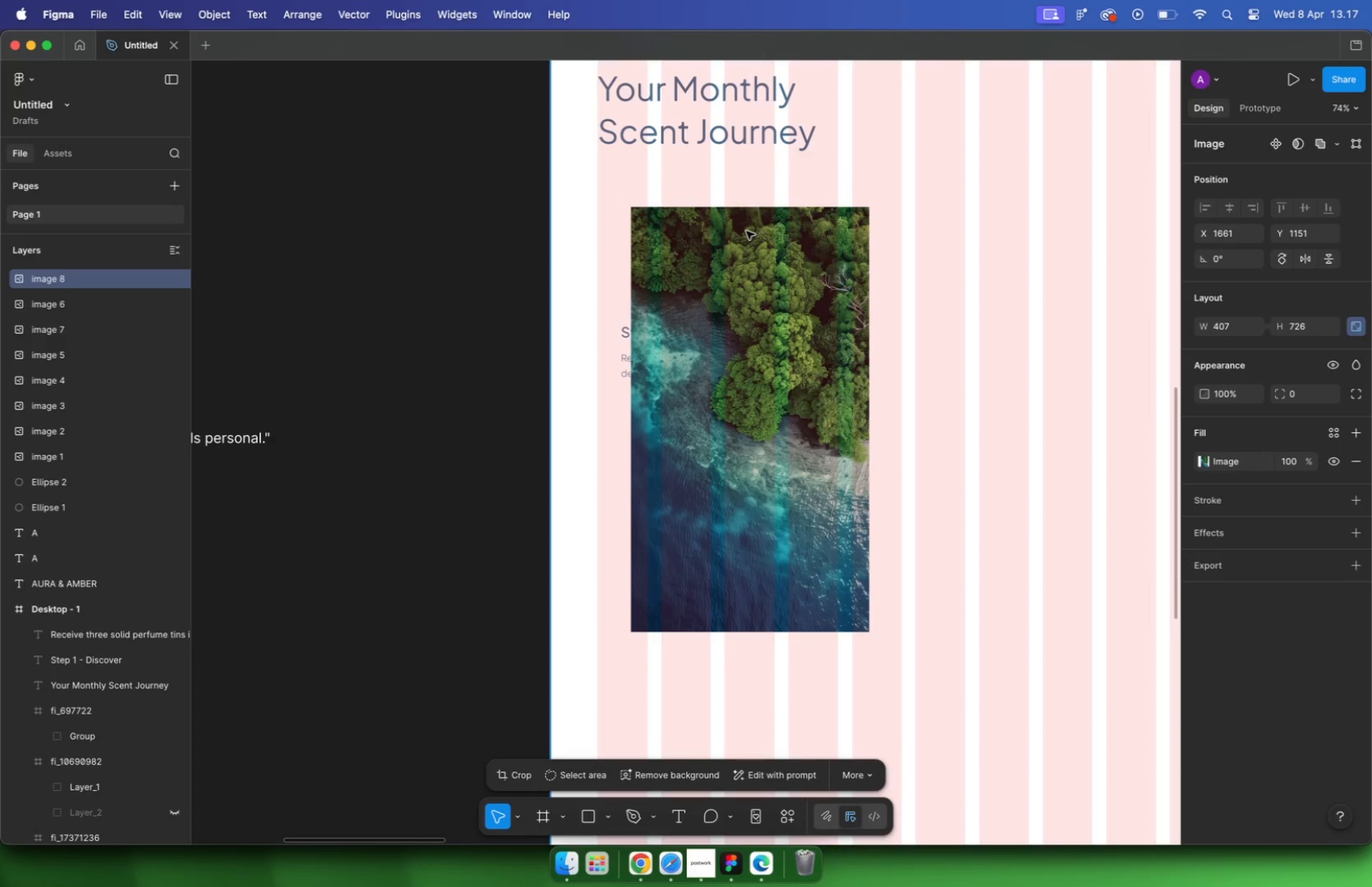 
scroll: coordinate [707, 238], scroll_direction: down, amount: 17.0
 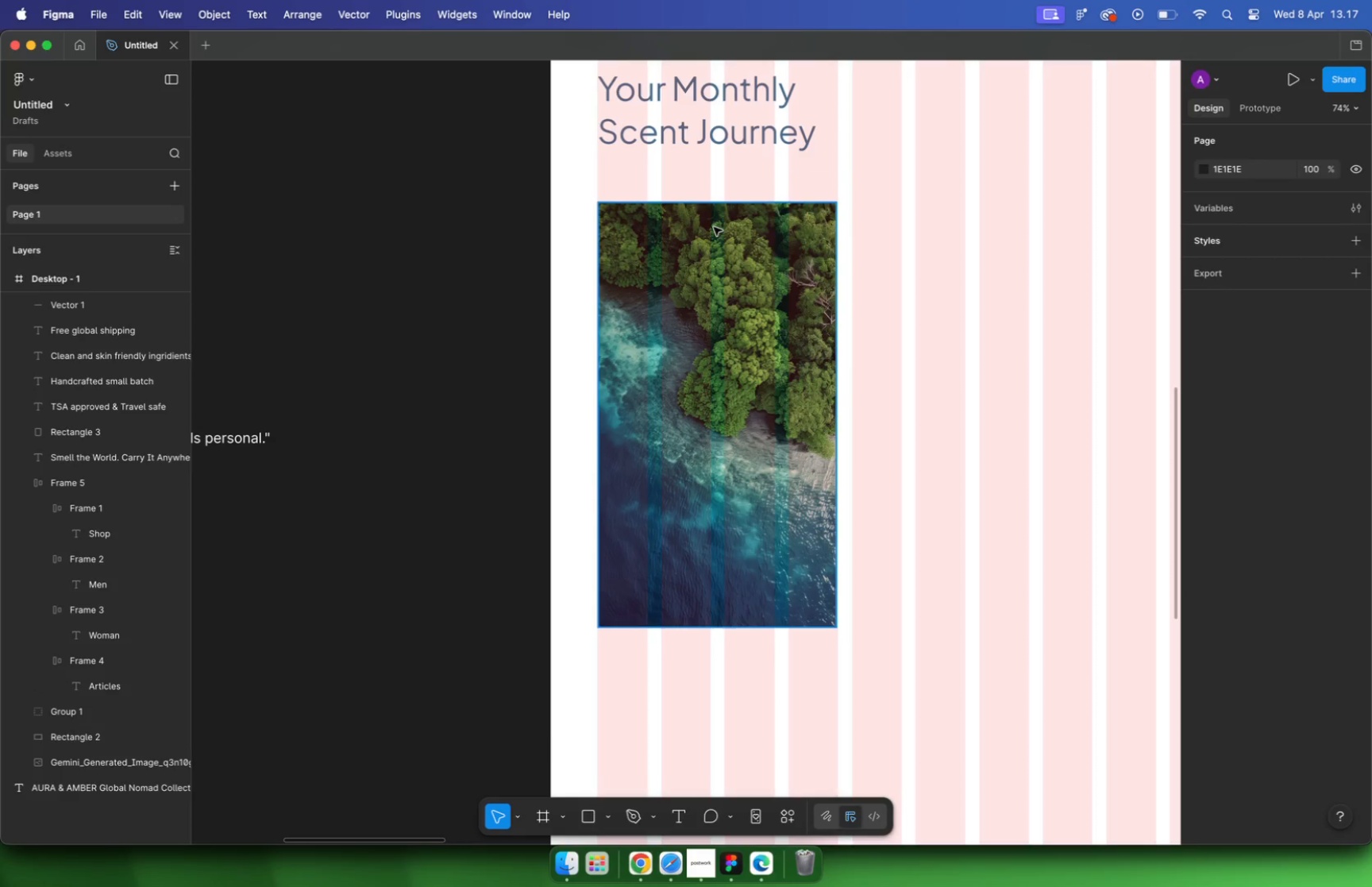 
left_click_drag(start_coordinate=[1141, 315], to_coordinate=[696, 328])
 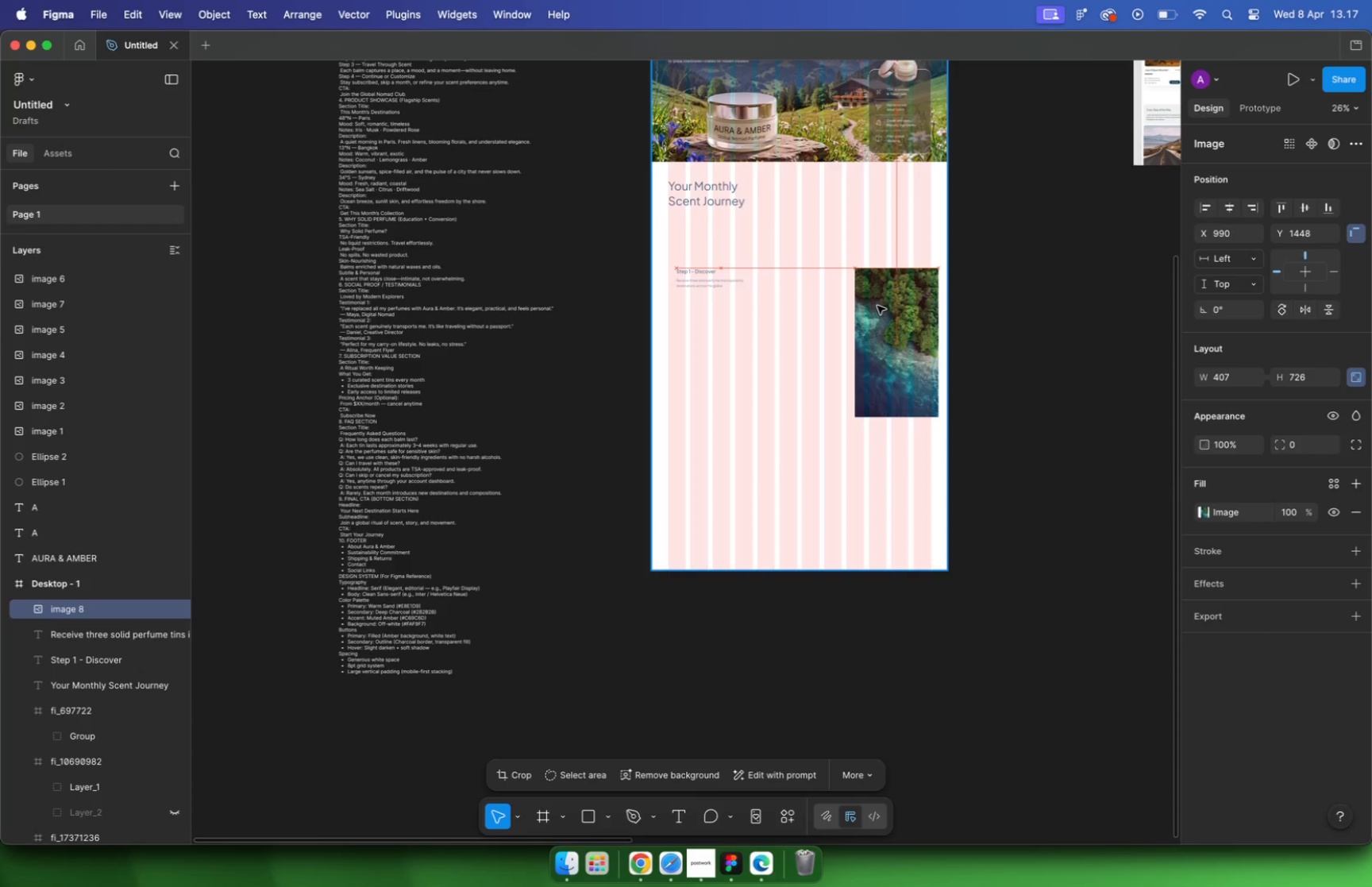 
hold_key(key=CommandLeft, duration=0.44)
 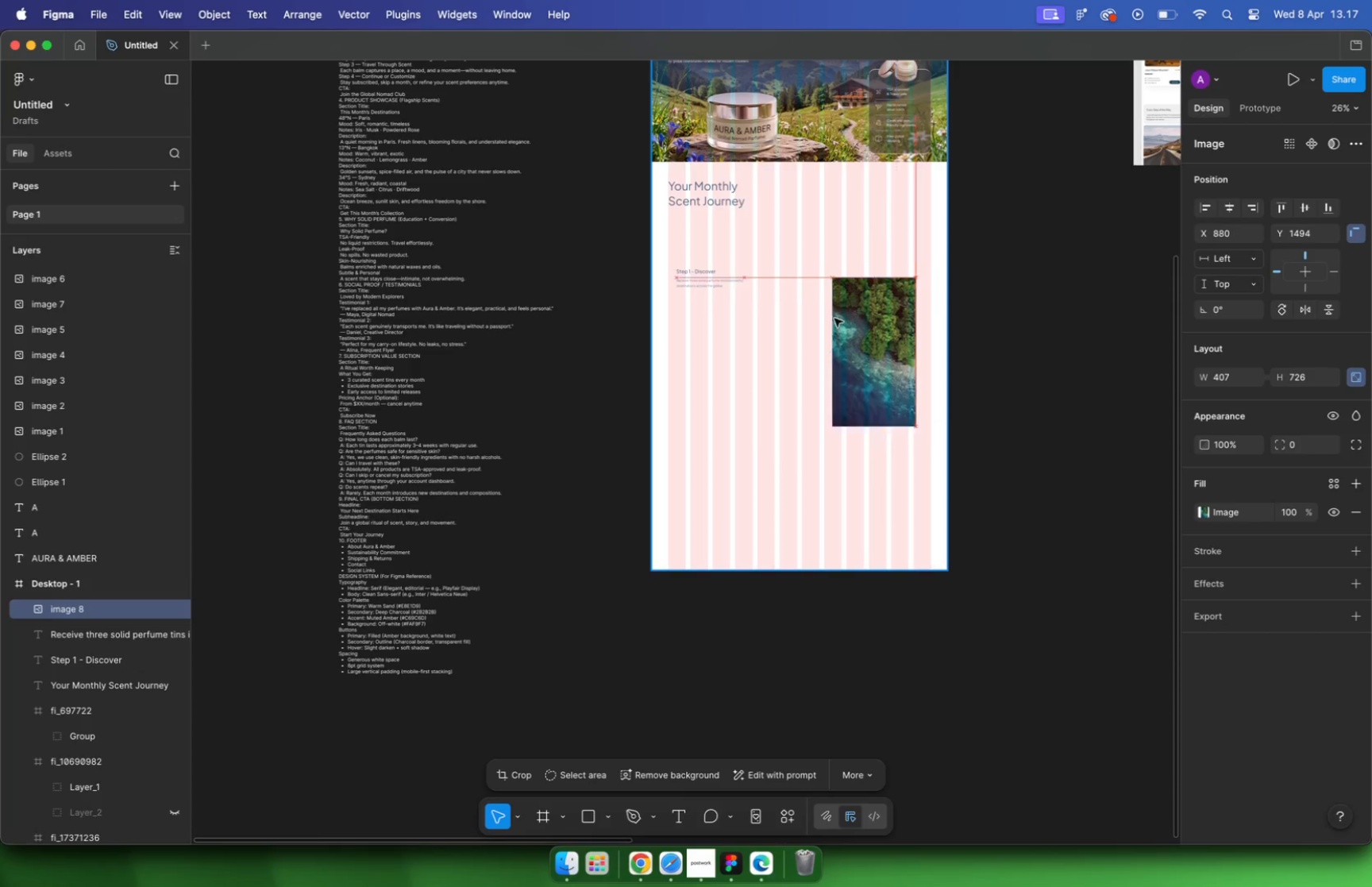 
left_click_drag(start_coordinate=[699, 345], to_coordinate=[684, 346])
 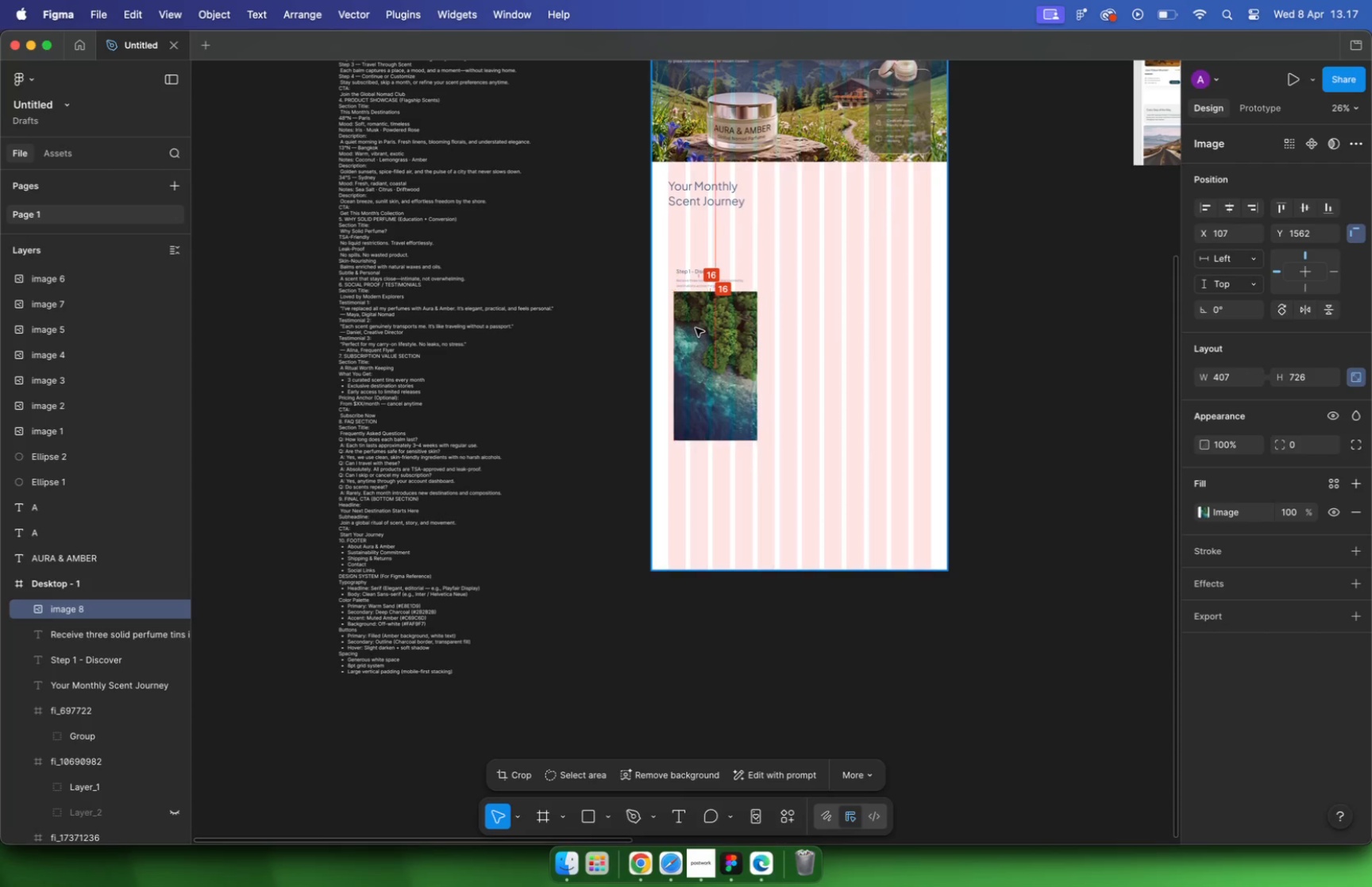 
scroll: coordinate [694, 283], scroll_direction: up, amount: 16.0
 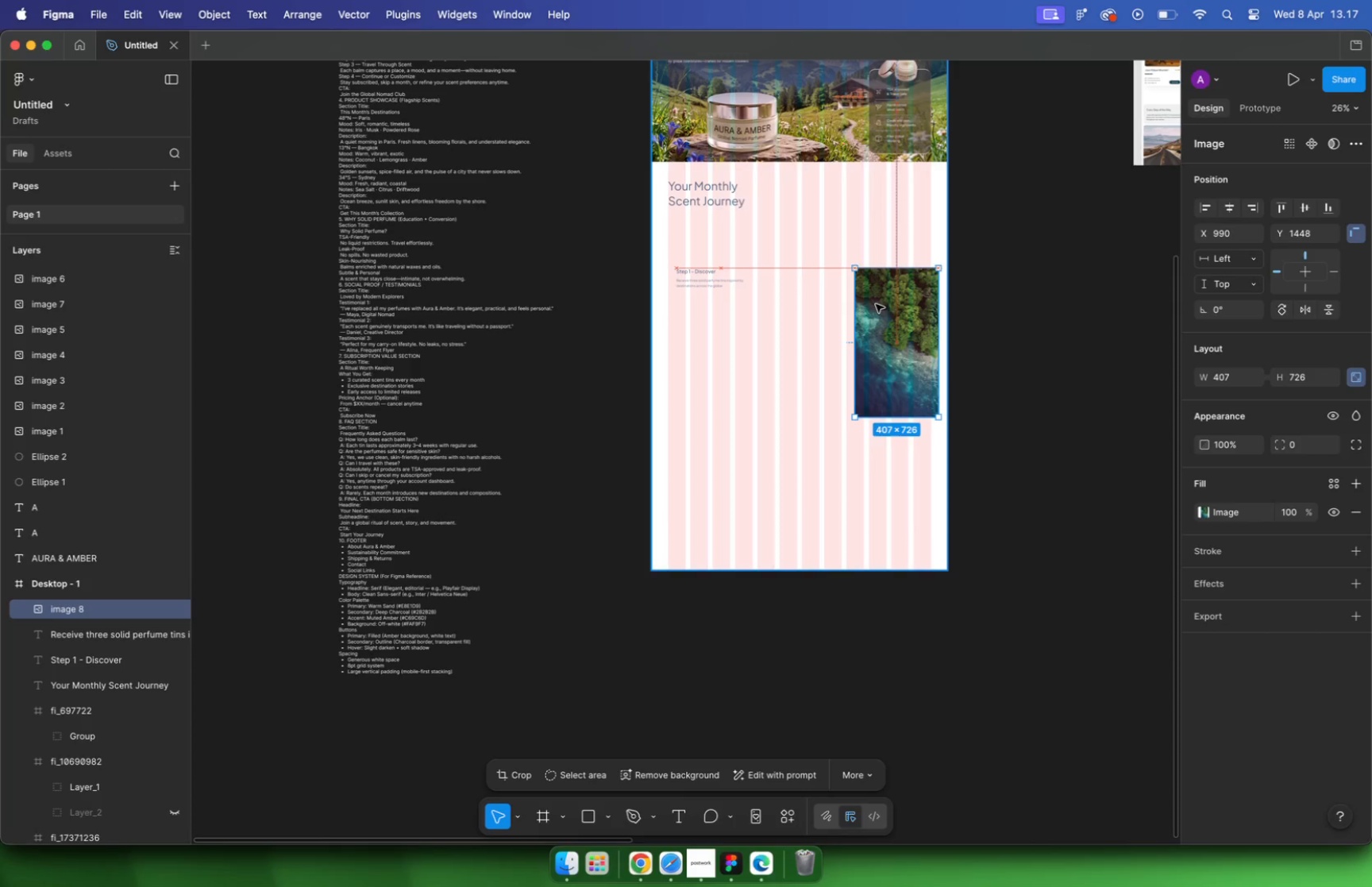 
hold_key(key=CommandLeft, duration=0.46)
 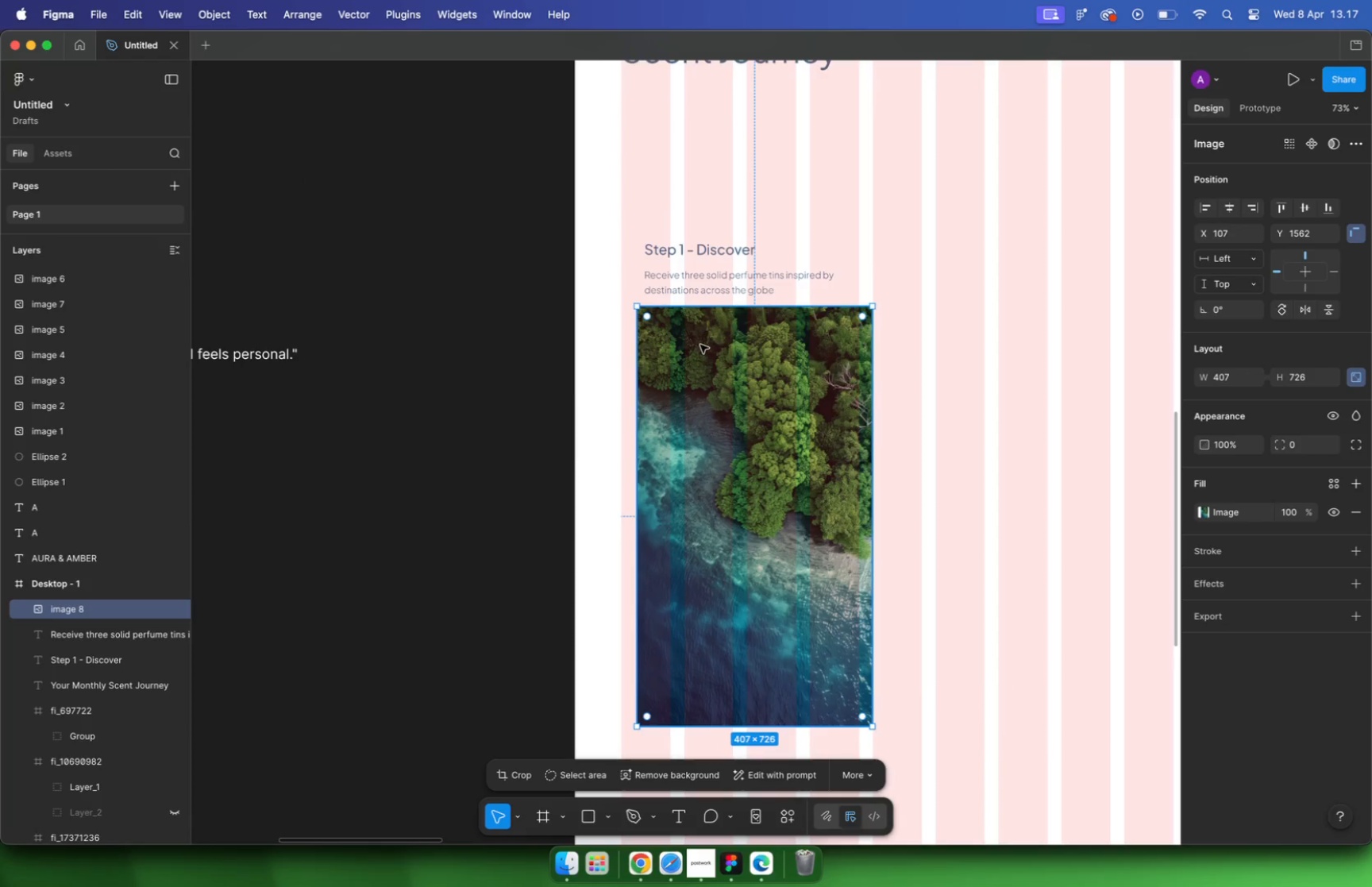 
left_click([726, 279])
 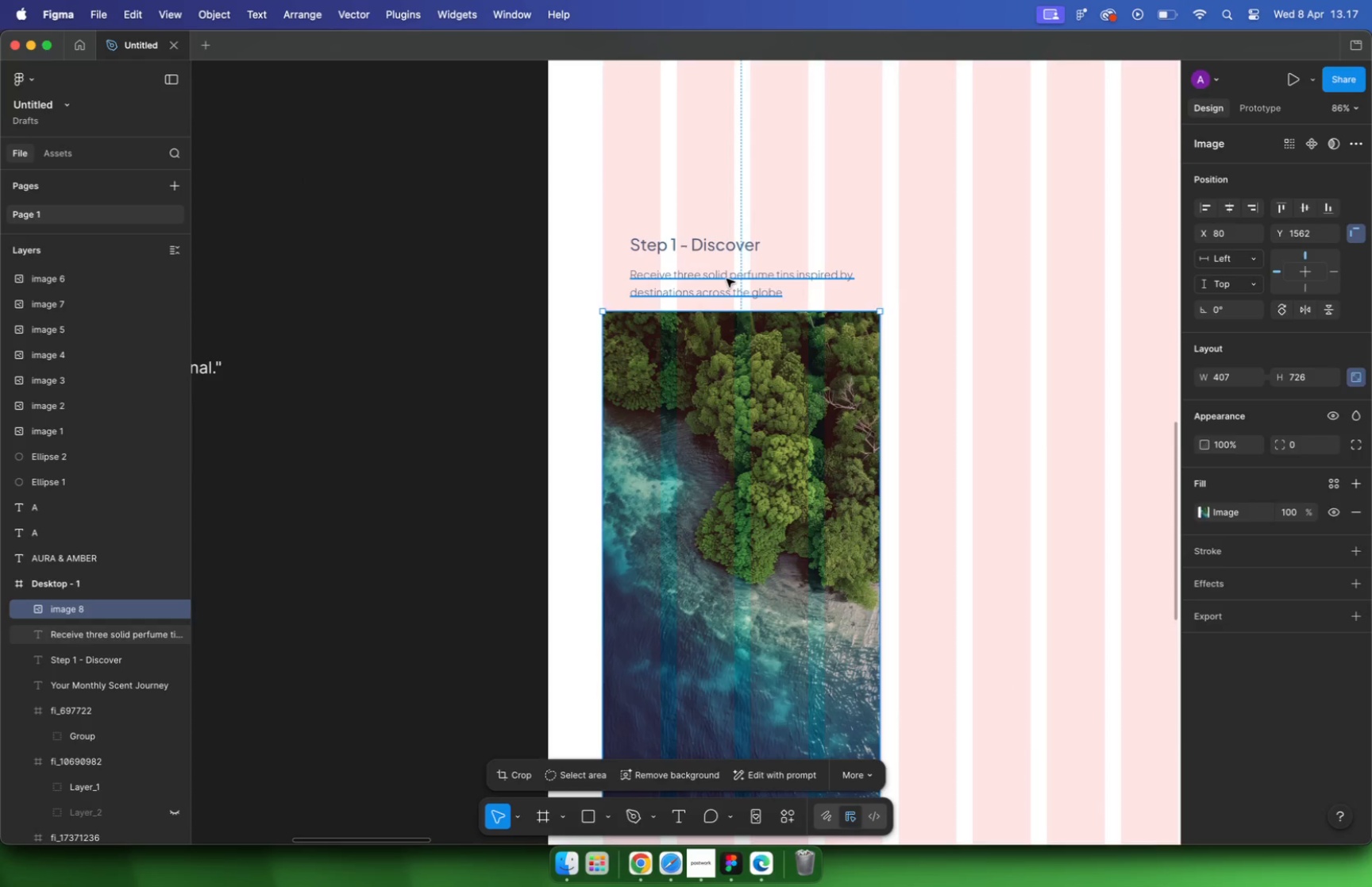 
hold_key(key=ShiftLeft, duration=0.71)
 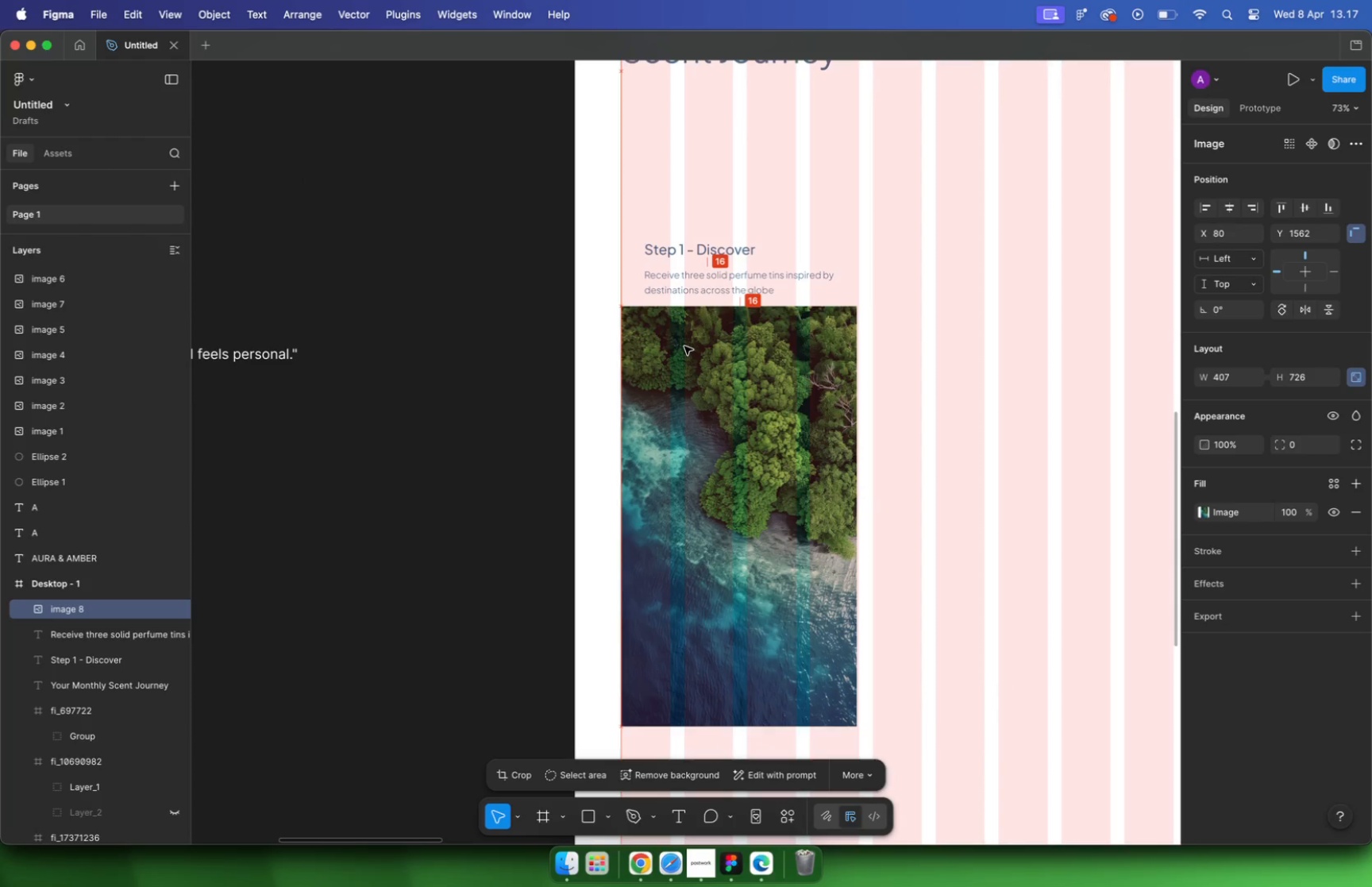 
scroll: coordinate [726, 280], scroll_direction: up, amount: 2.0
 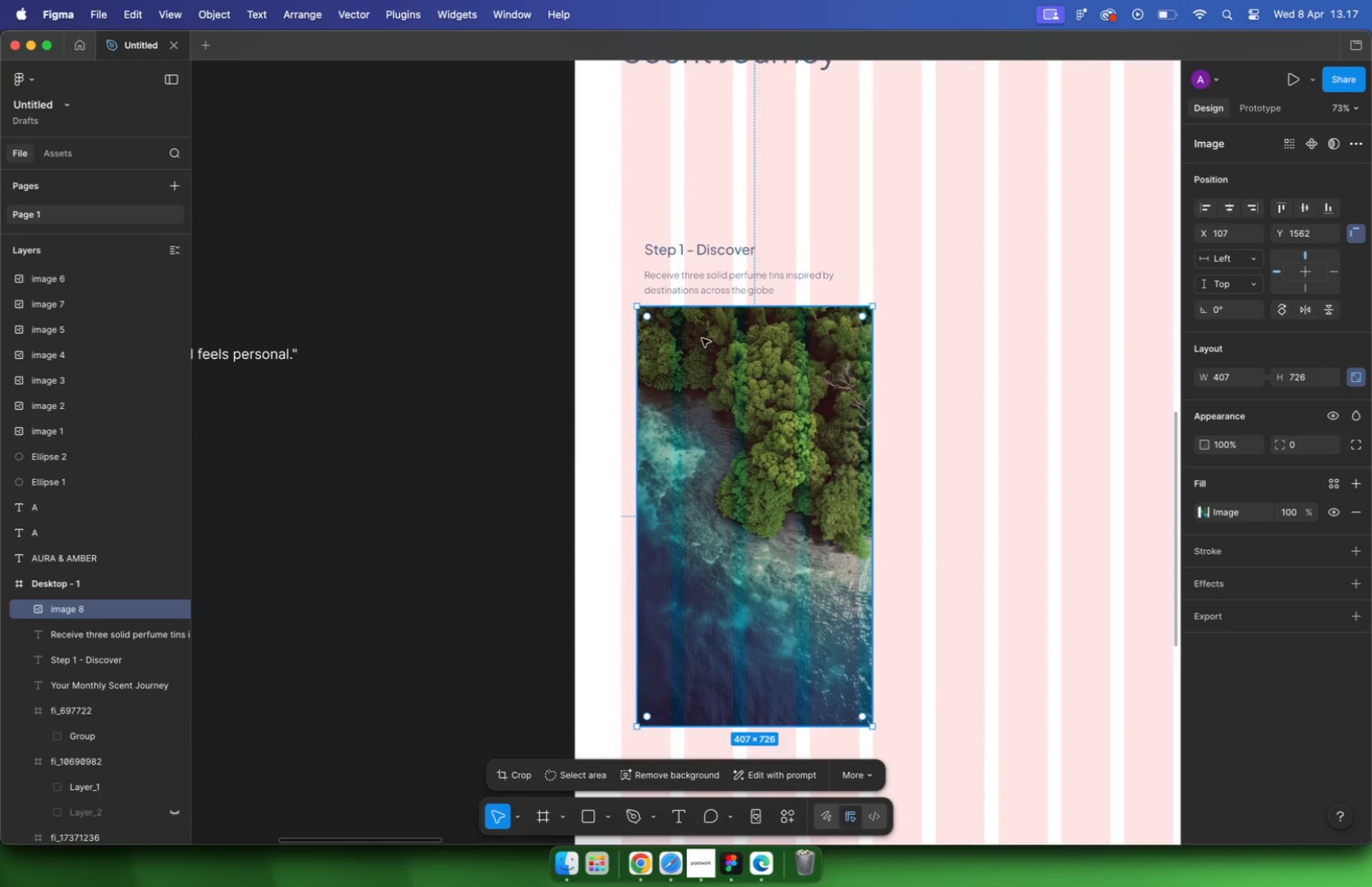 
left_click([698, 249])
 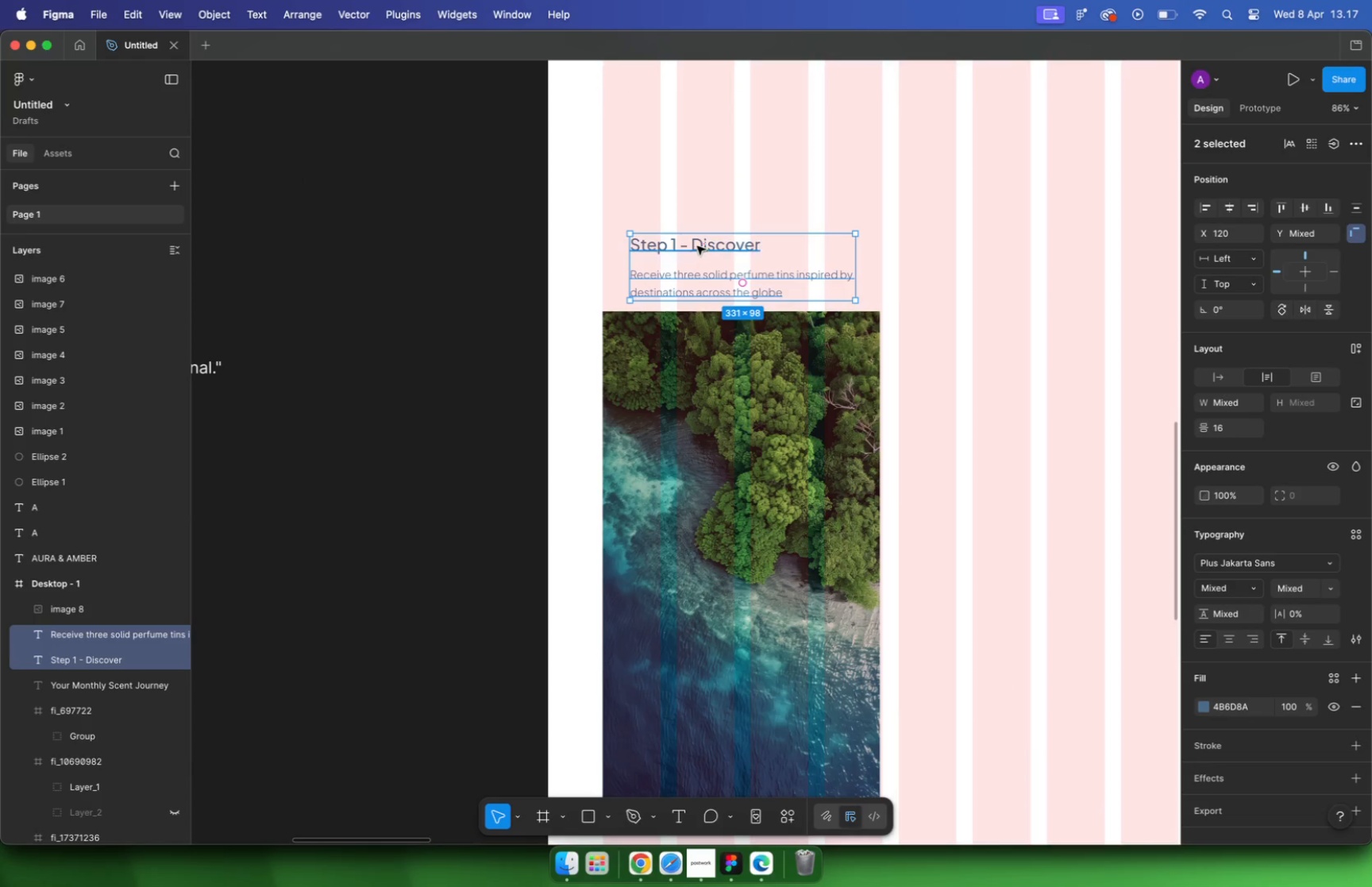 
left_click_drag(start_coordinate=[699, 247], to_coordinate=[674, 239])
 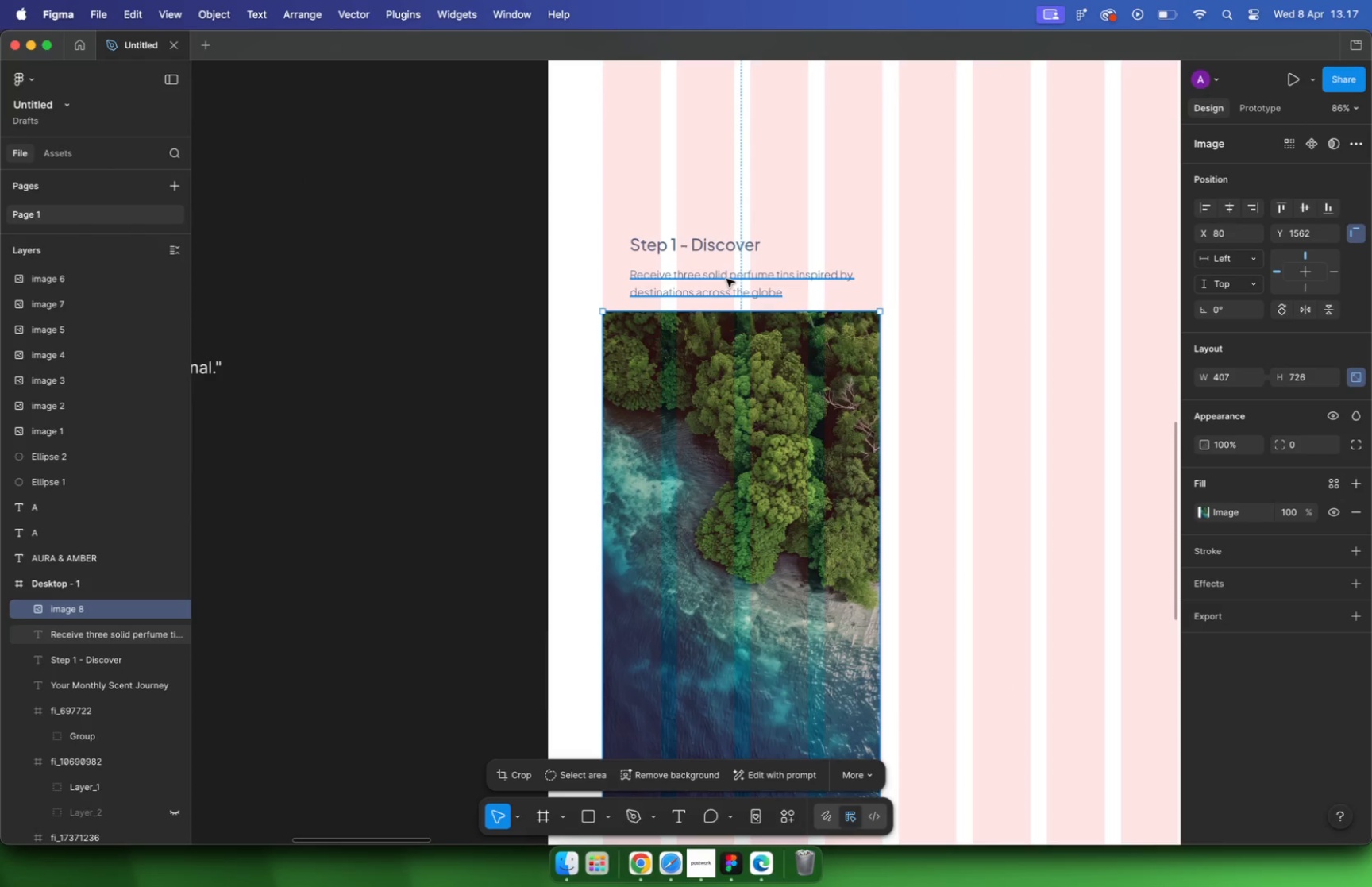 
hold_key(key=CommandLeft, duration=0.86)
scroll: coordinate [676, 241], scroll_direction: down, amount: 6.0
 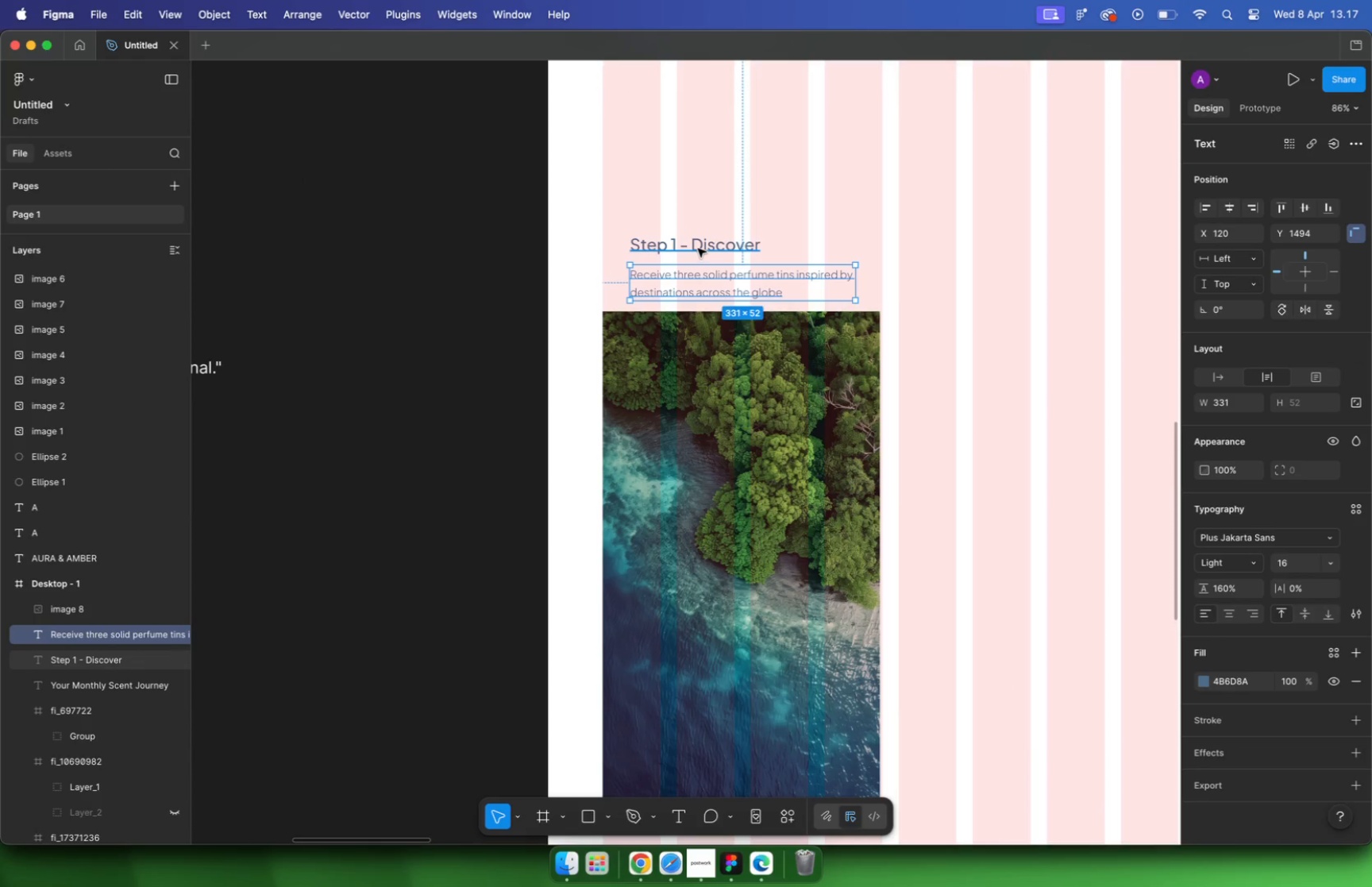 
left_click([728, 354])
 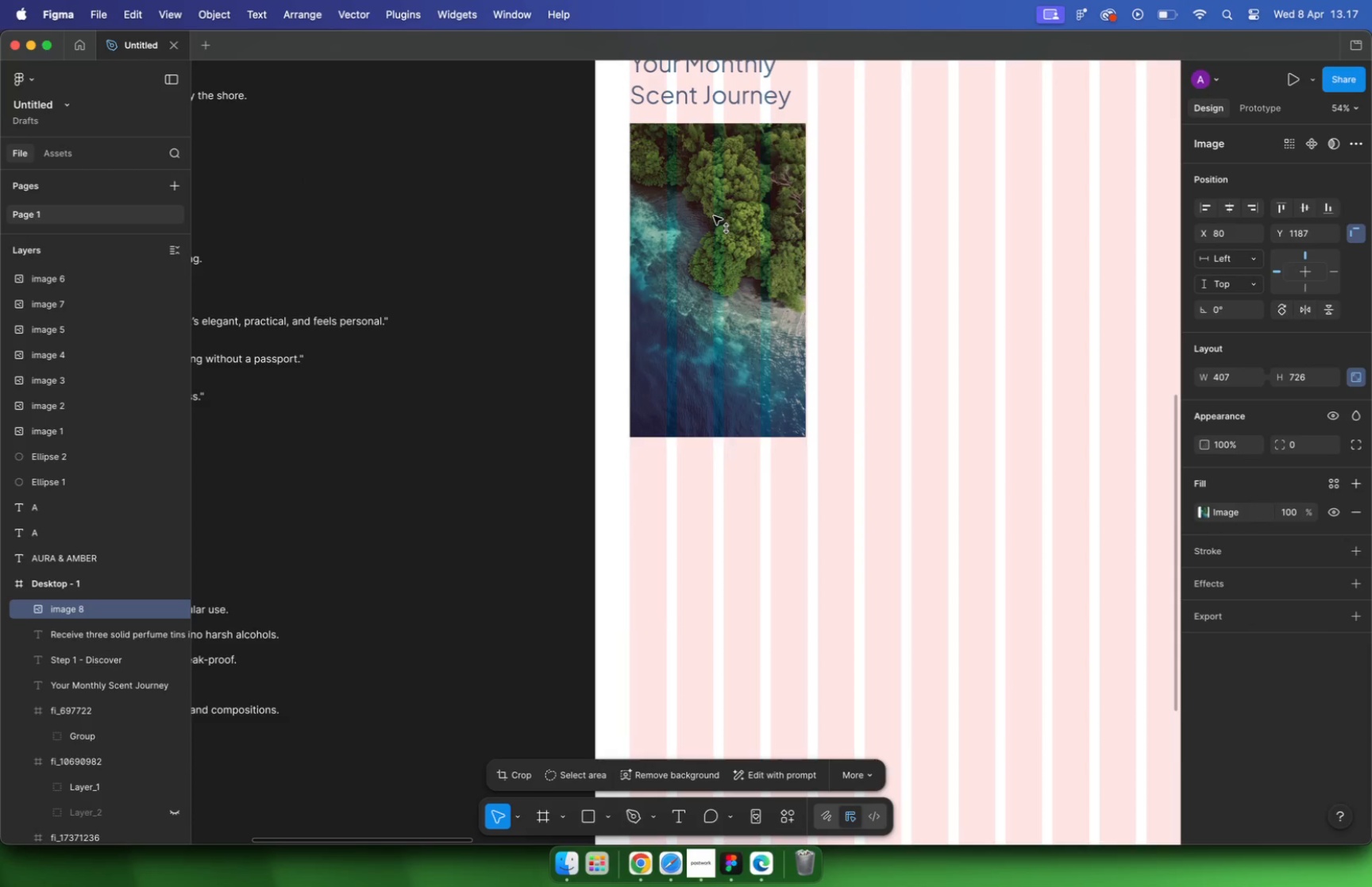 
left_click_drag(start_coordinate=[723, 378], to_coordinate=[714, 216])
 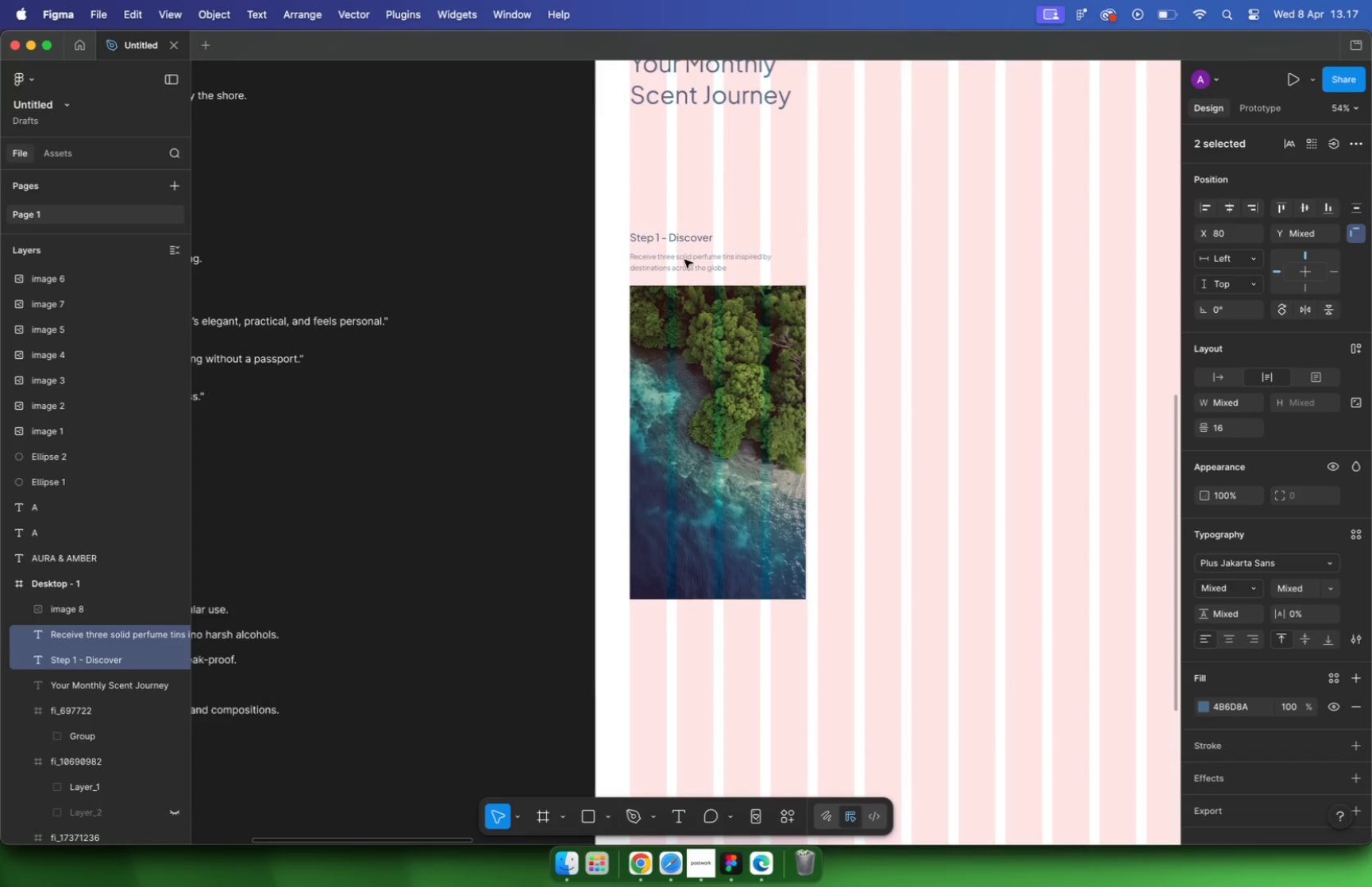 
hold_key(key=ShiftLeft, duration=0.88)
 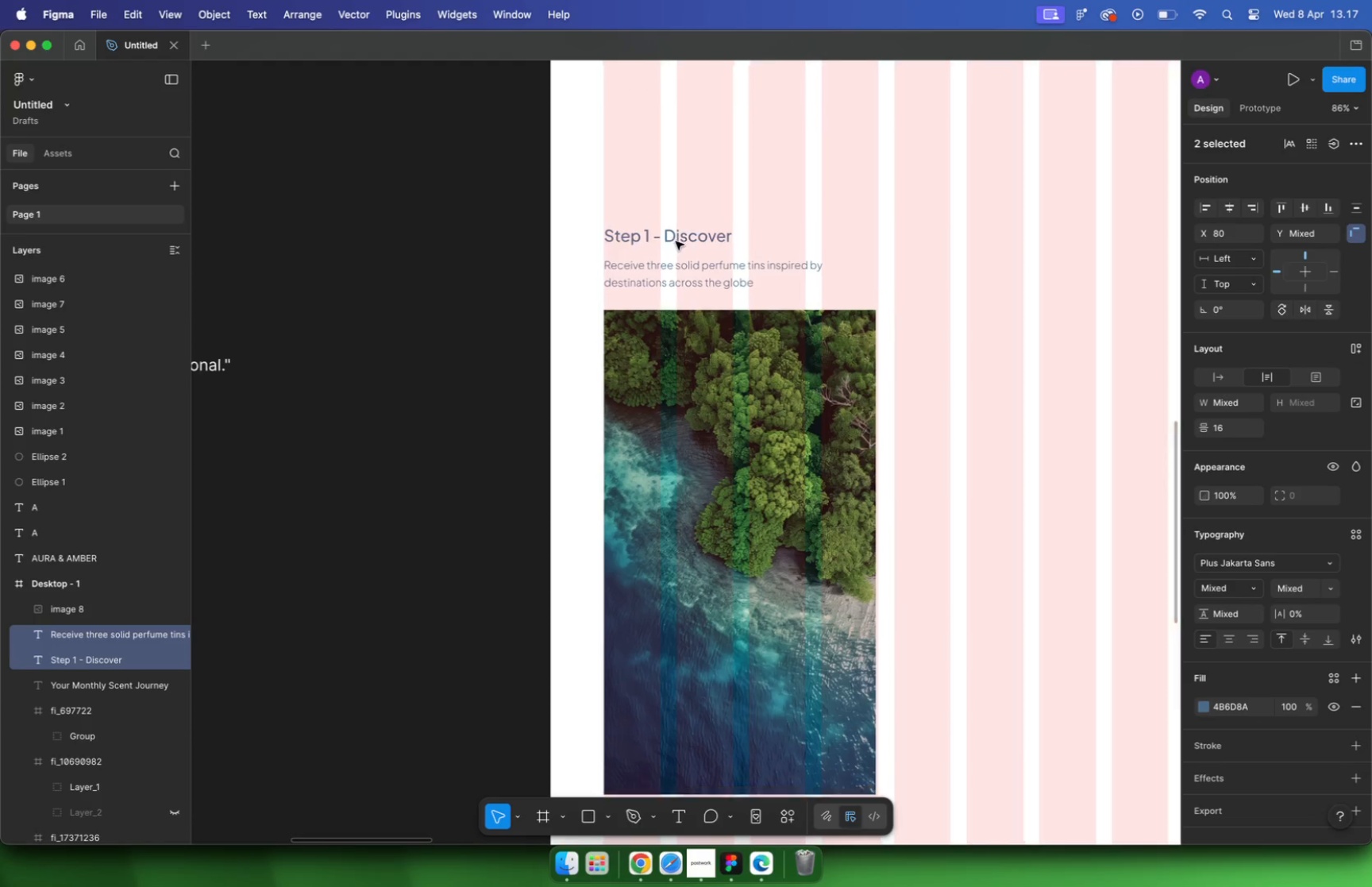 
key(Alt+Meta+BracketLeft)
 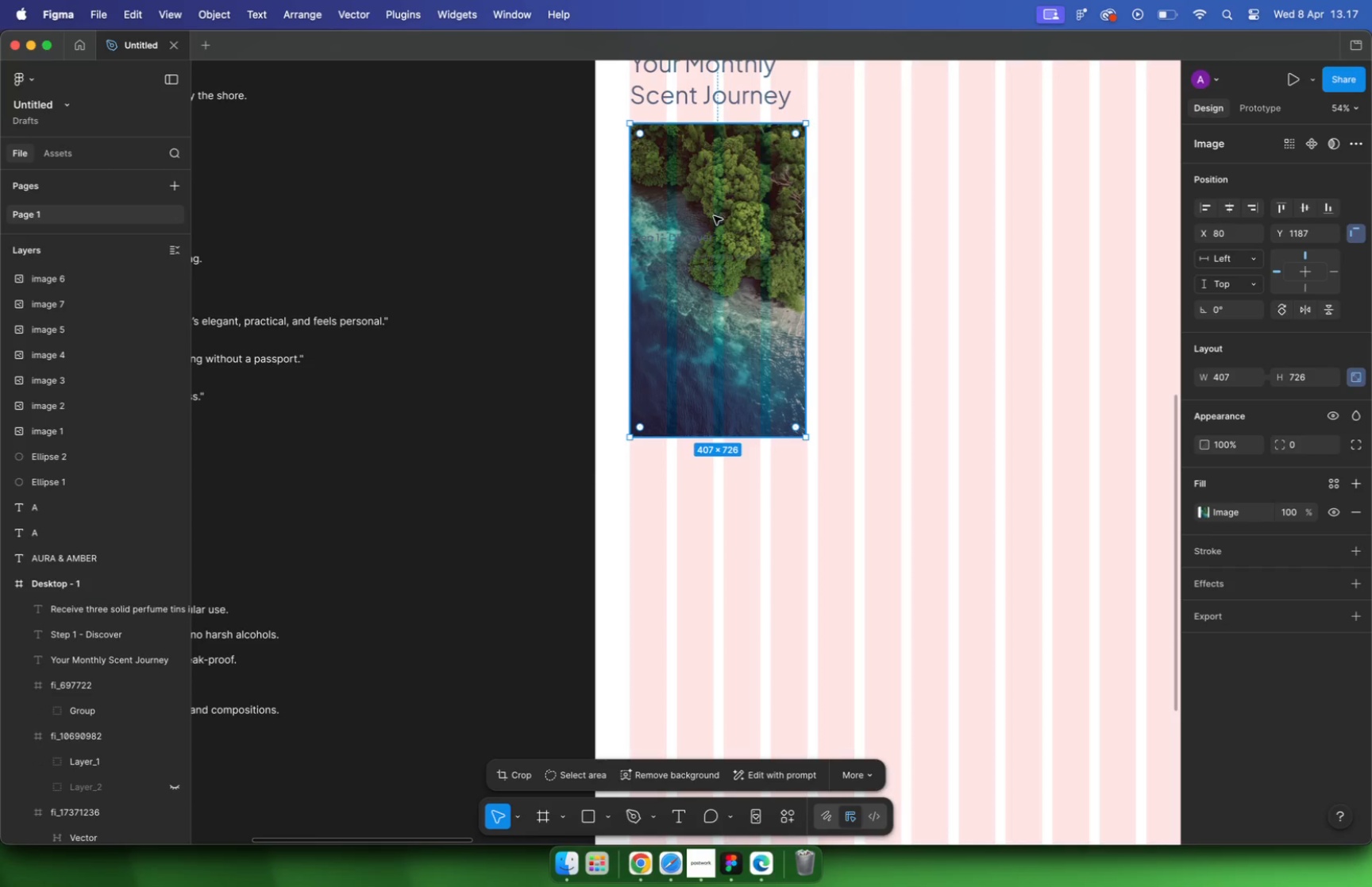 
left_click([694, 242])
 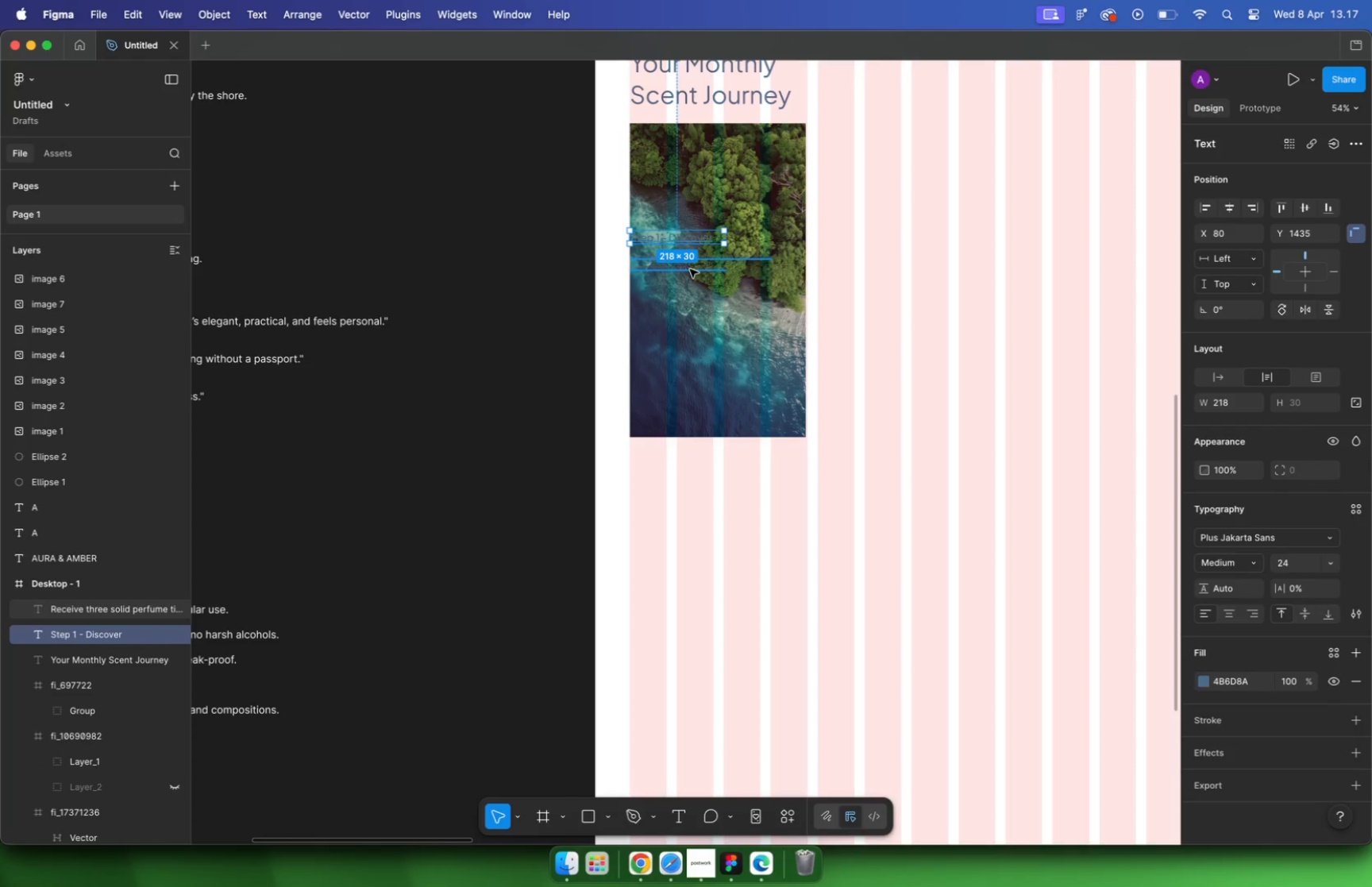 
hold_key(key=ShiftLeft, duration=0.47)
 